 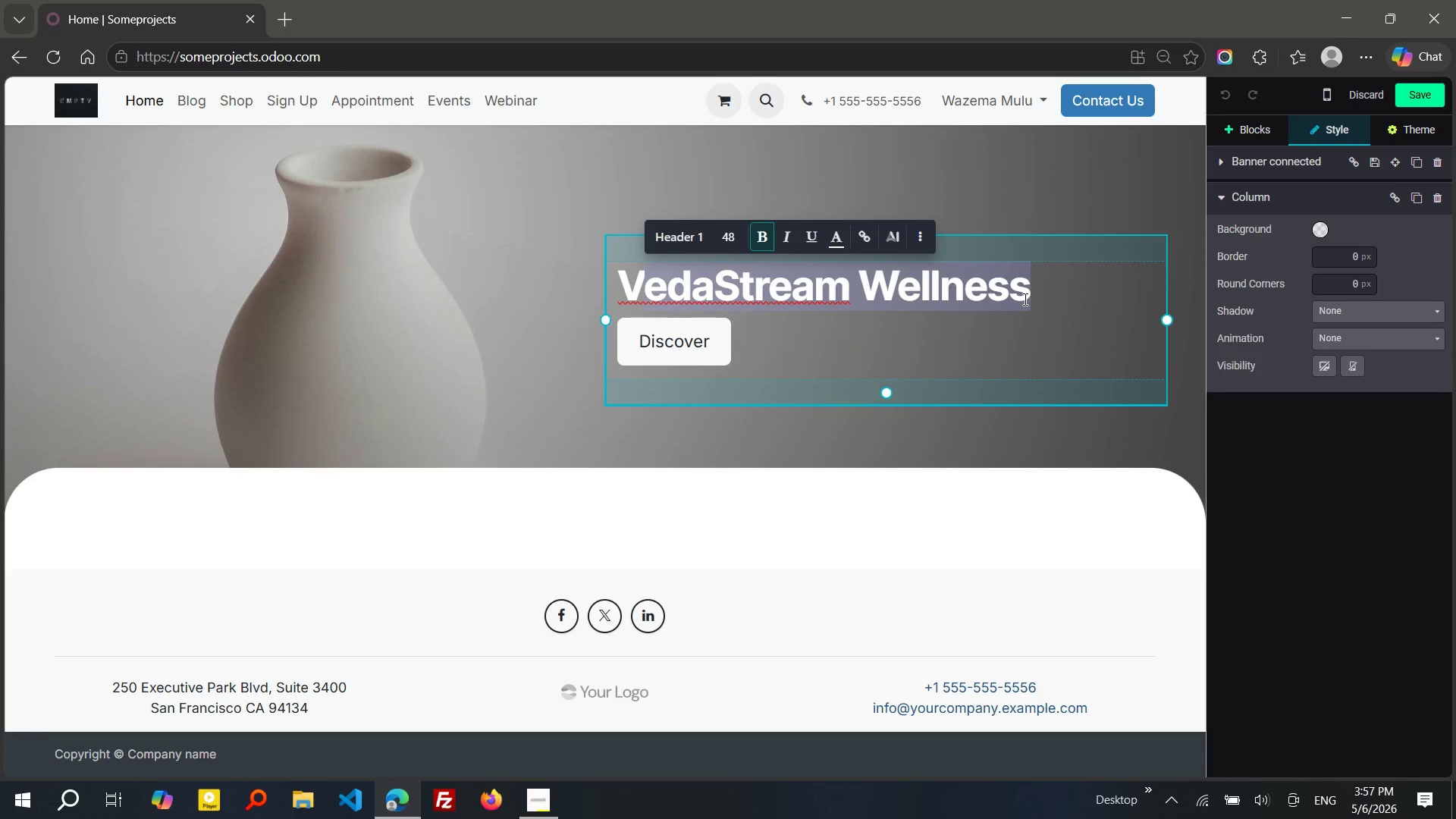 
type(V)
key(Backspace)
type(esper Peak Eco-Tours)
 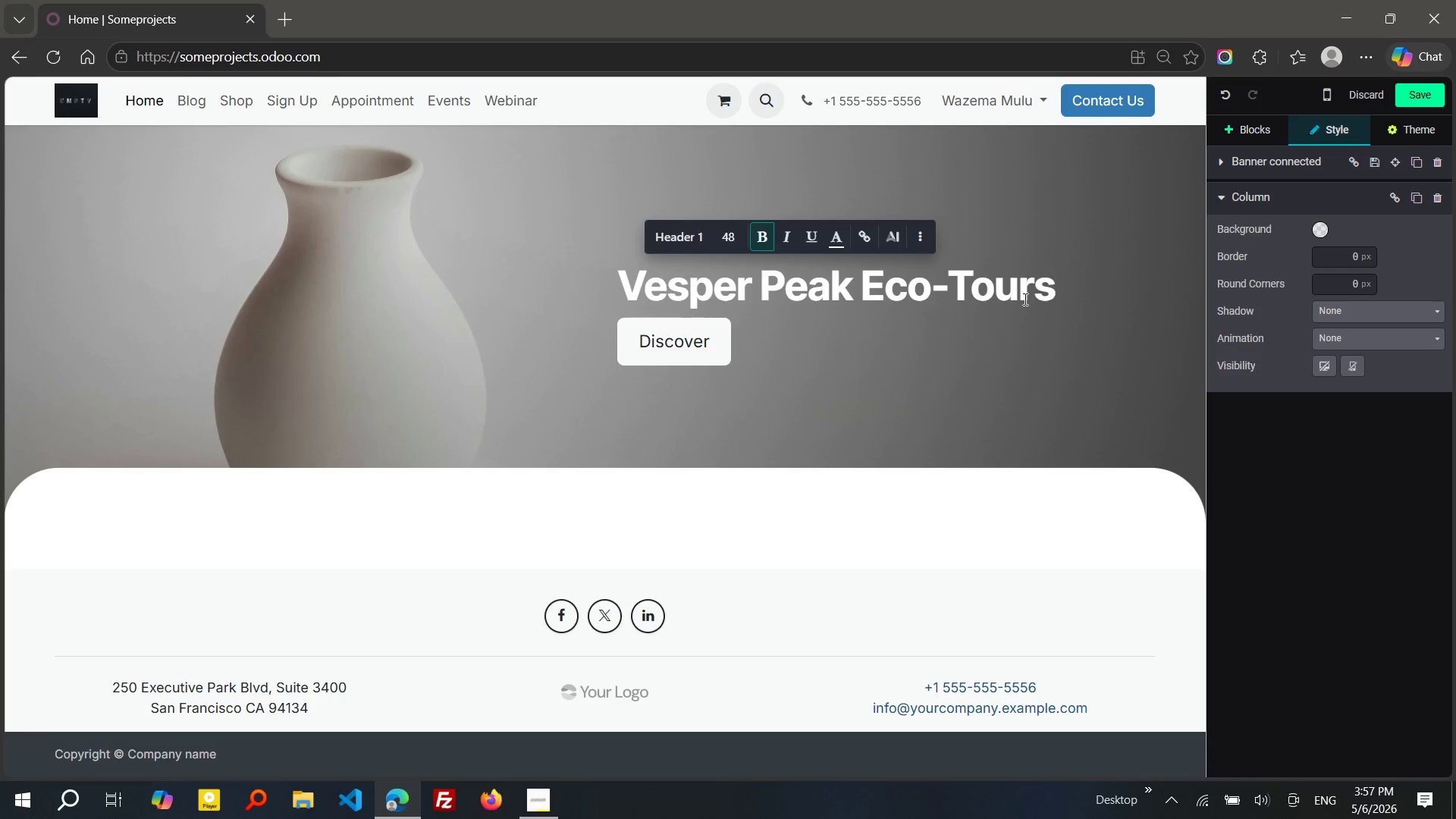 
left_click([1436, 99])
 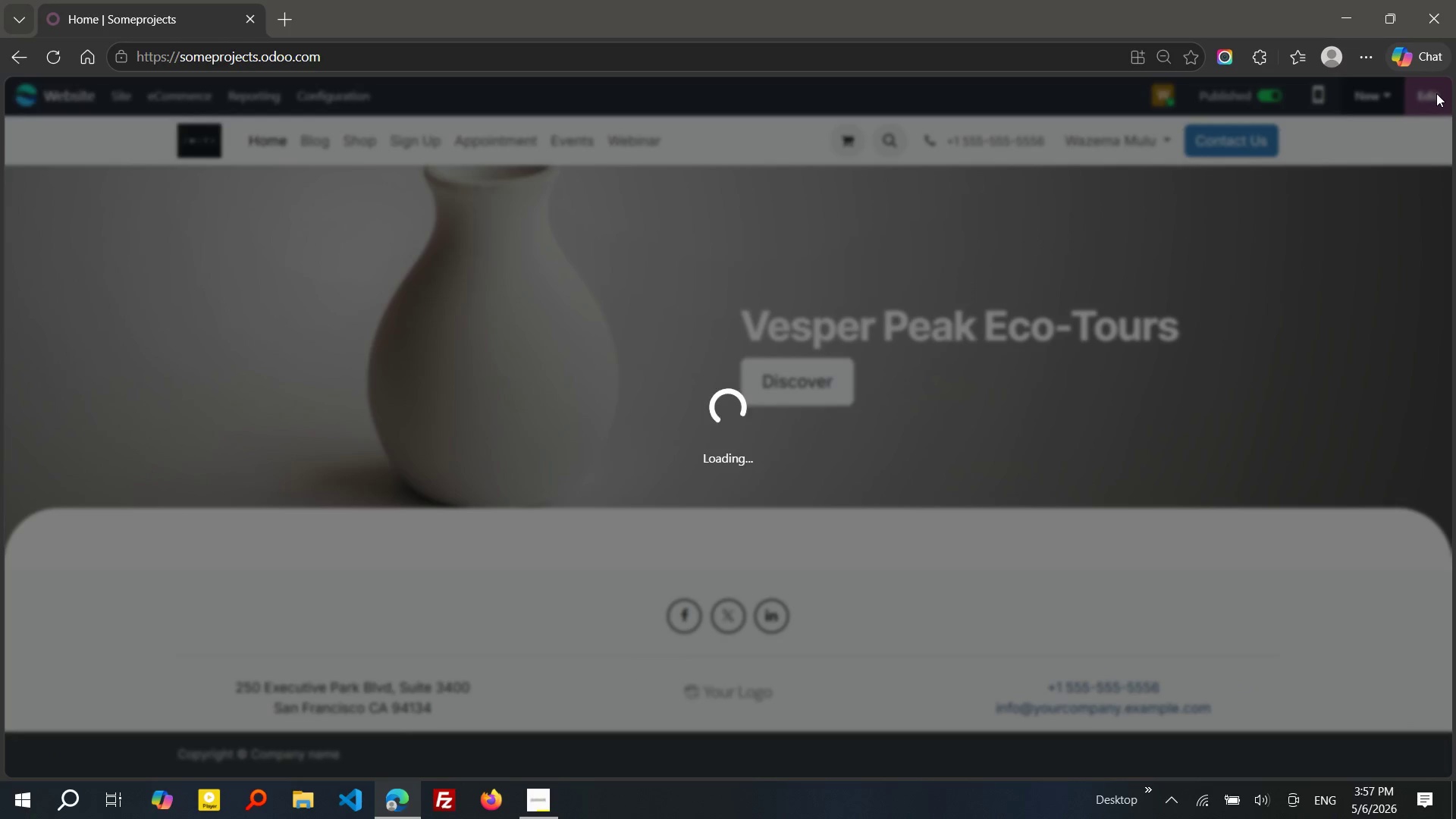 
wait(8.44)
 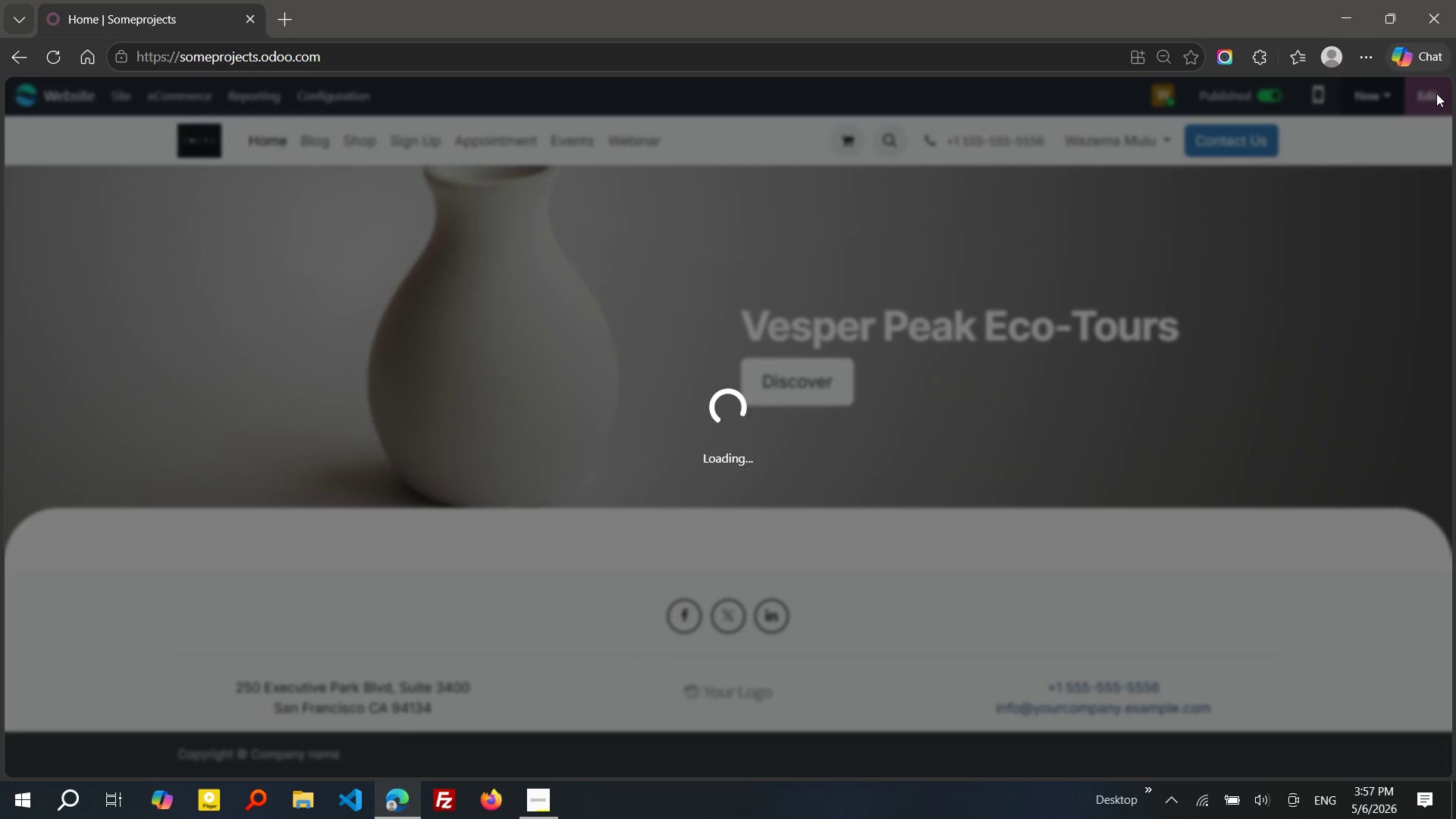 
left_click([808, 374])
 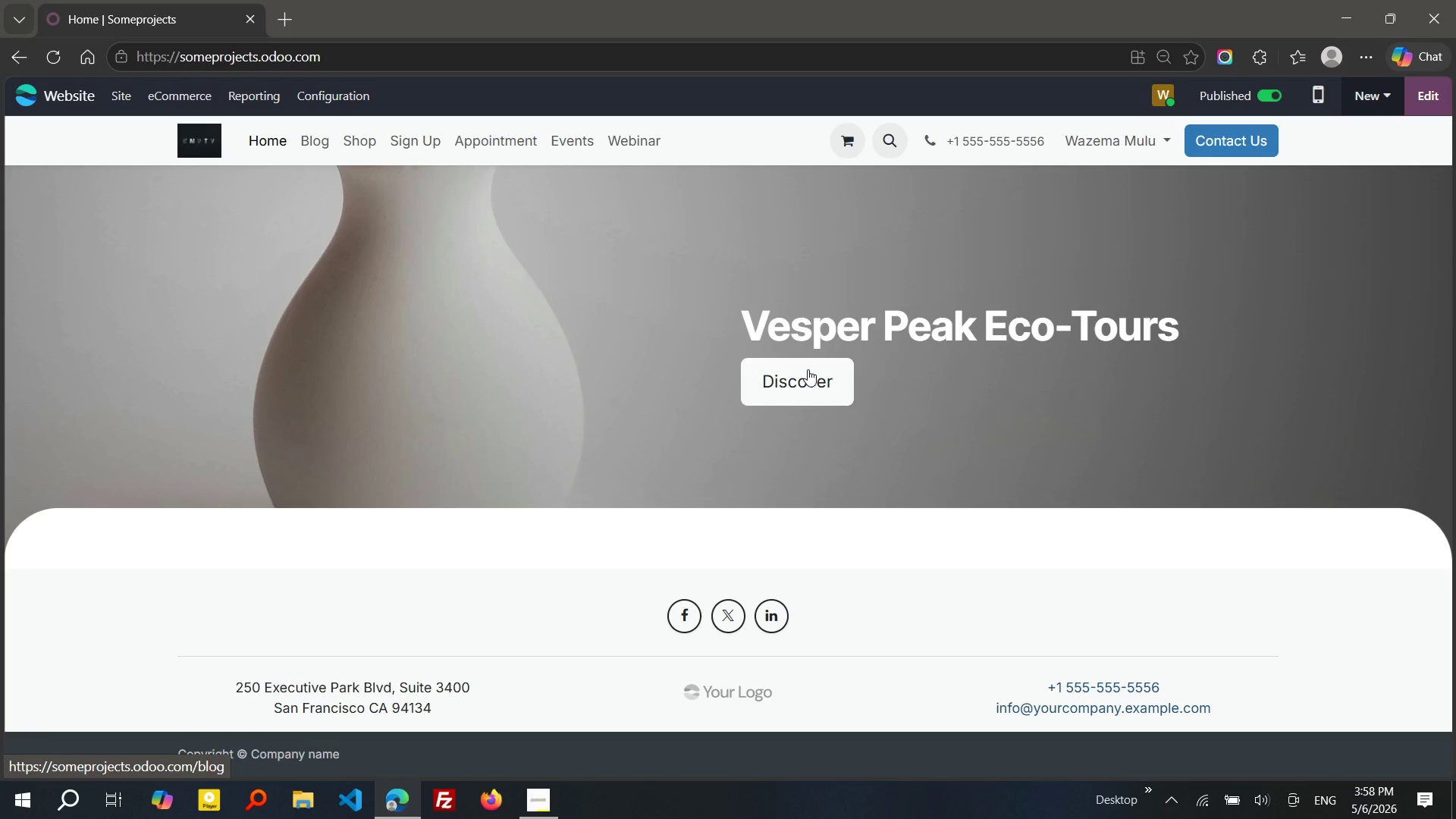 
wait(9.2)
 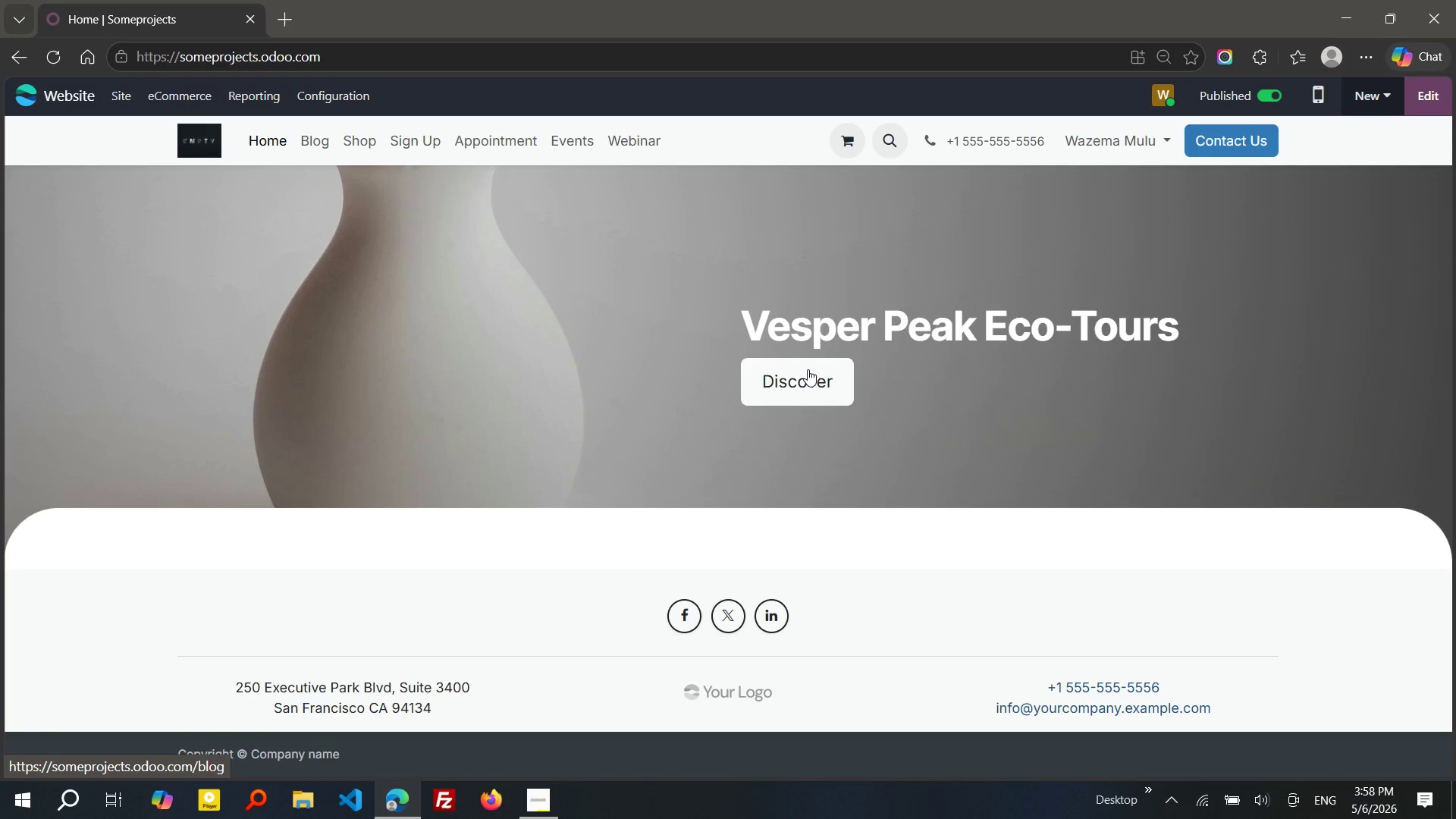 
left_click([1391, 81])
 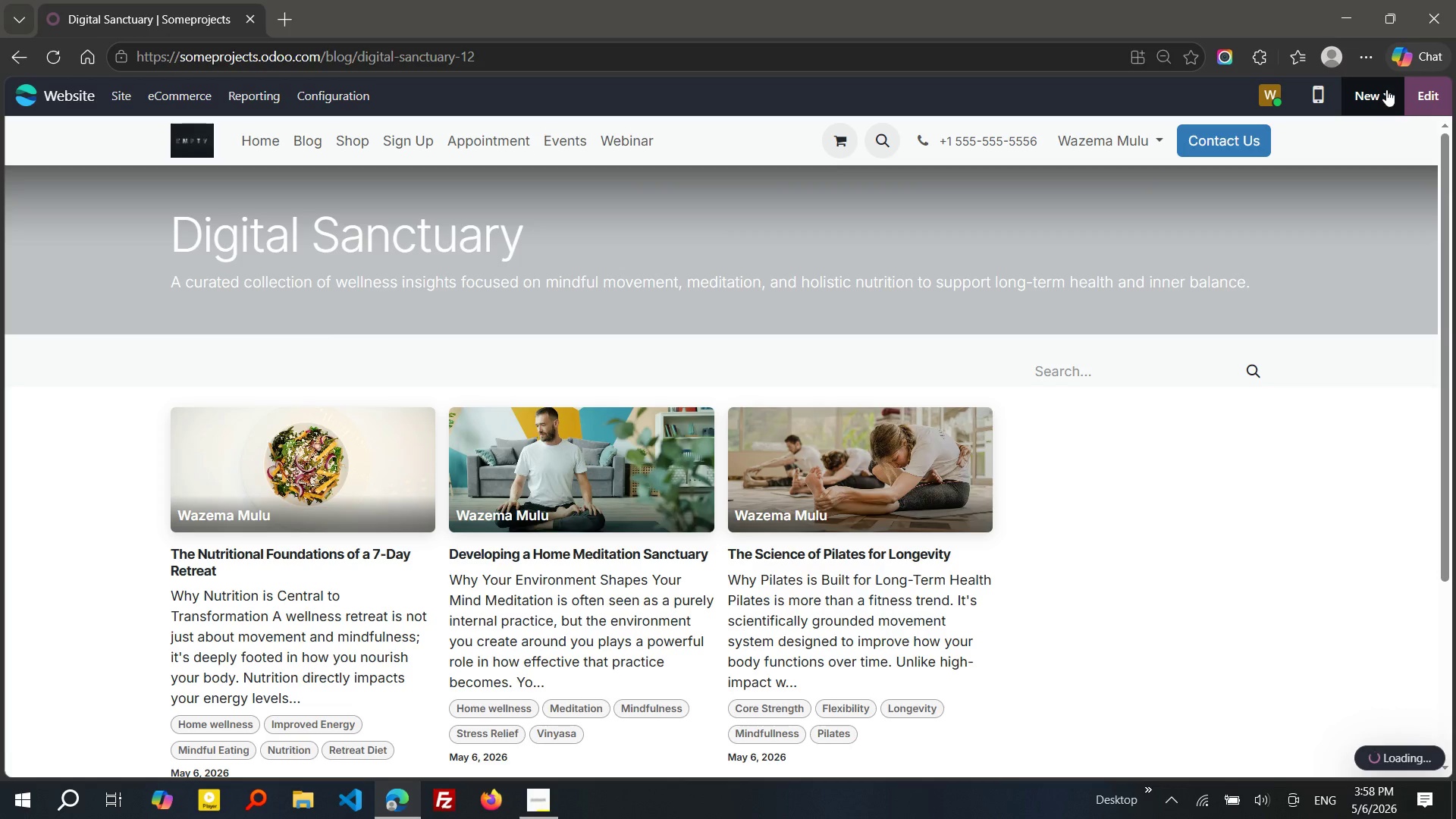 
mouse_move([1284, 156])
 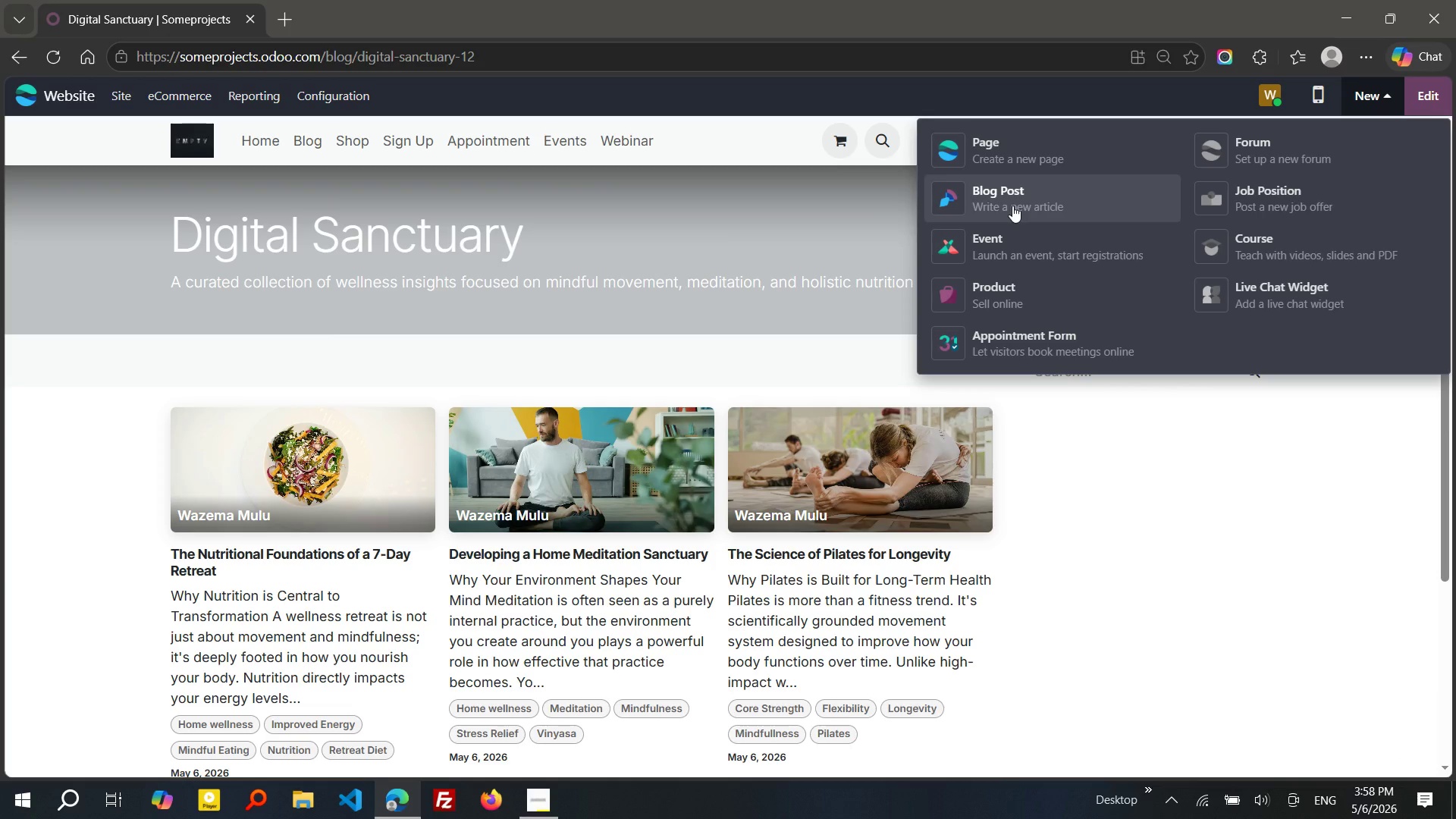 
left_click([1012, 206])
 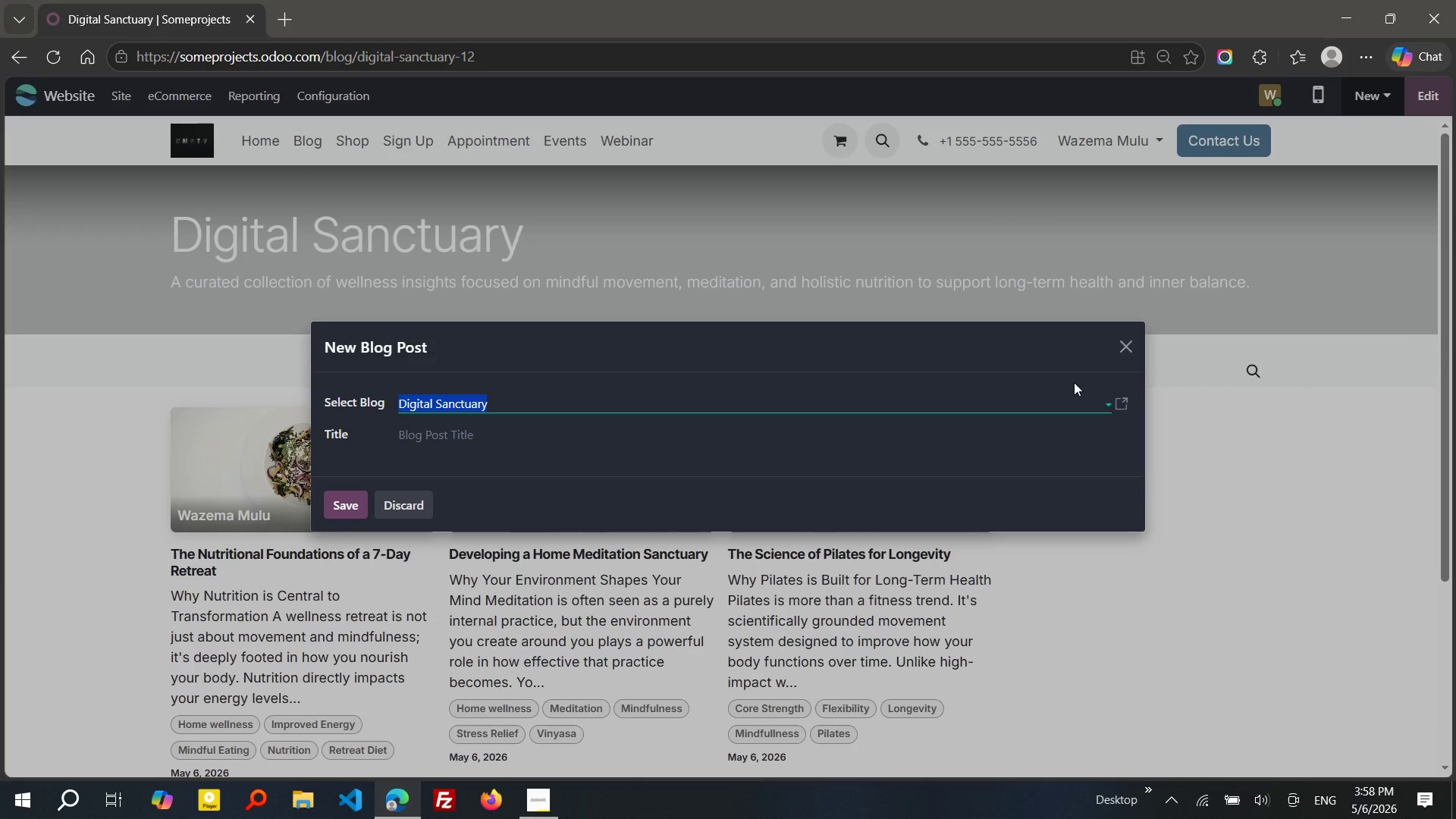 
wait(7.02)
 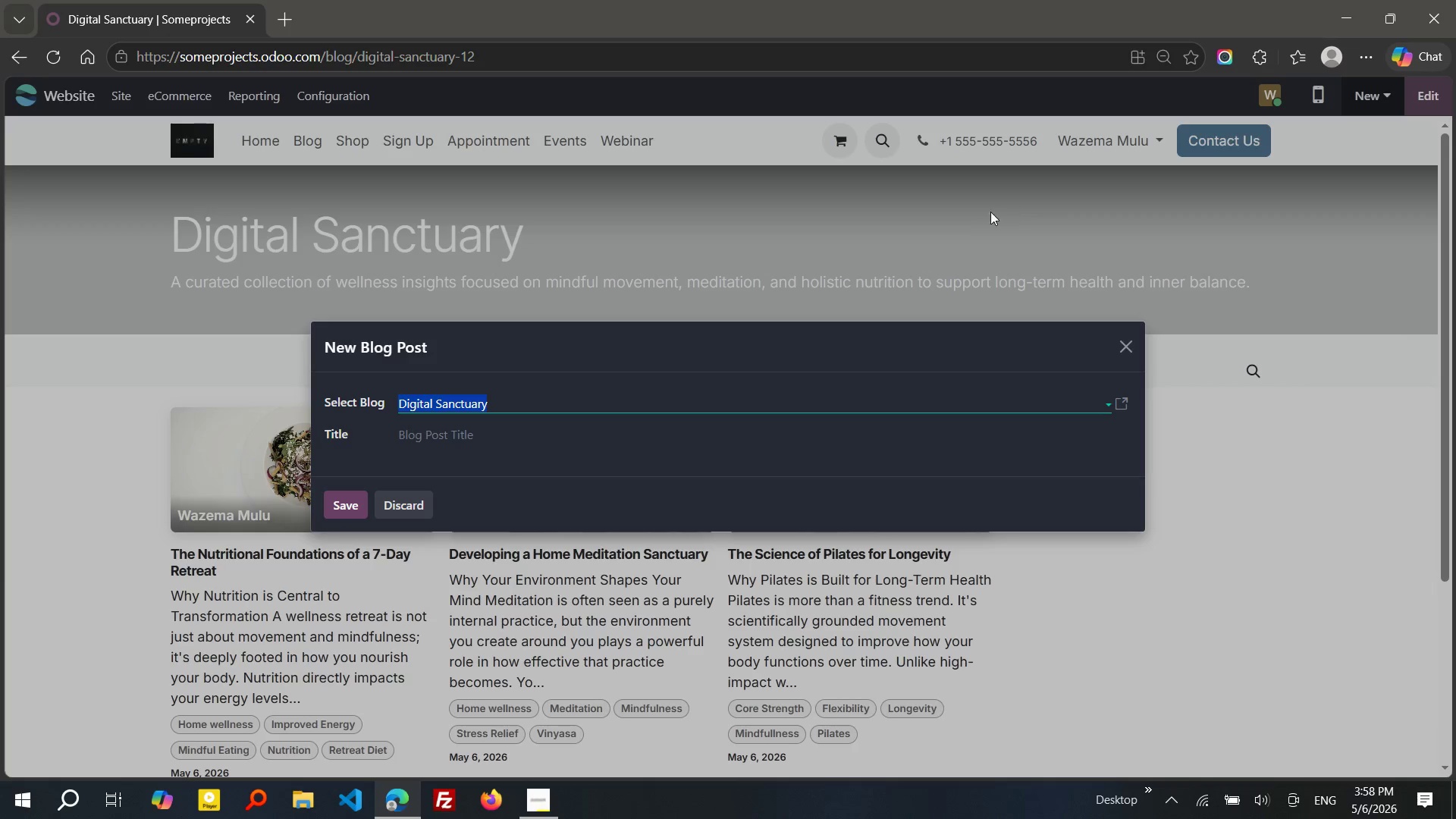 
type(Seasonal Adventures)
 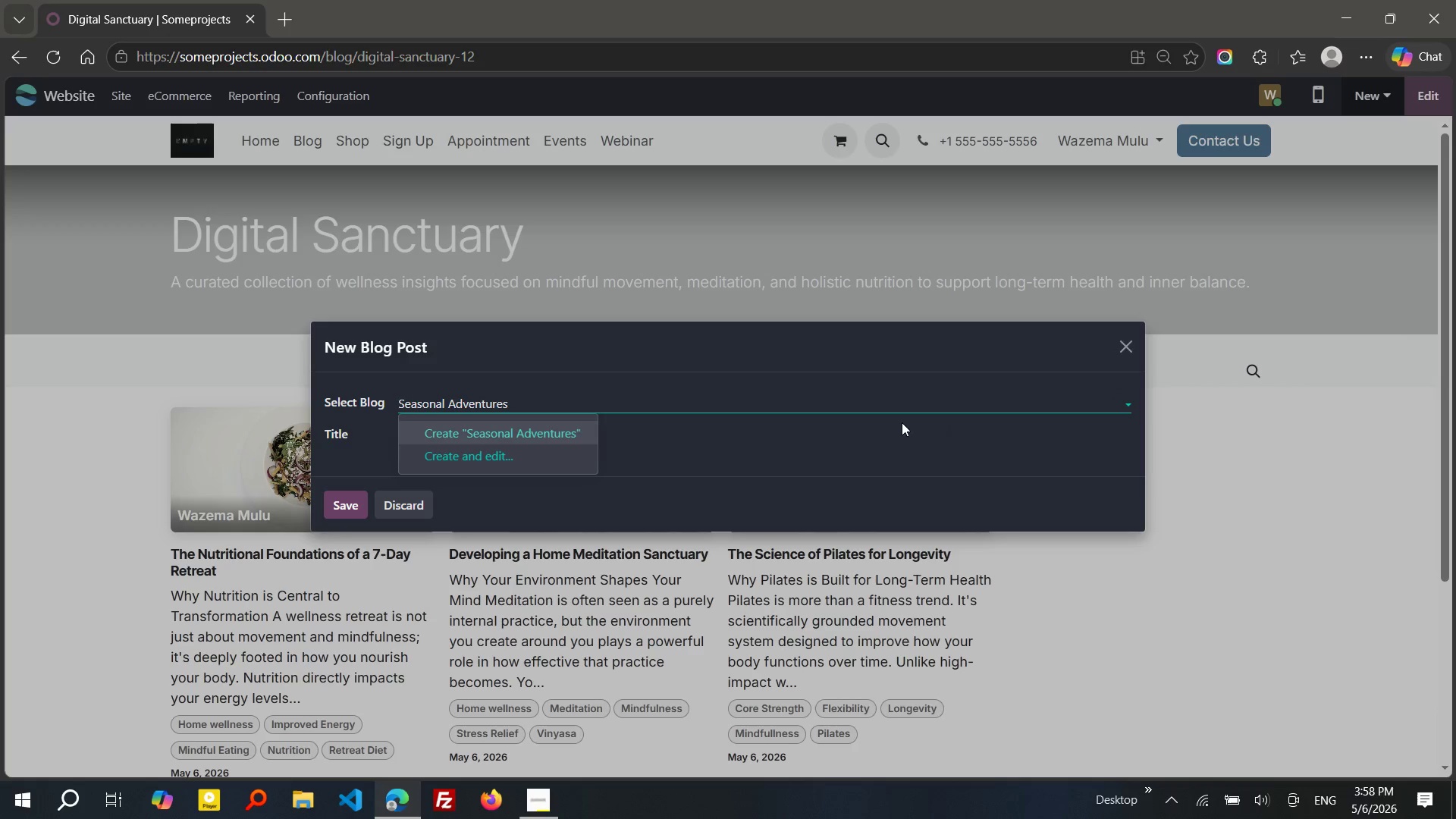 
left_click([492, 453])
 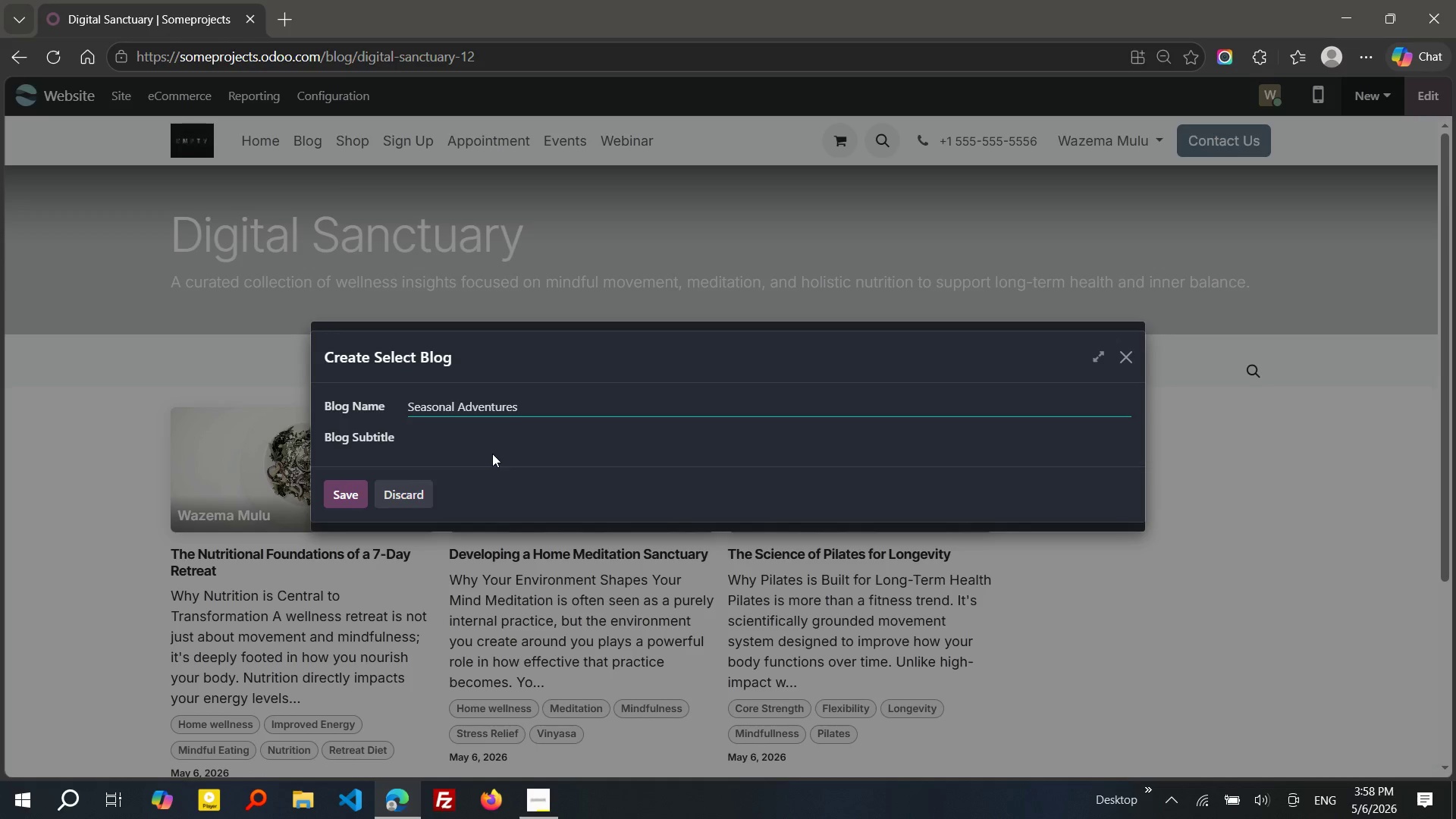 
left_click([495, 438])
 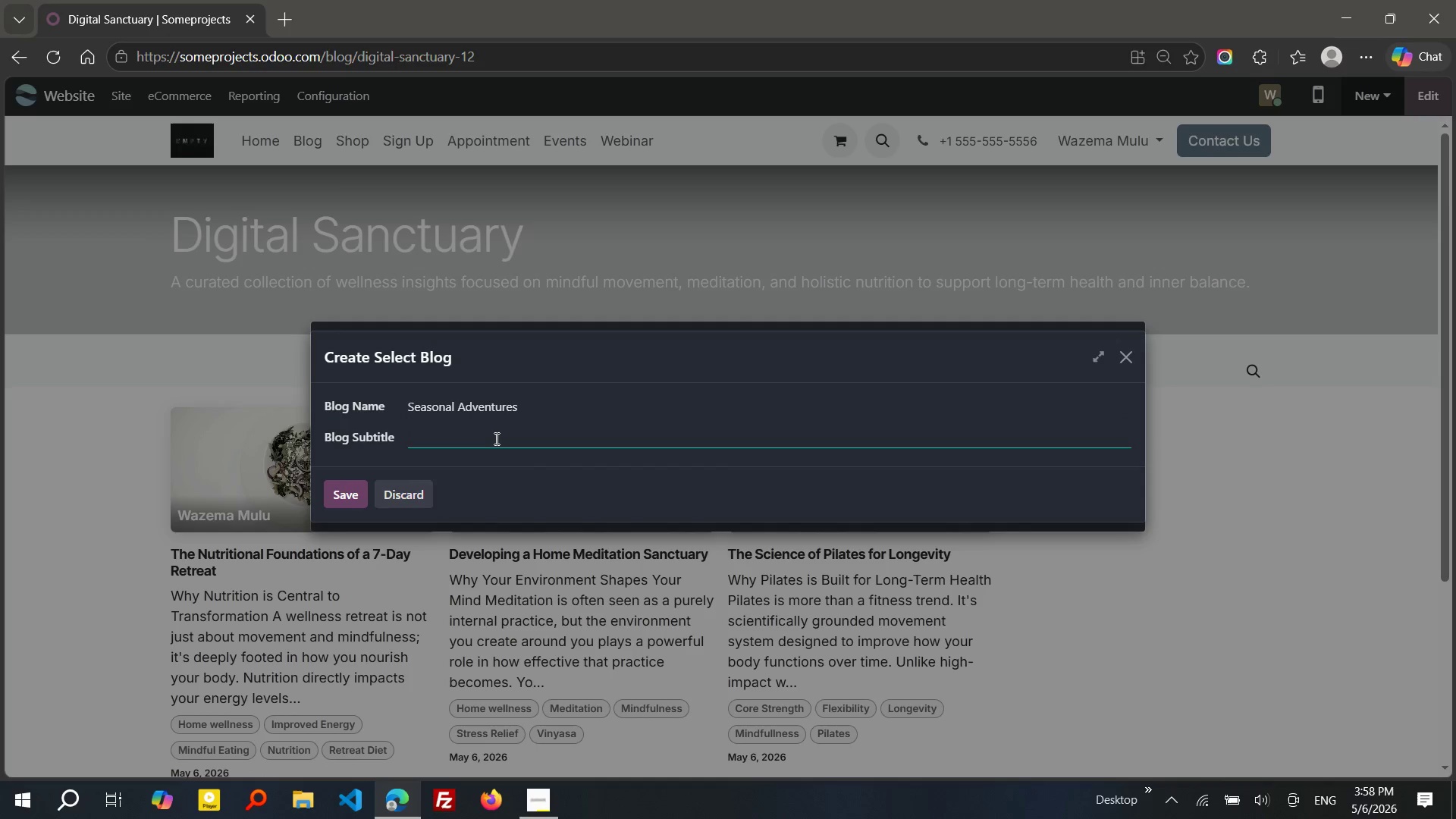 
type(Explore seasonal hiking, stargazing, and photography experiences designed to  )
key(Backspace)
type(showcase nature at its peak.)
 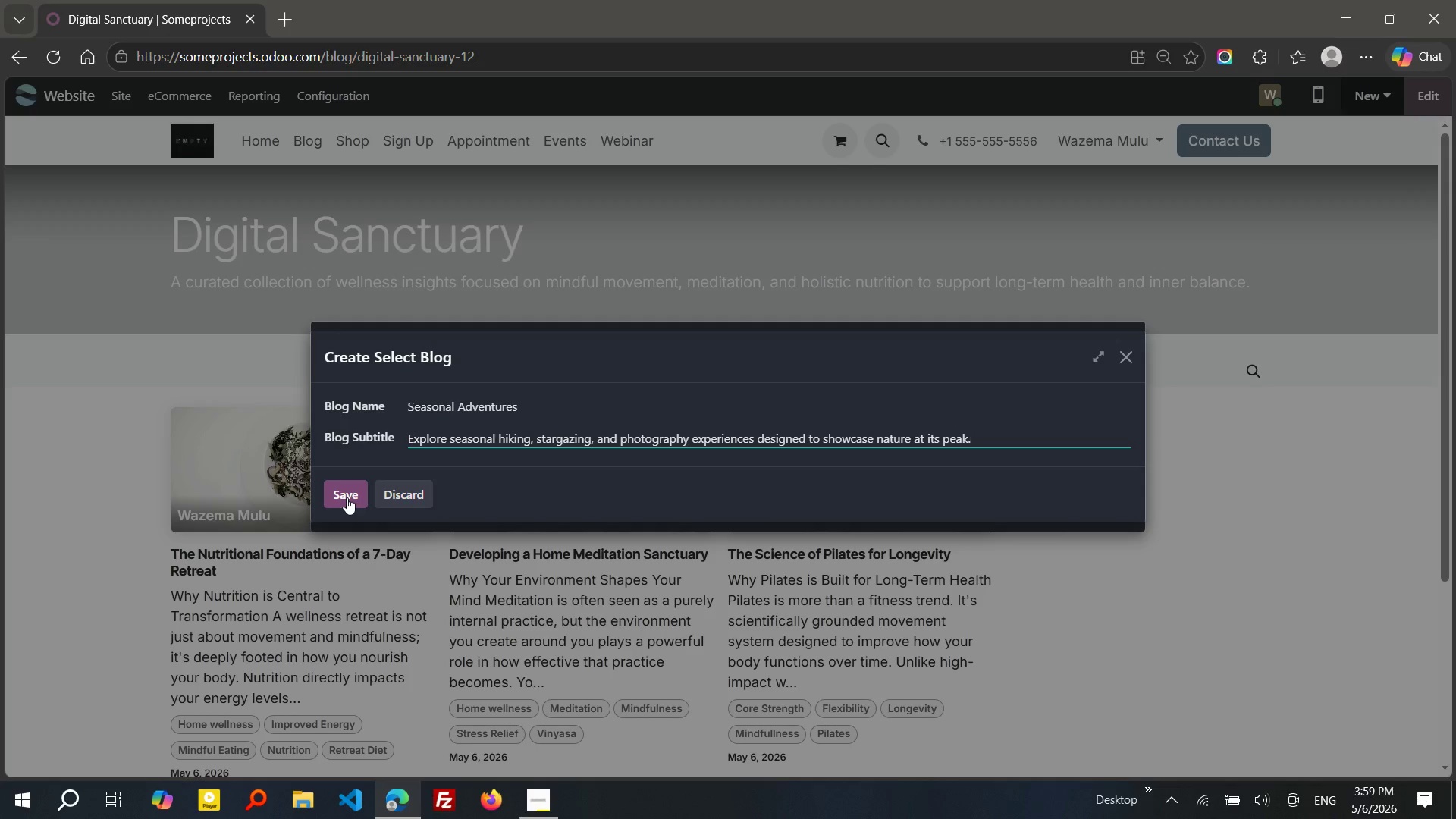 
left_click([347, 497])
 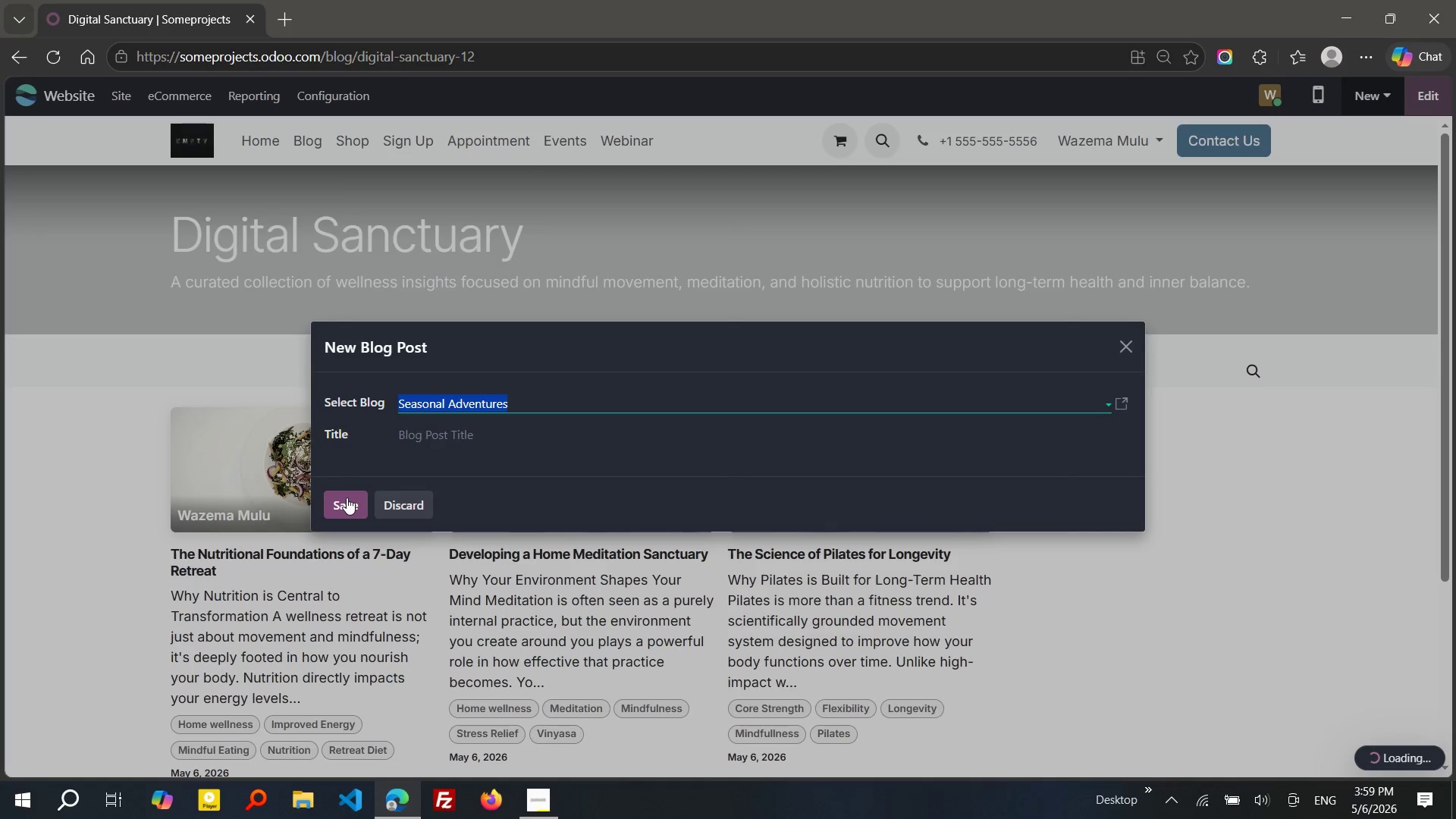 
left_click([457, 438])
 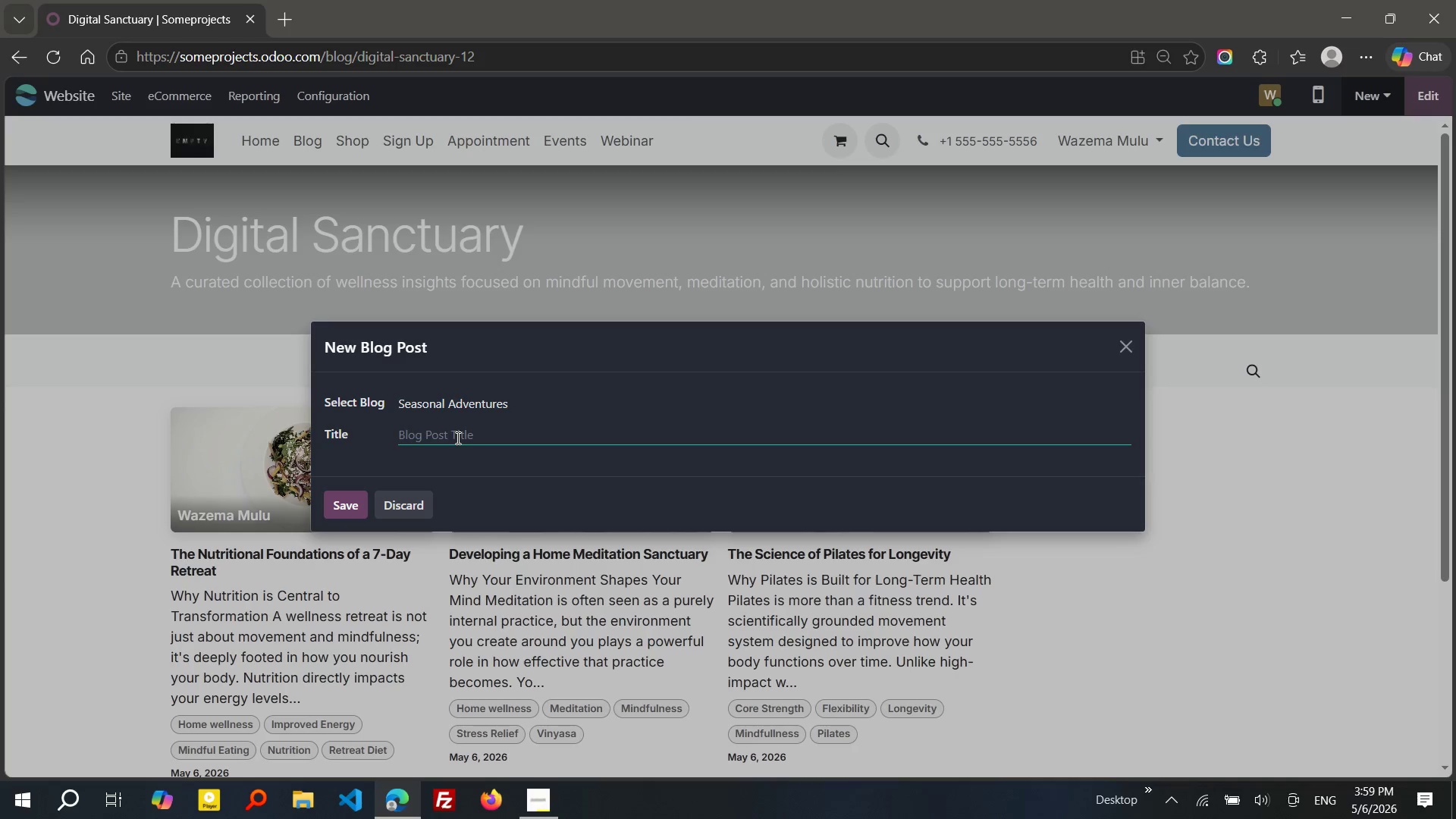 
type(Alpine R)
 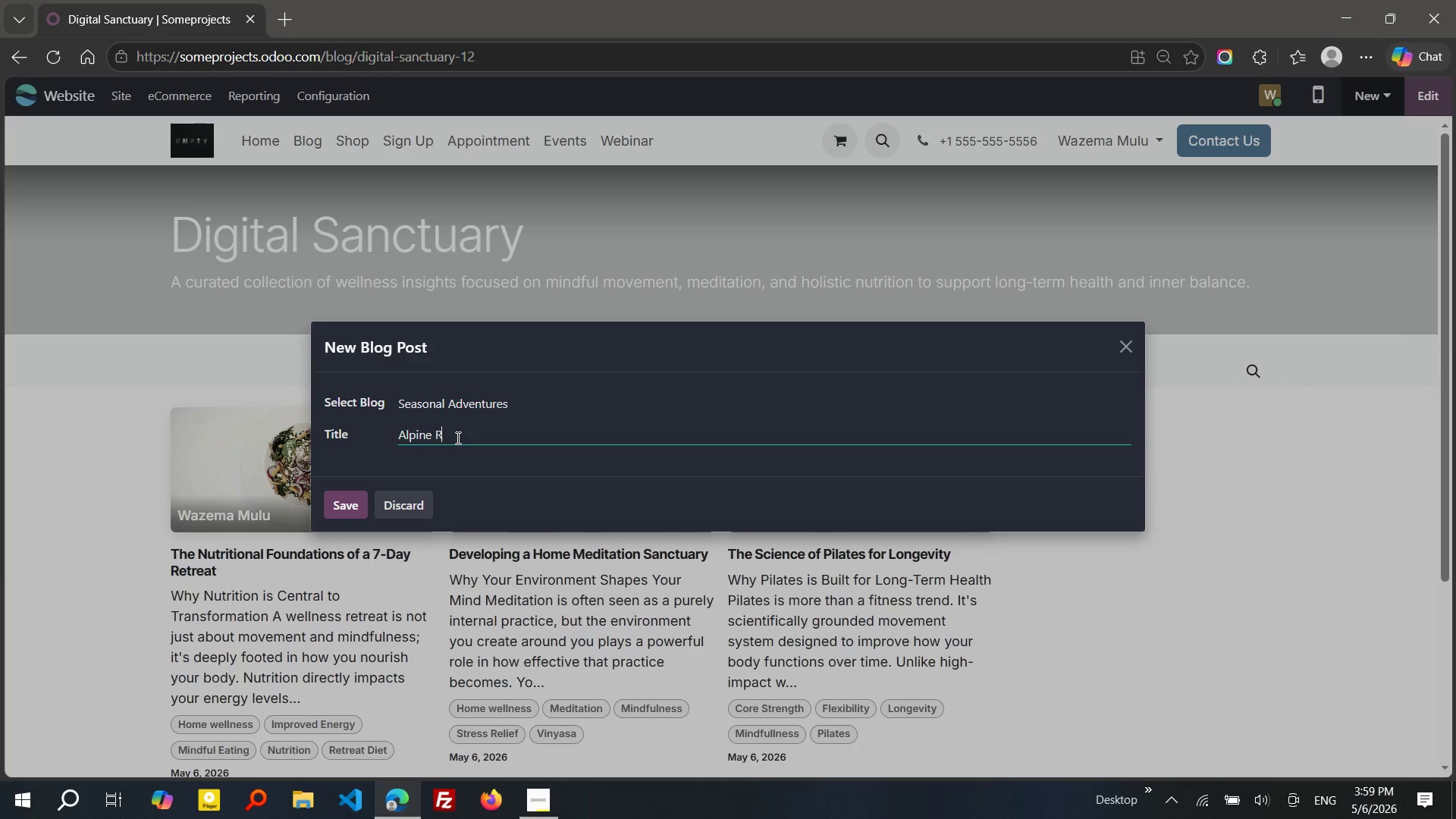 
type(idge Trek During Peak Wildflower Bloom)
 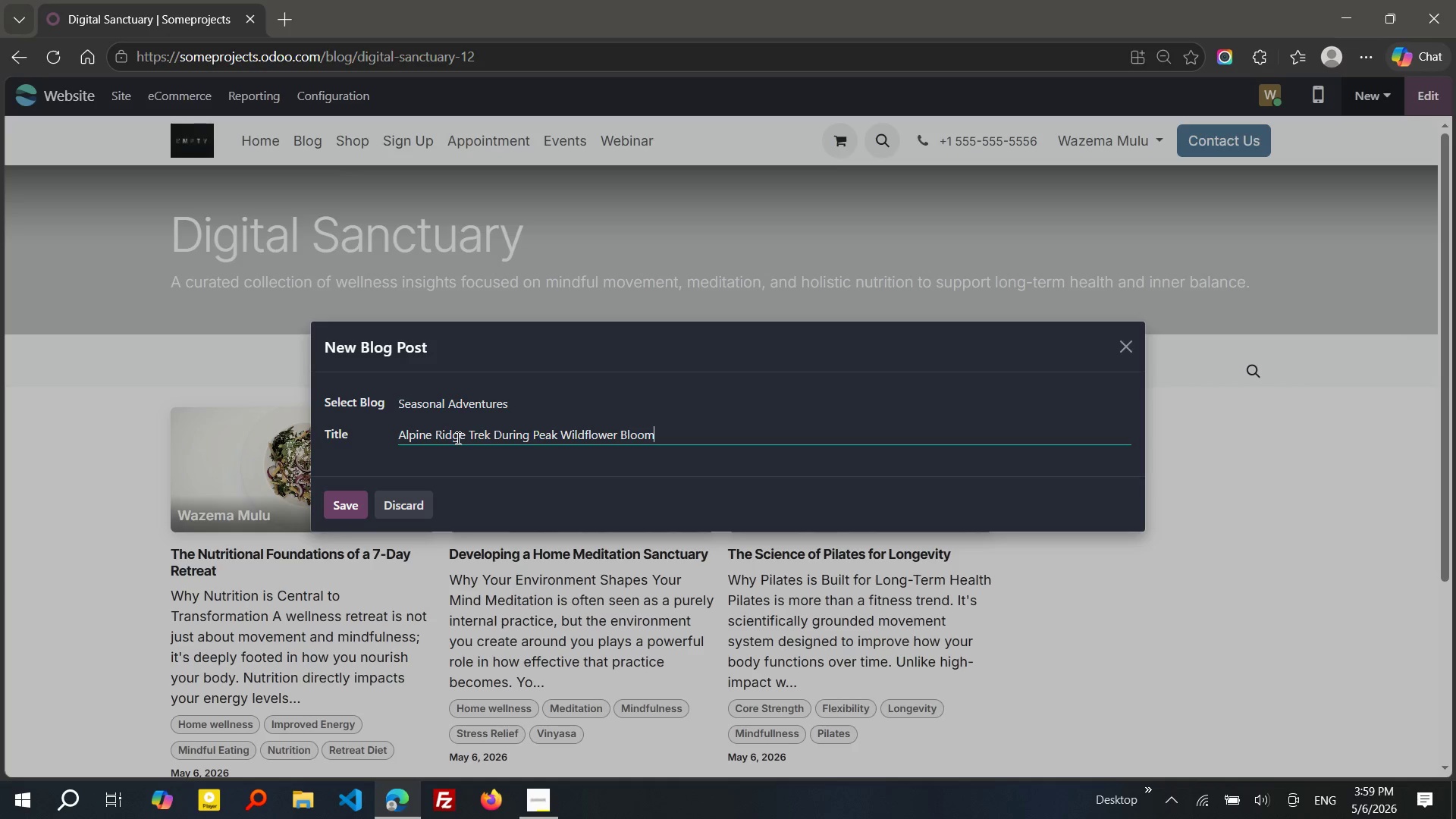 
left_click([345, 491])
 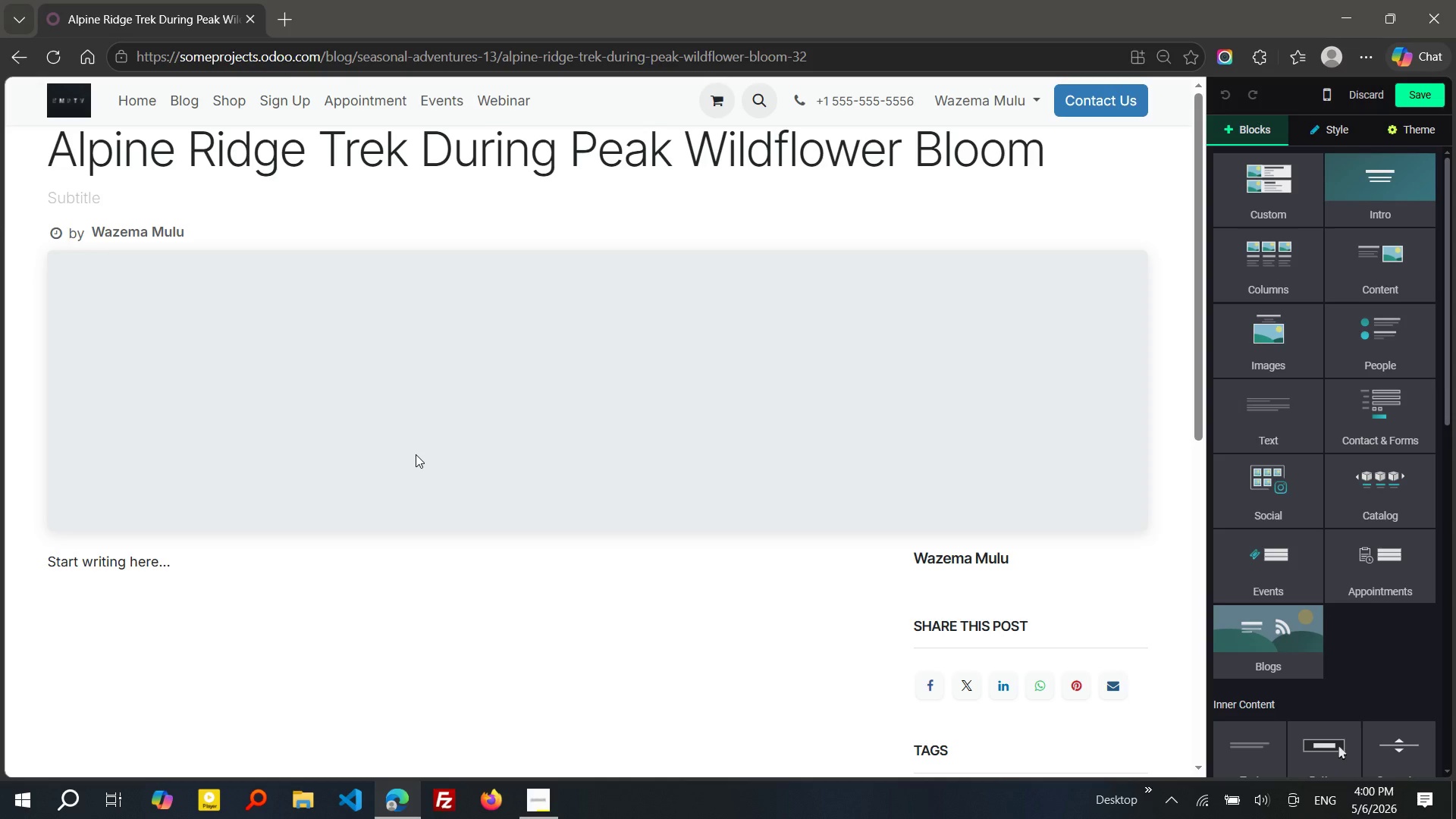 
wait(18.86)
 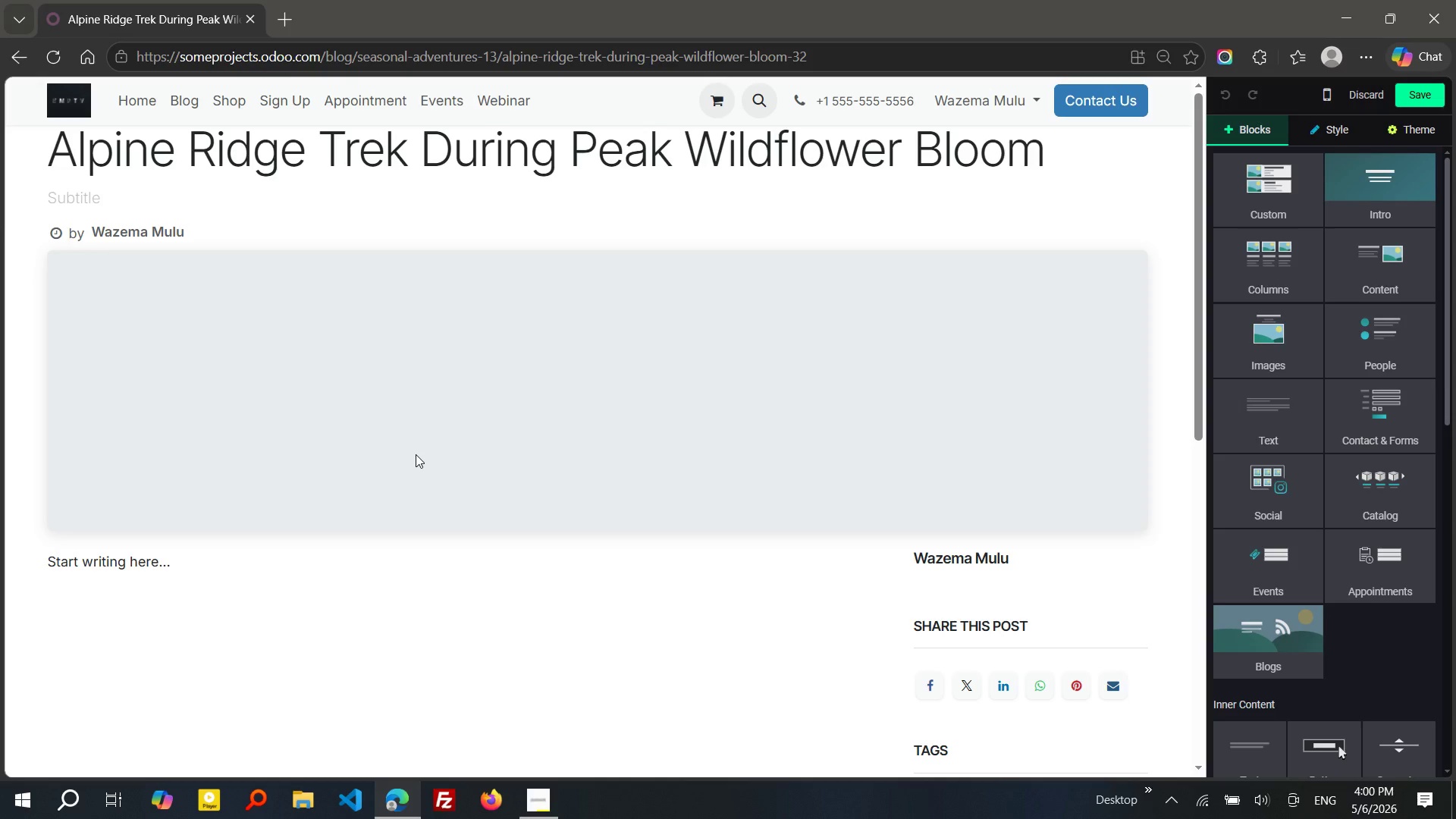 
left_click([154, 206])
 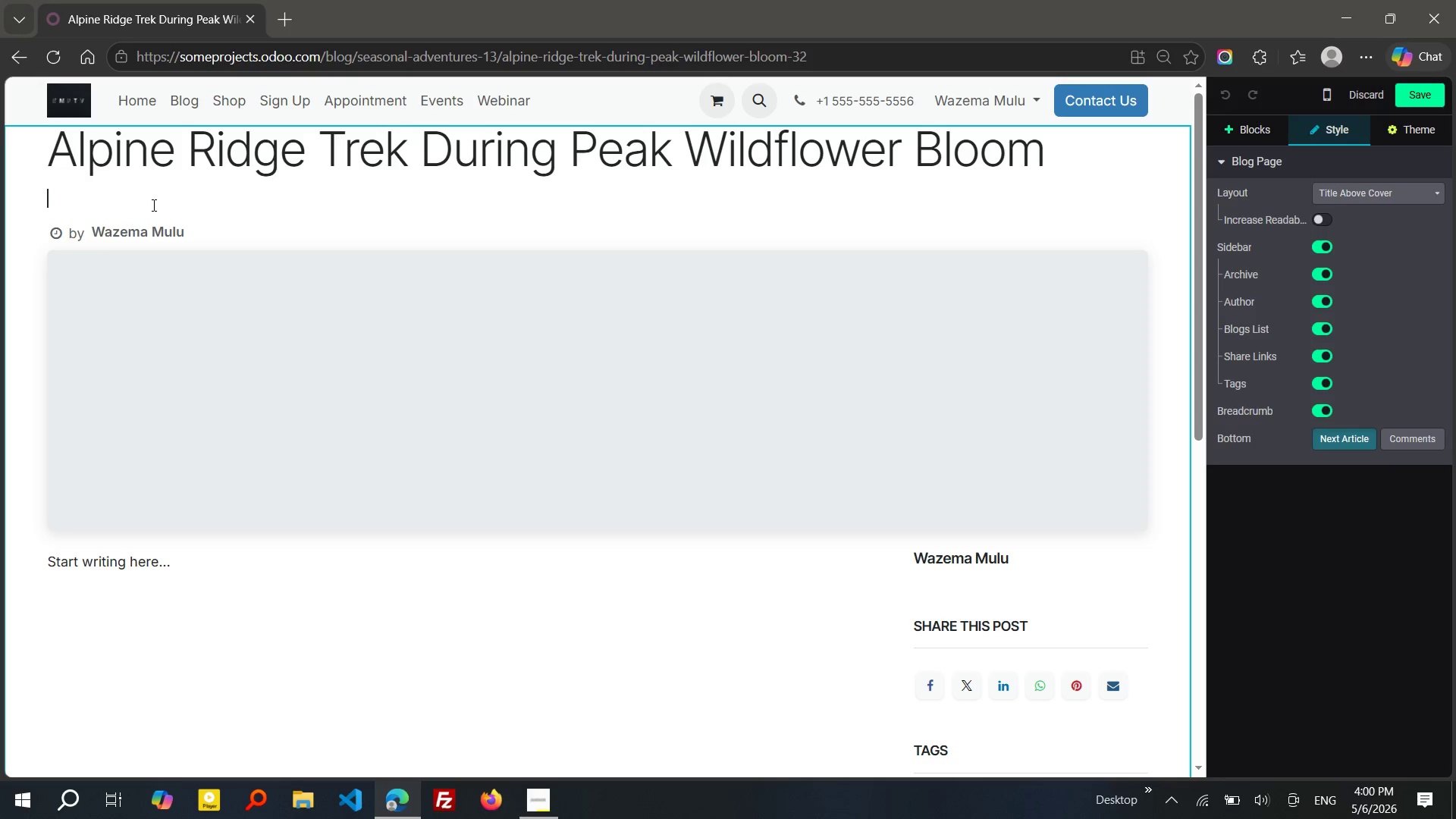 
wait(22.14)
 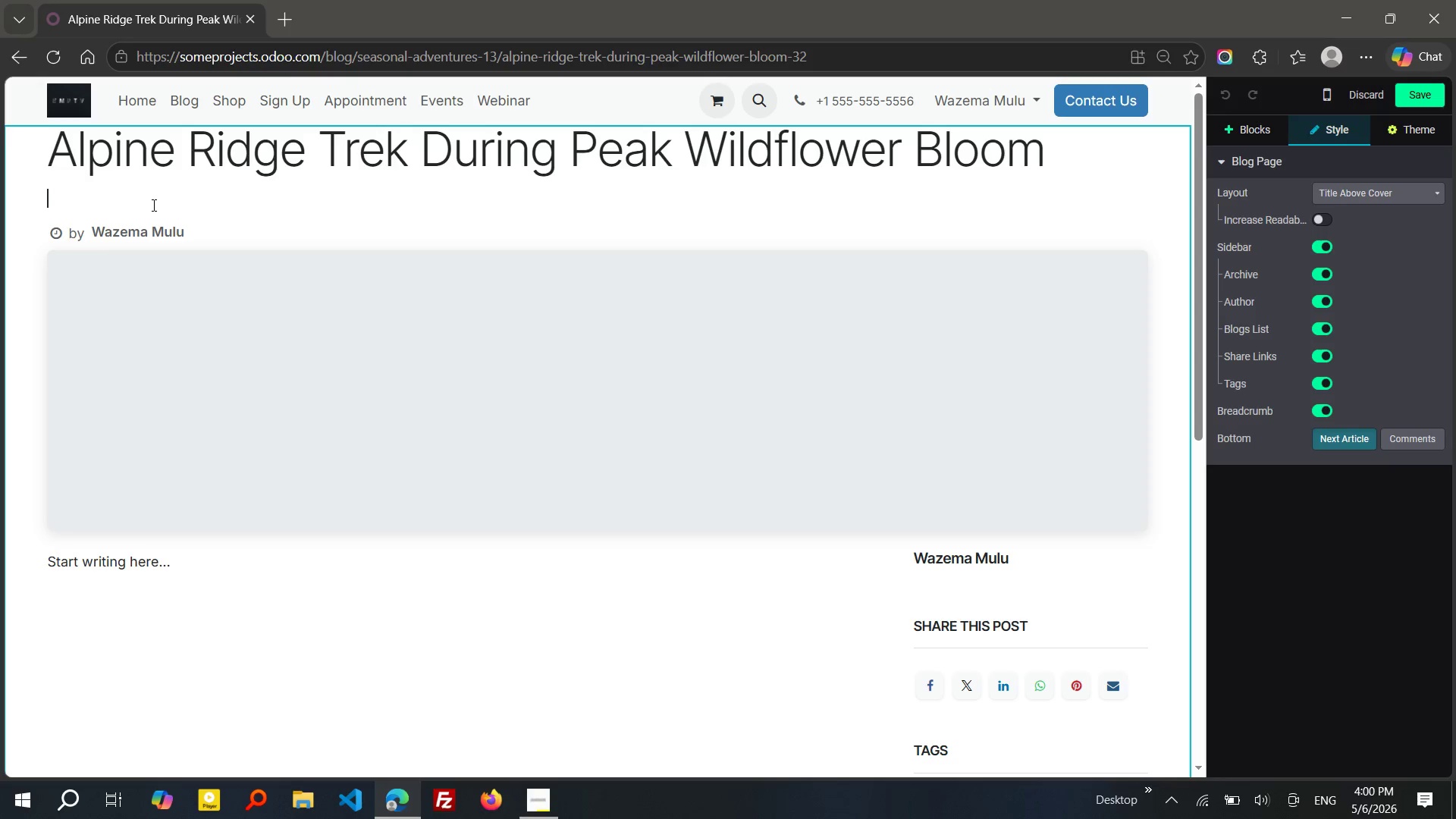 
type(Exper)
key(Backspace)
key(Backspace)
 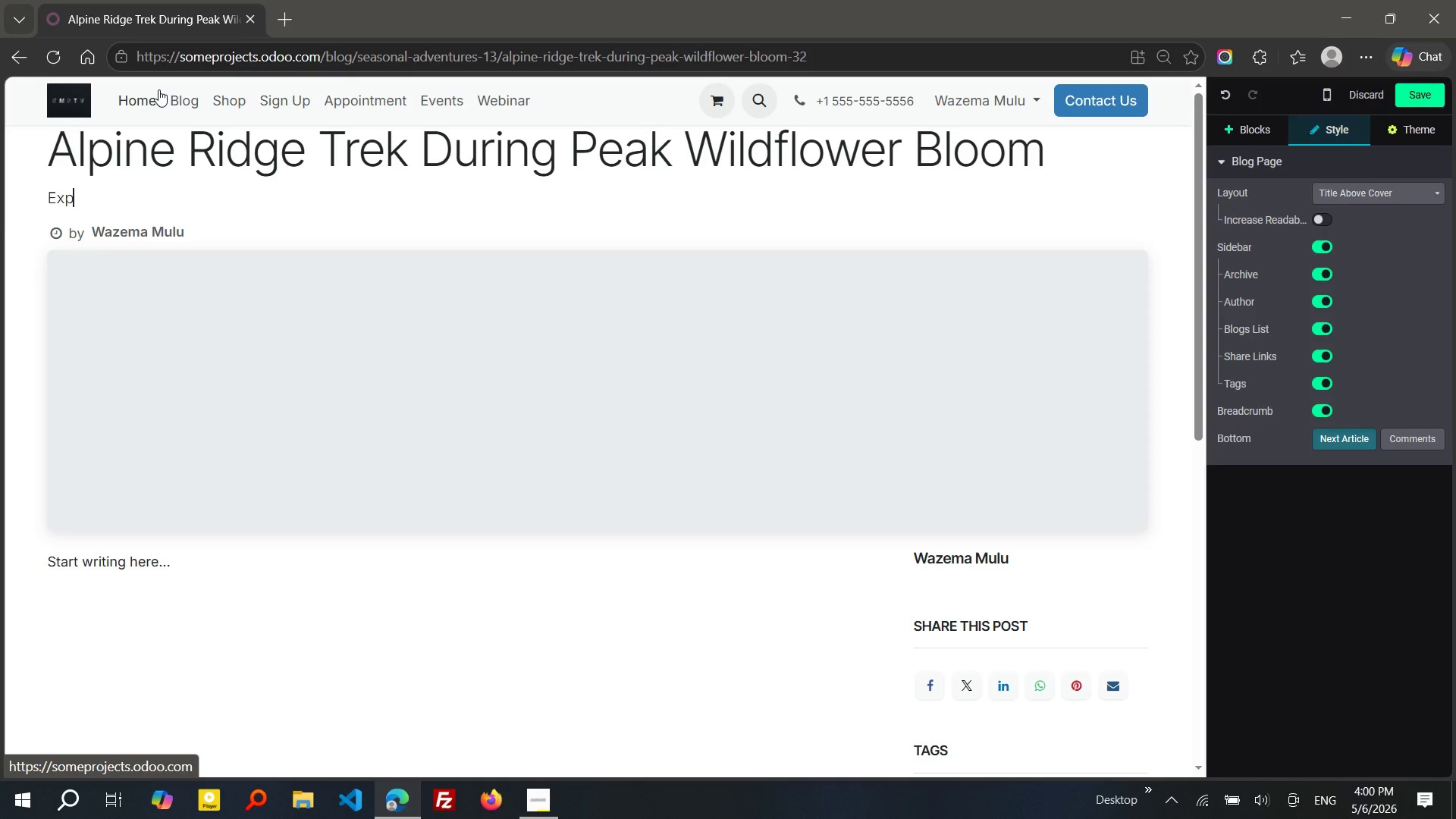 
type(erience eco-friendly hiking surrounded by vibrant)
 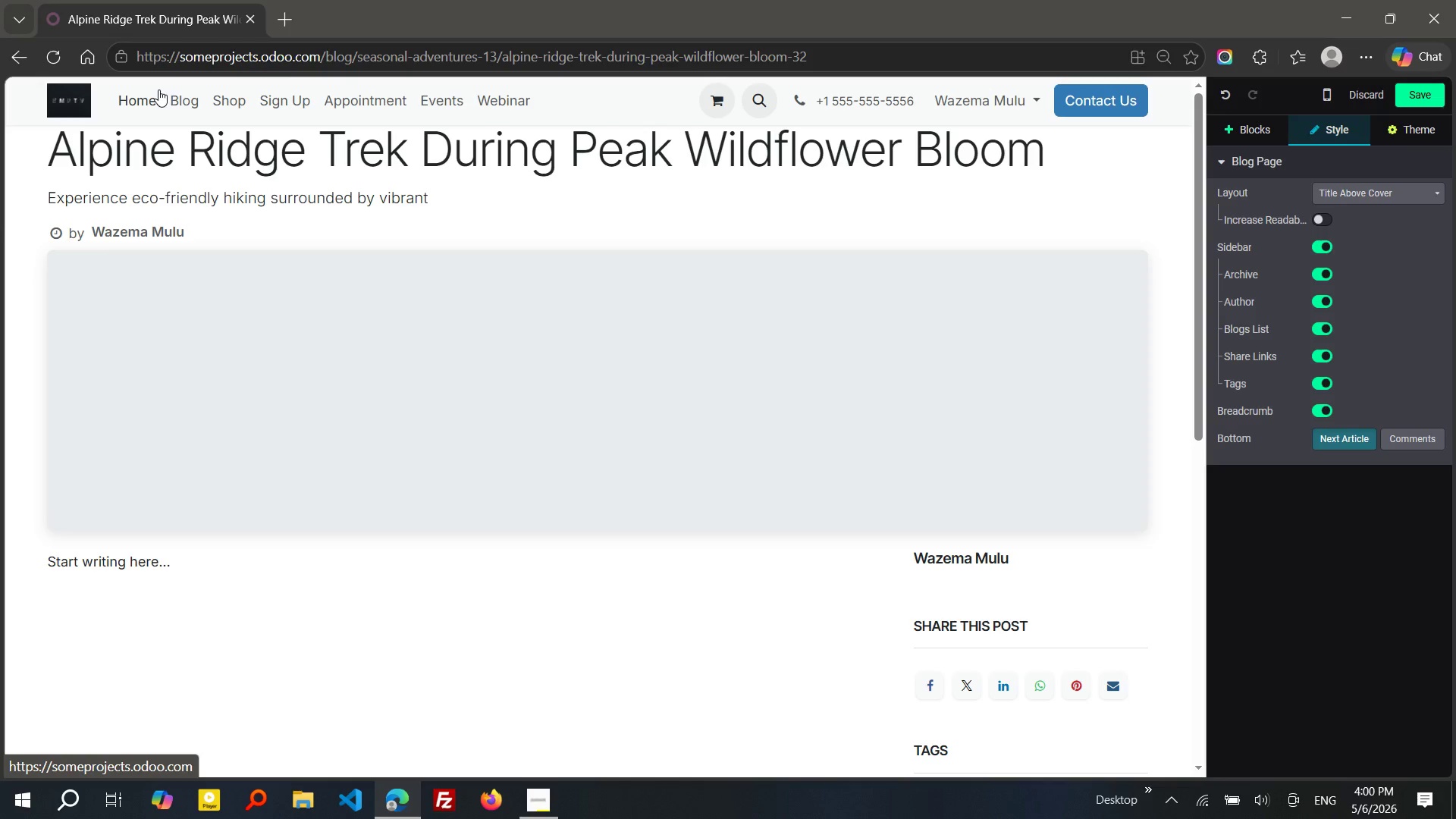 
type( alpine landscapes at their seasonal peak)
 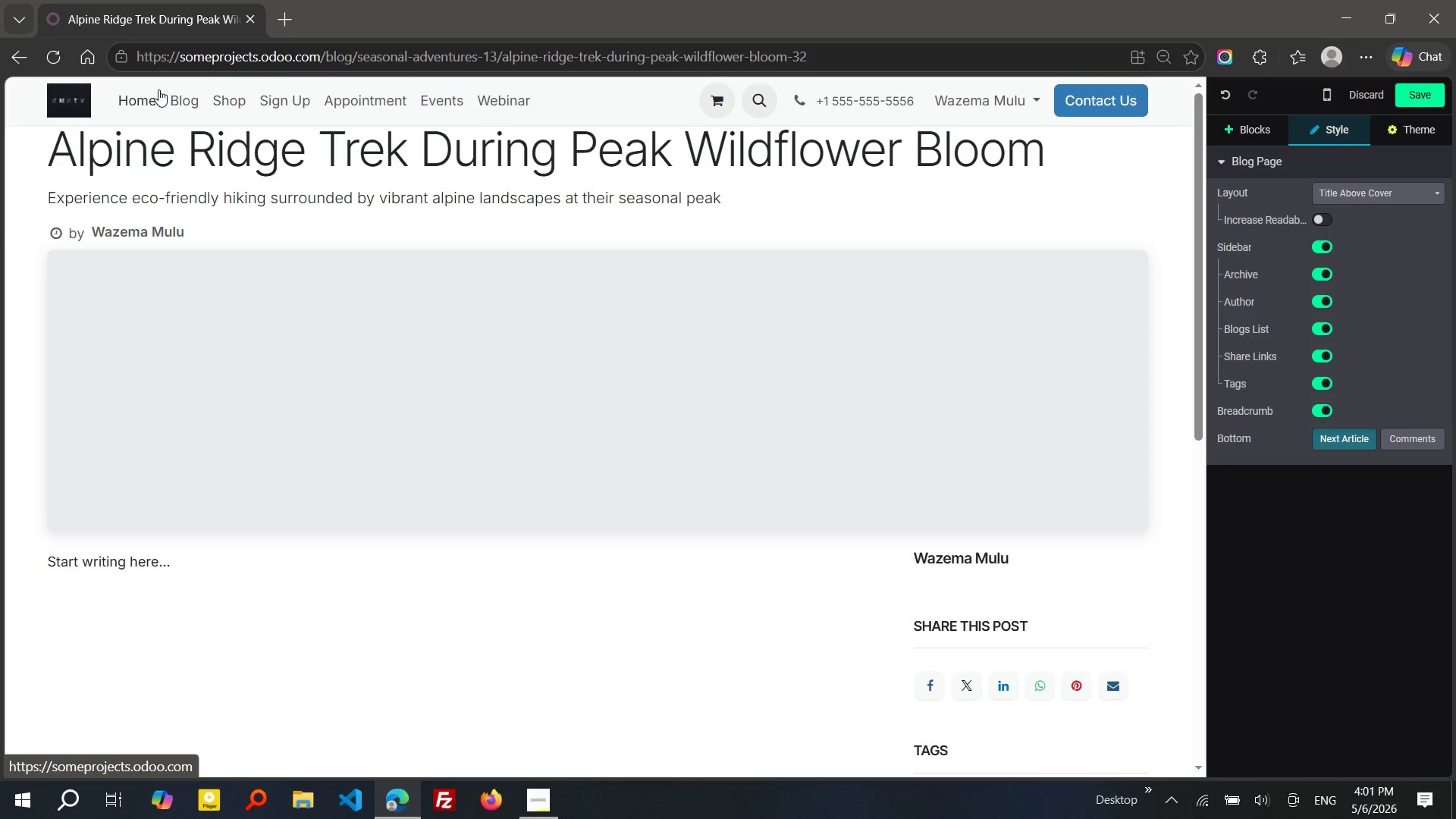 
wait(5.39)
 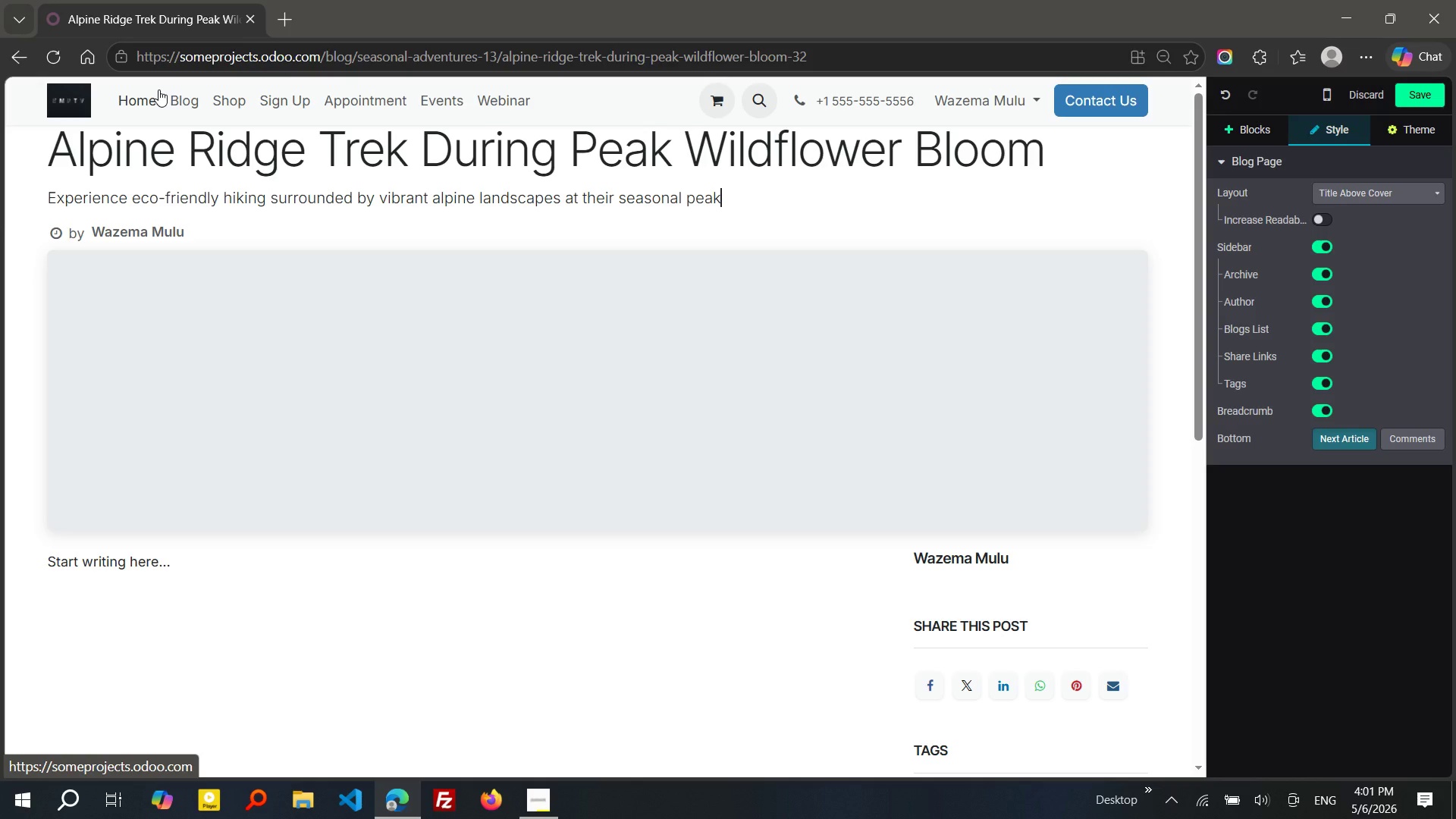 
scroll: coordinate [252, 296], scroll_direction: up, amount: 2.0
 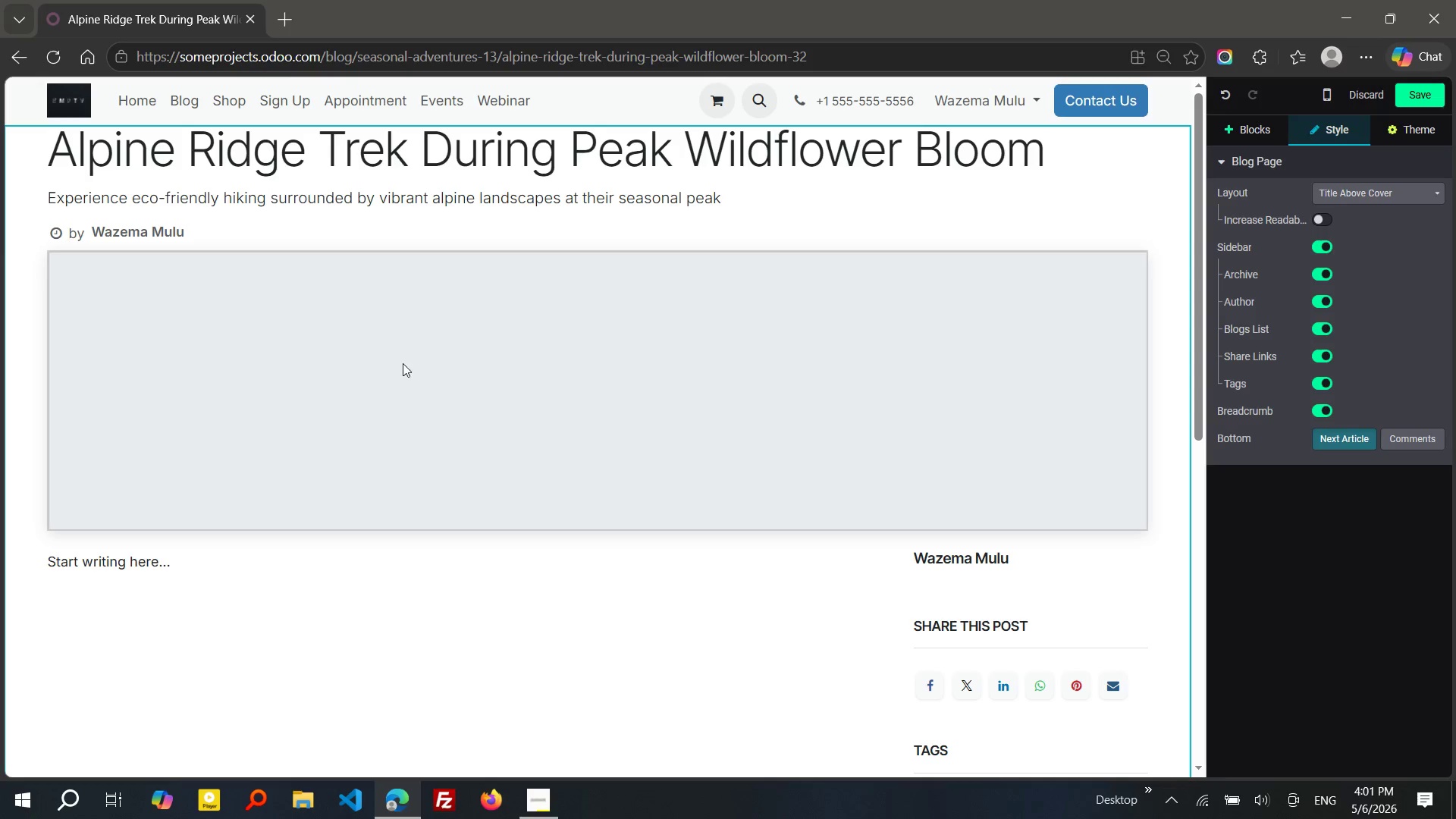 
left_click([404, 363])
 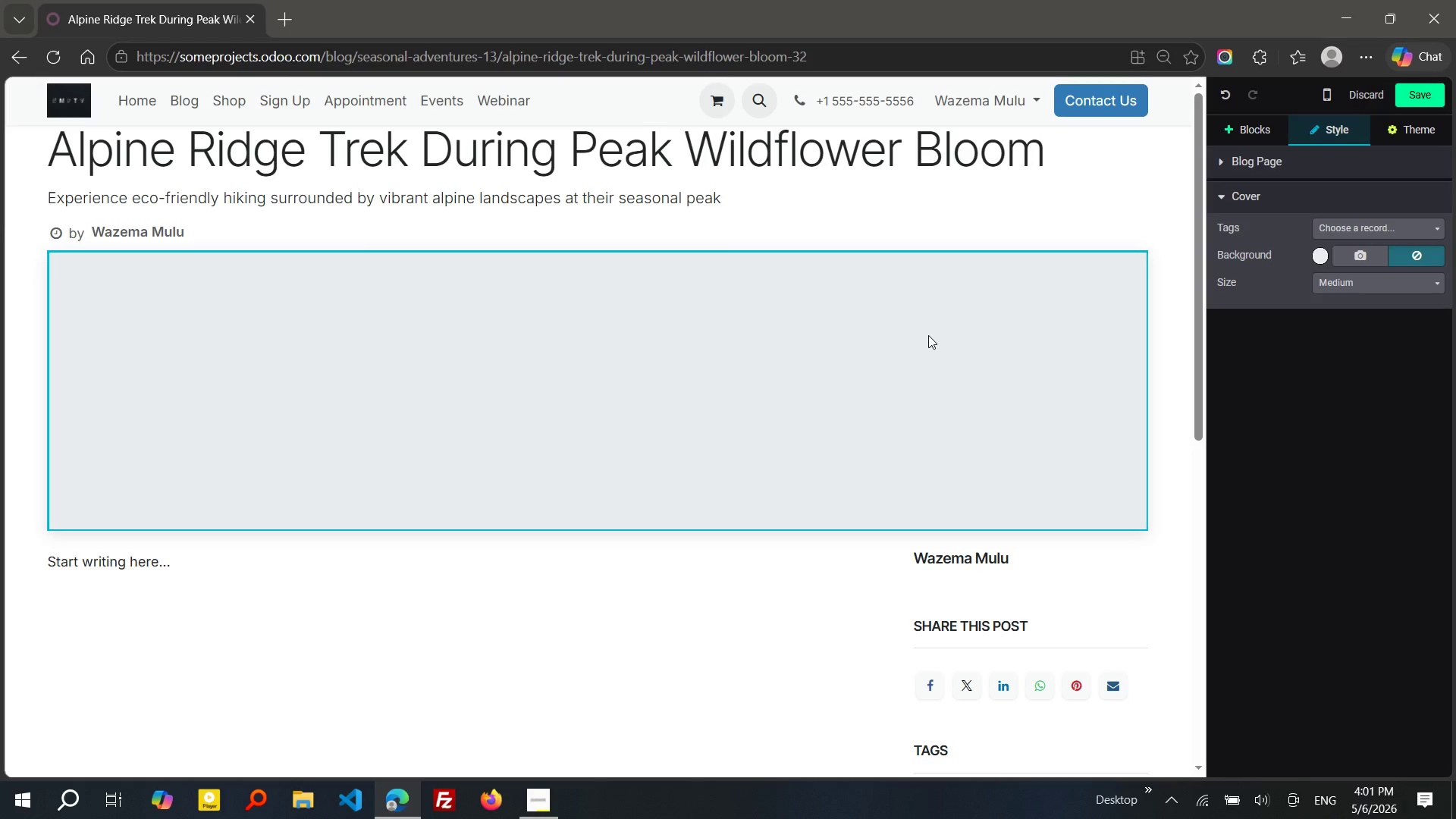 
wait(20.8)
 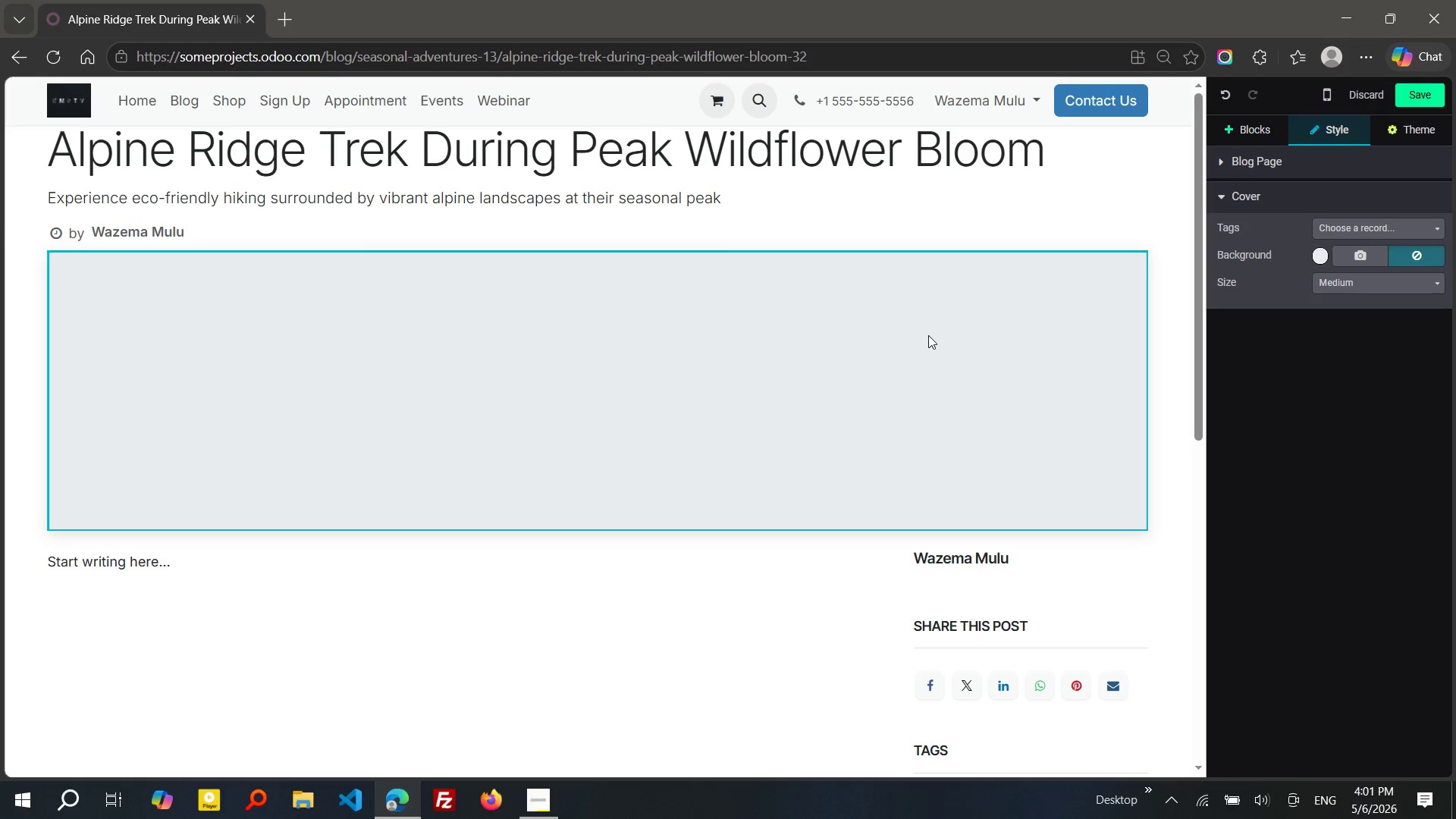 
left_click([1357, 254])
 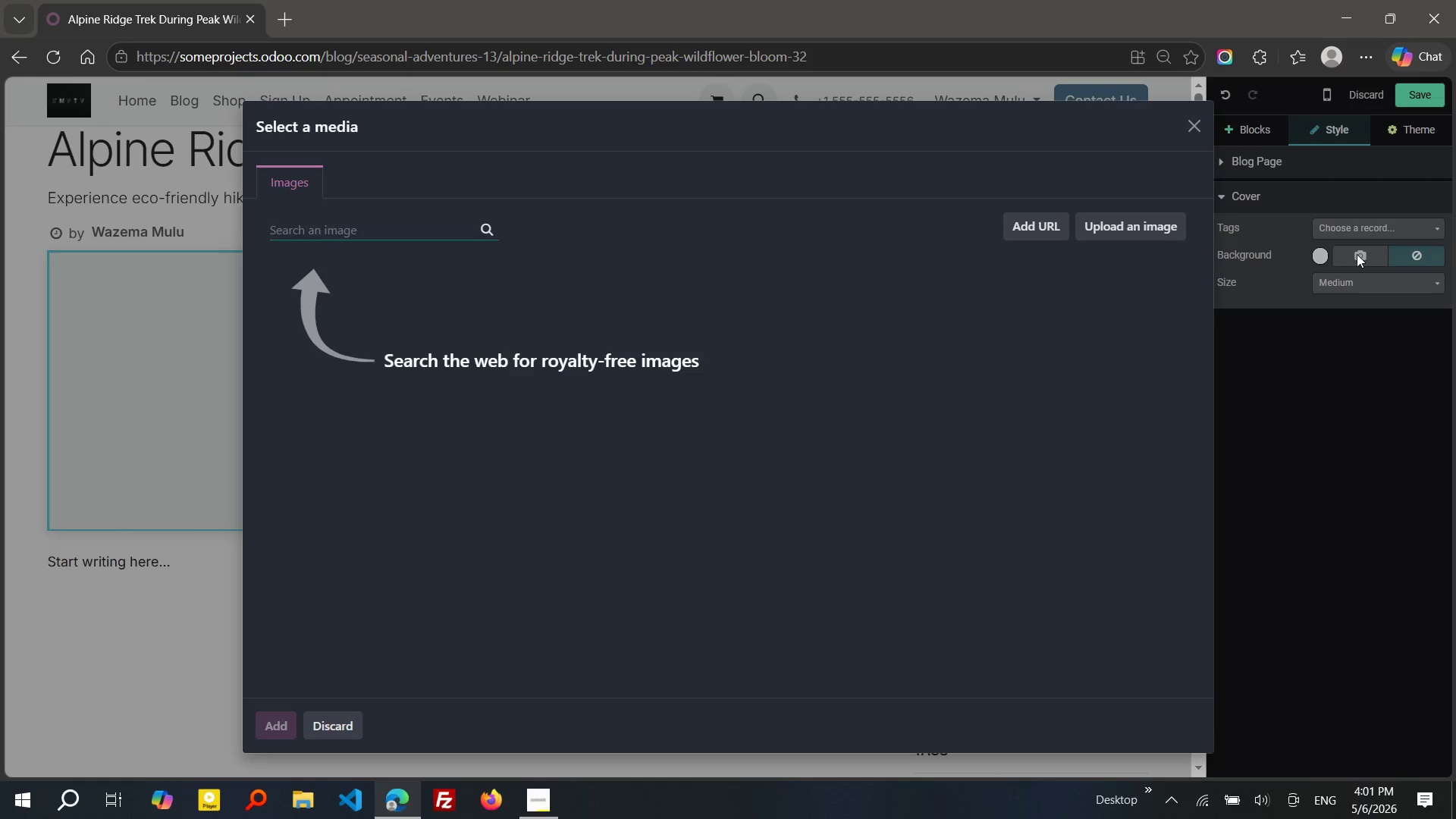 
wait(6.25)
 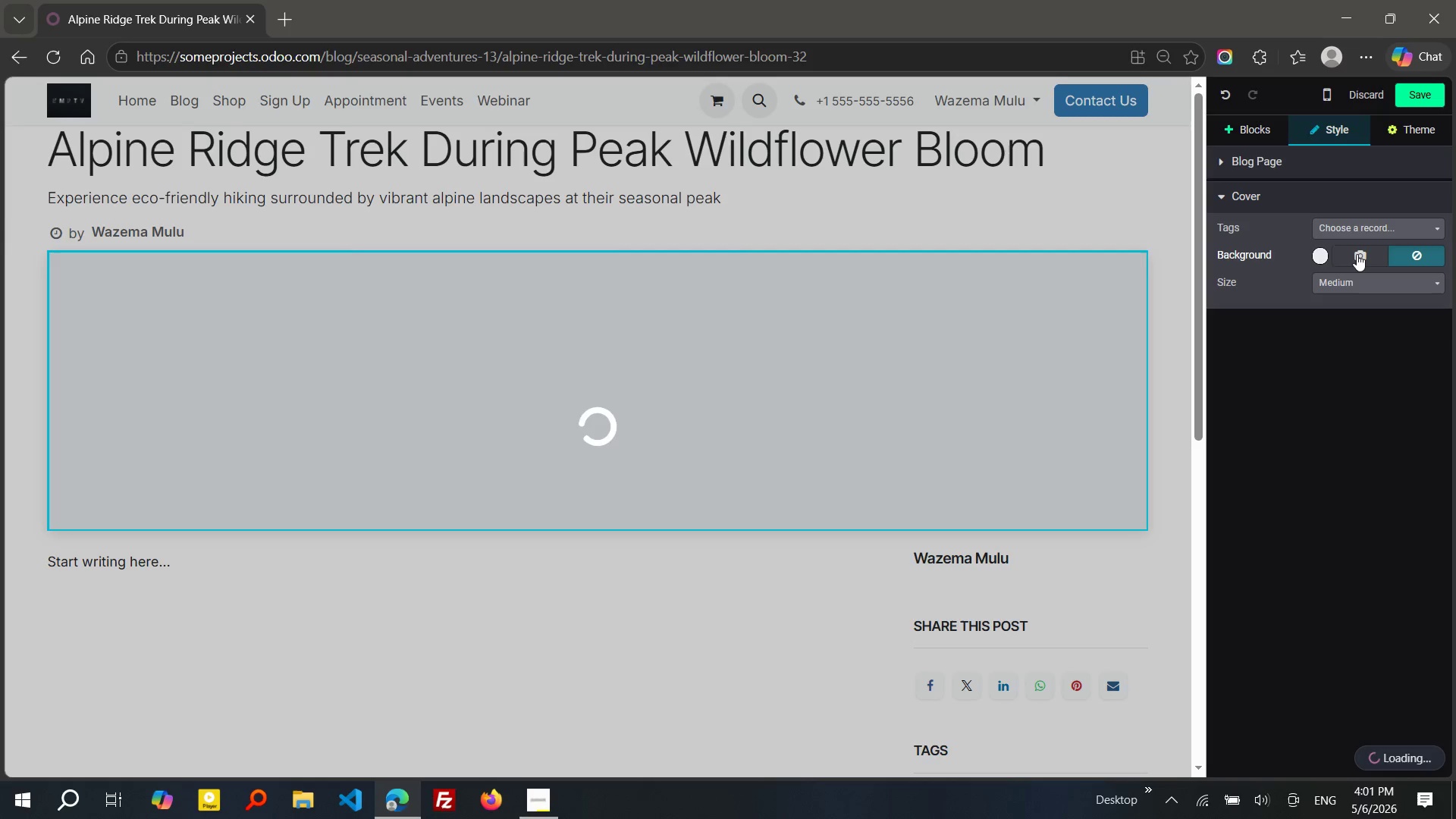 
type(alpine wildflower)
 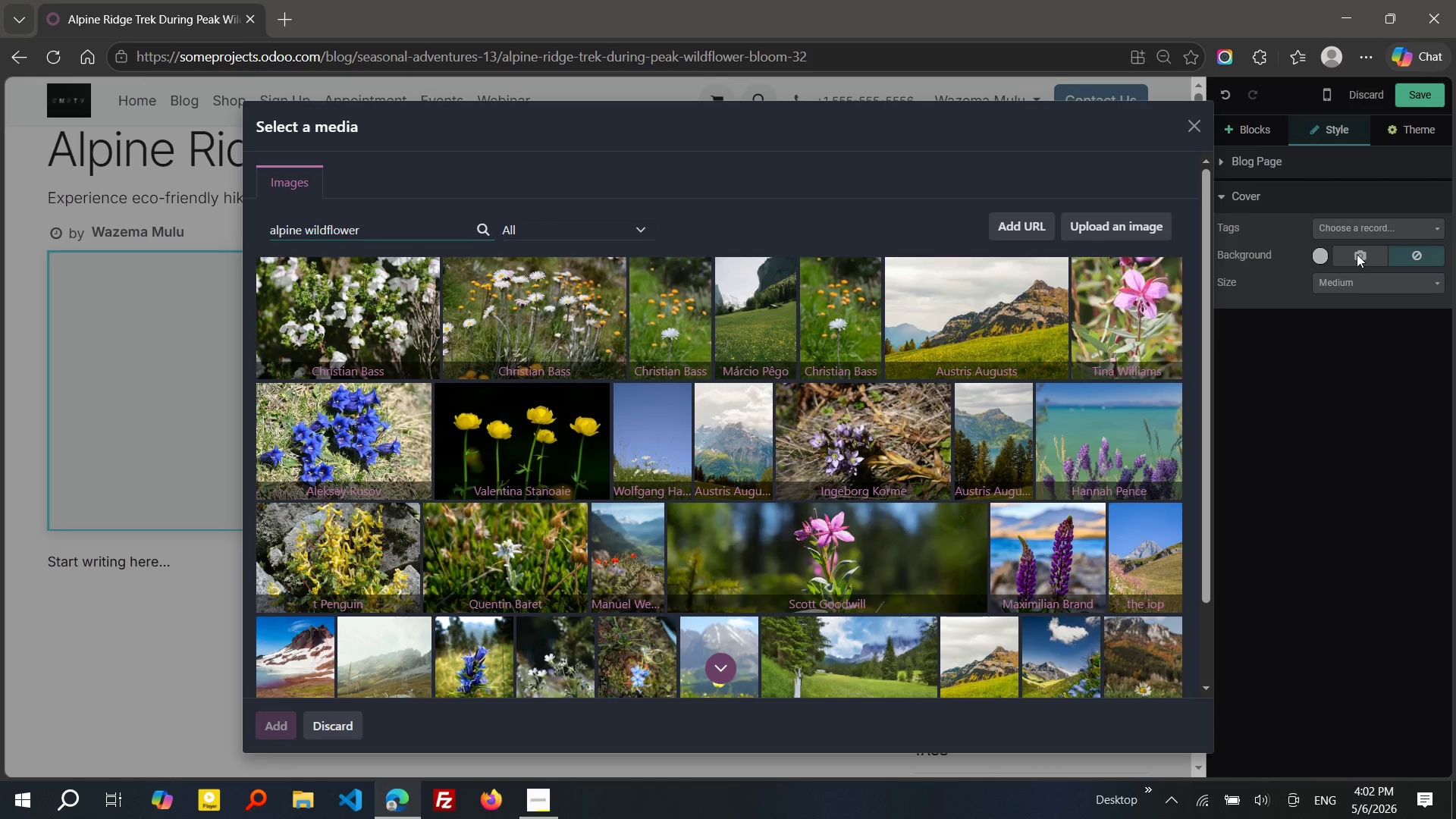 
wait(32.48)
 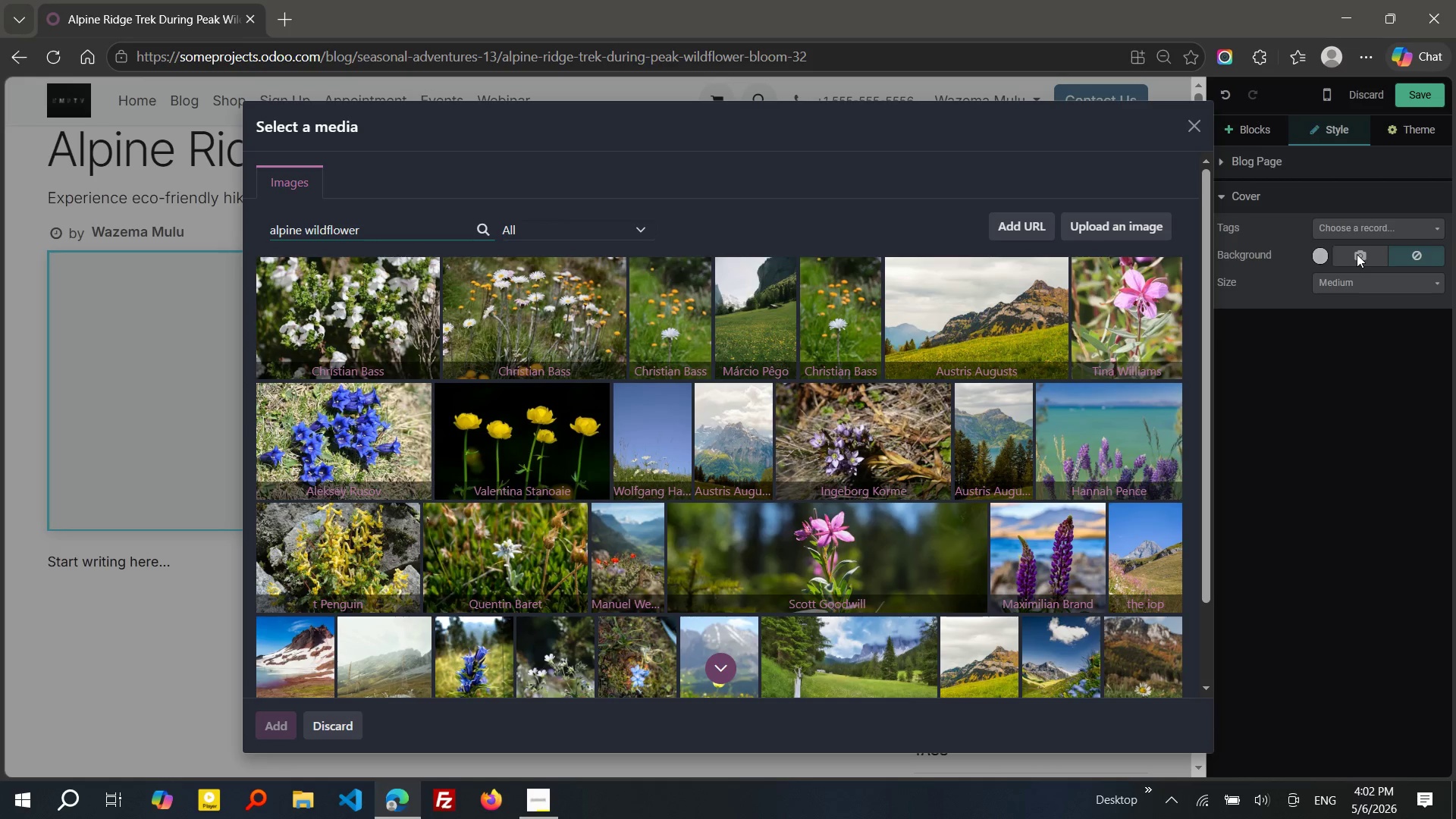 
scroll: coordinate [896, 401], scroll_direction: down, amount: 4.0
 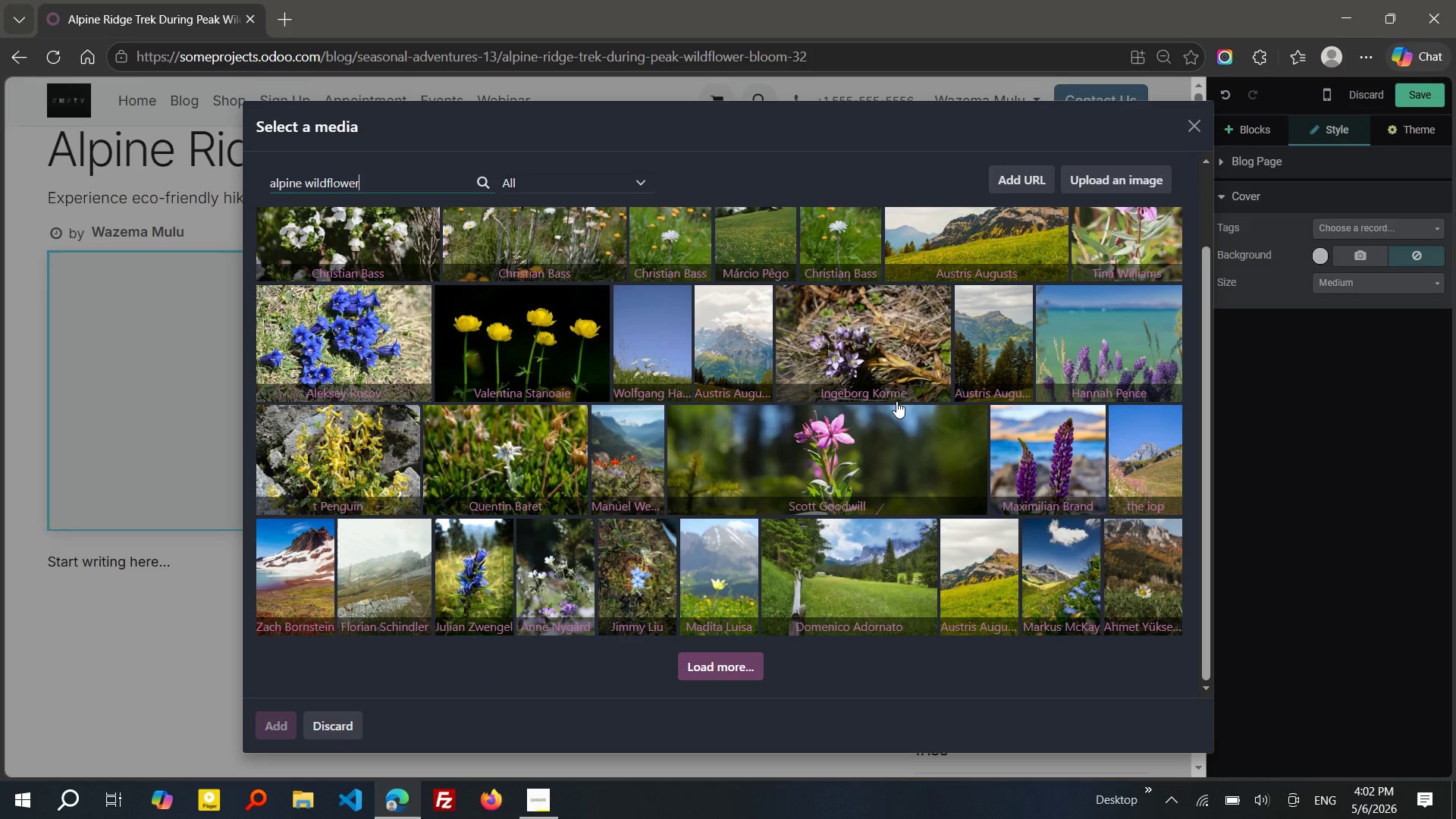 
scroll: coordinate [896, 401], scroll_direction: up, amount: 1.0
 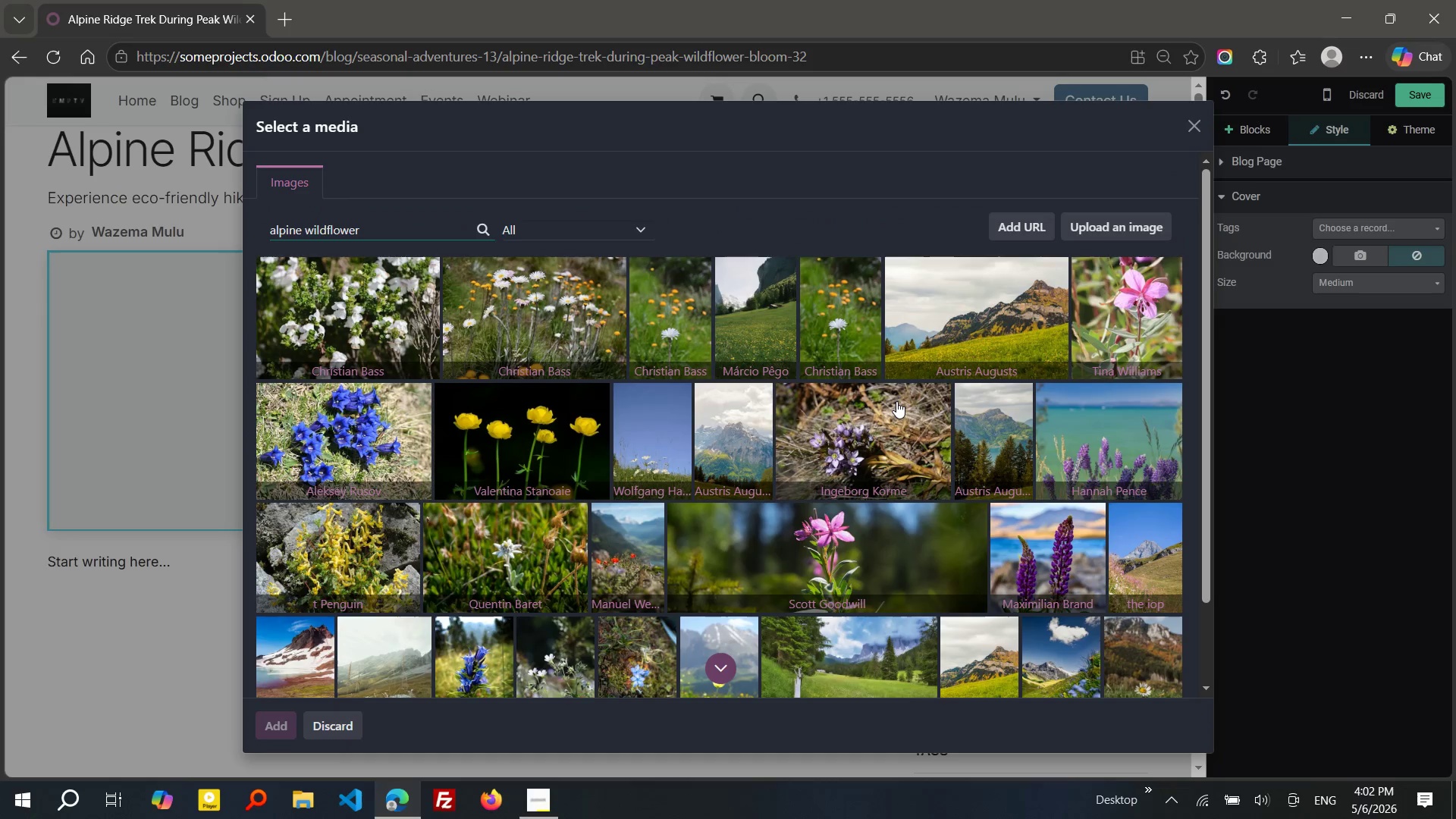 
scroll: coordinate [896, 401], scroll_direction: down, amount: 2.0
 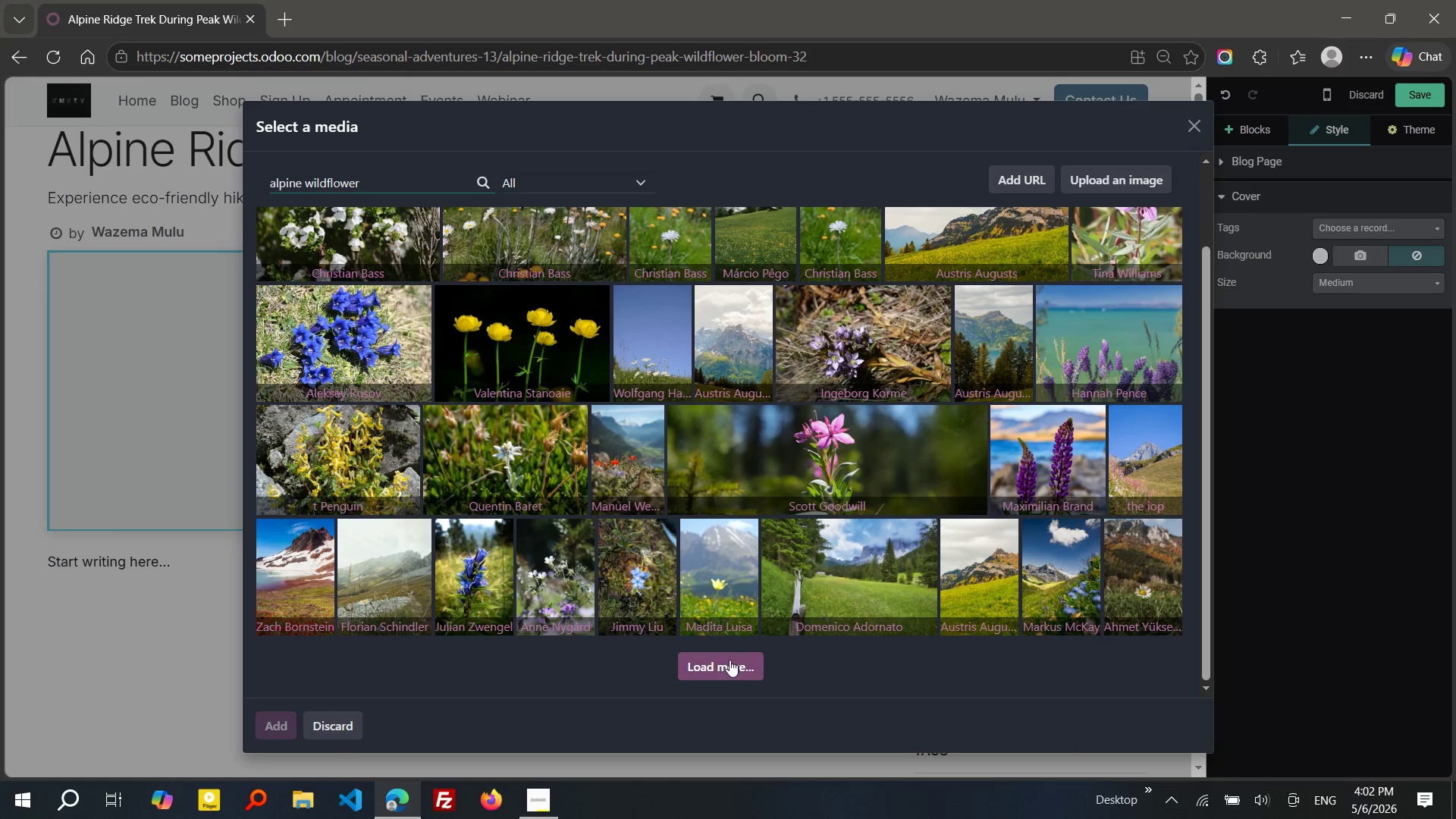 
left_click([730, 660])
 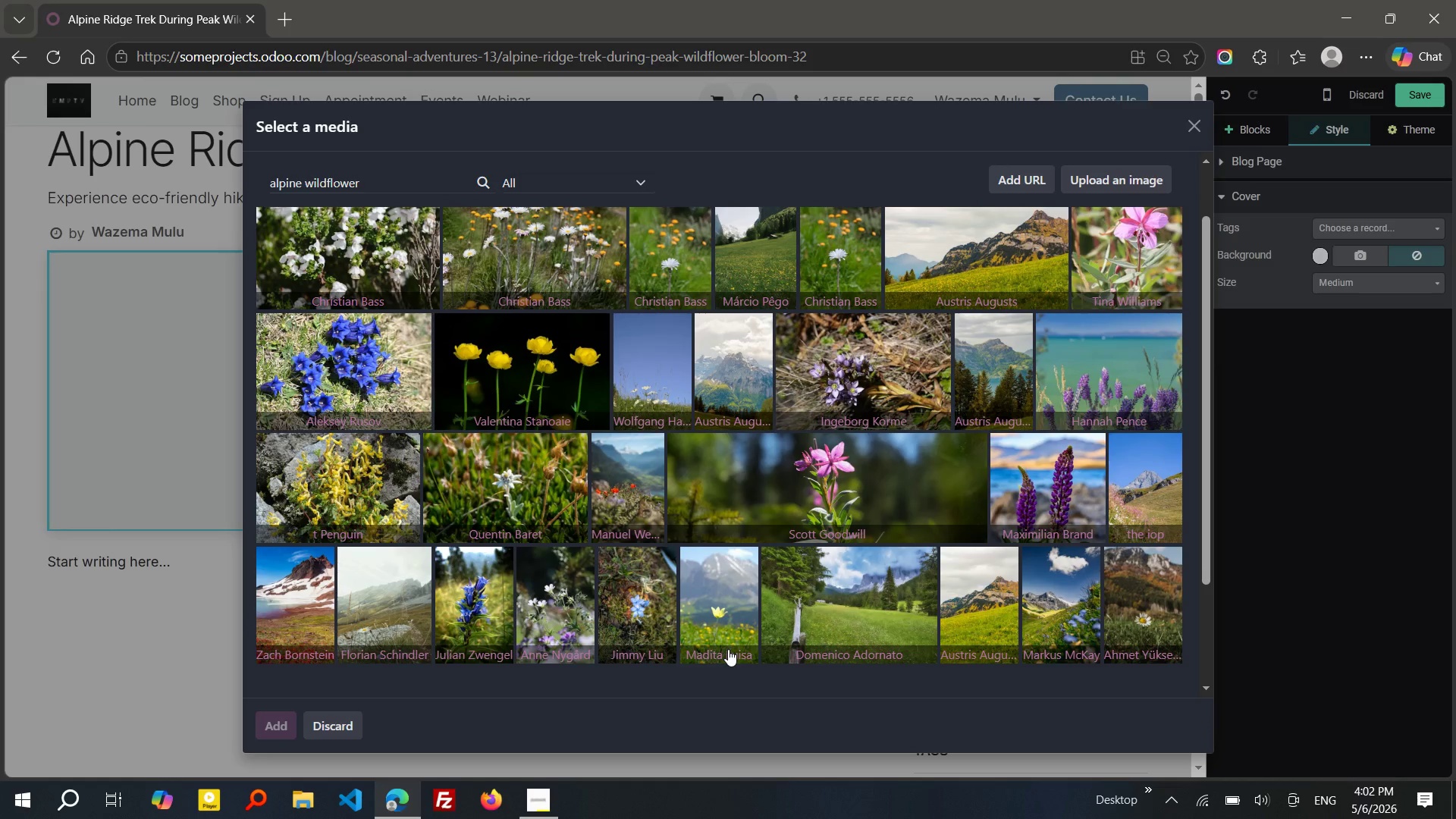 
wait(11.77)
 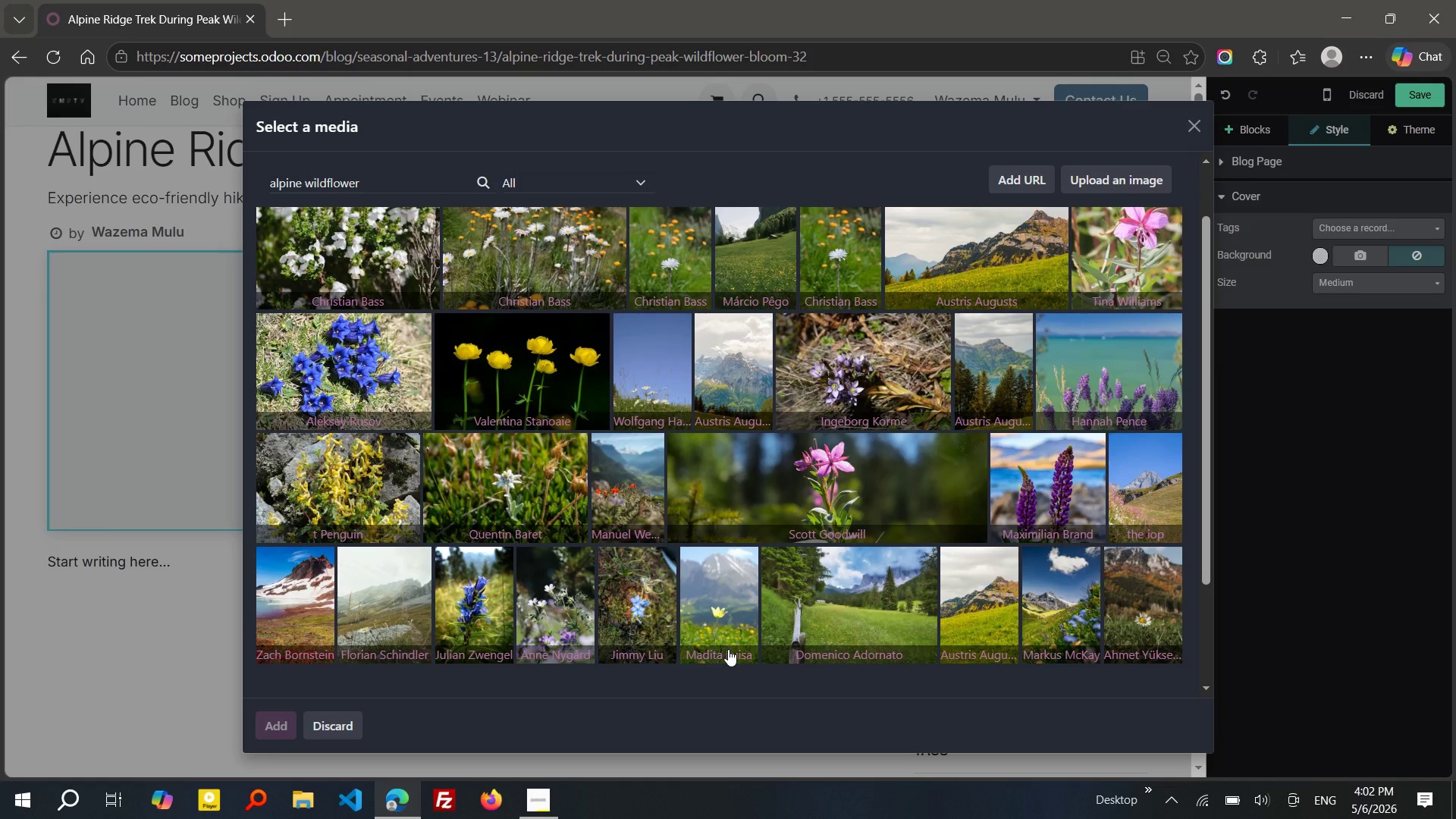 
scroll: coordinate [735, 616], scroll_direction: down, amount: 3.0
 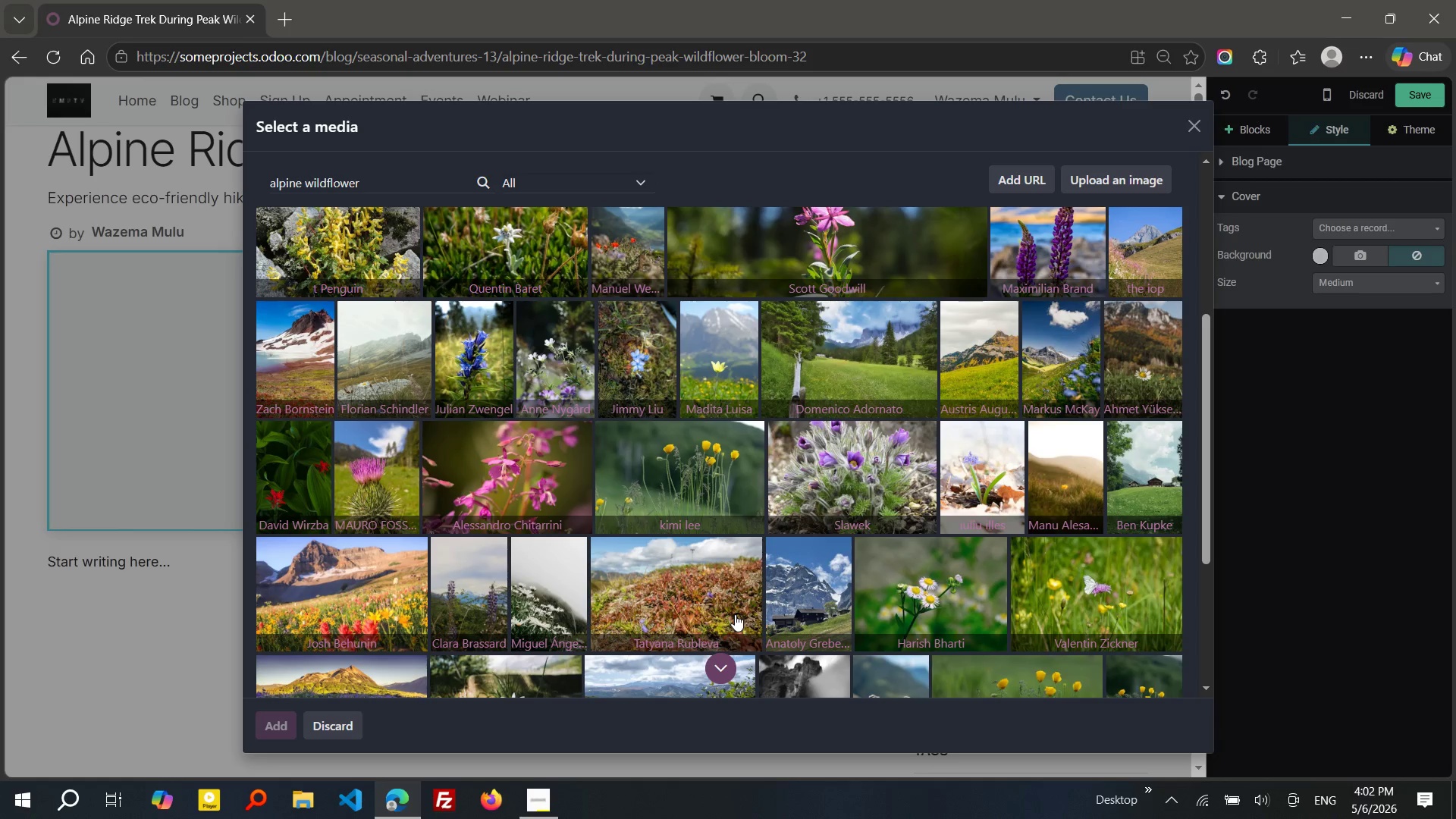 
wait(7.2)
 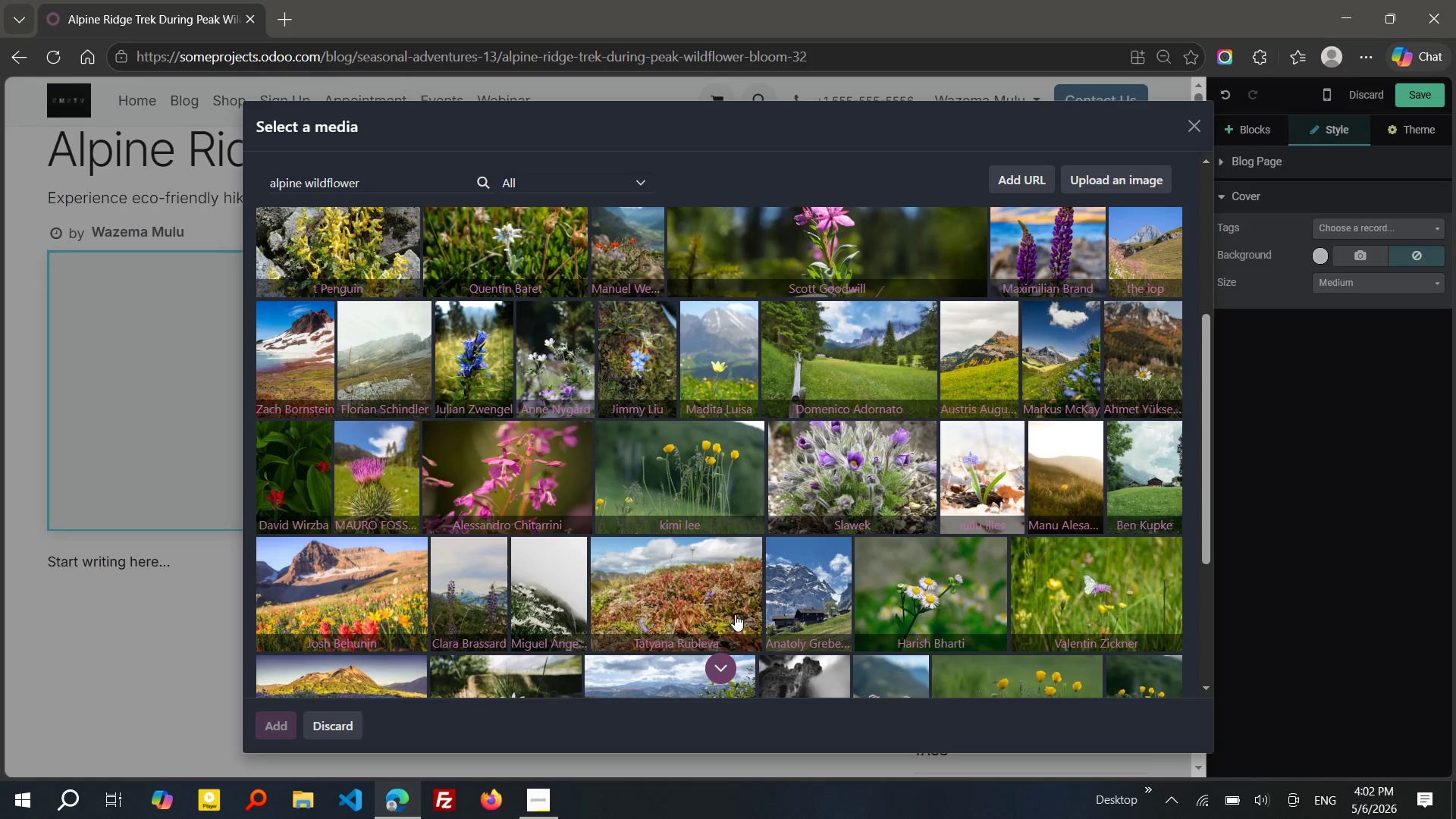 
scroll: coordinate [735, 614], scroll_direction: down, amount: 2.0
 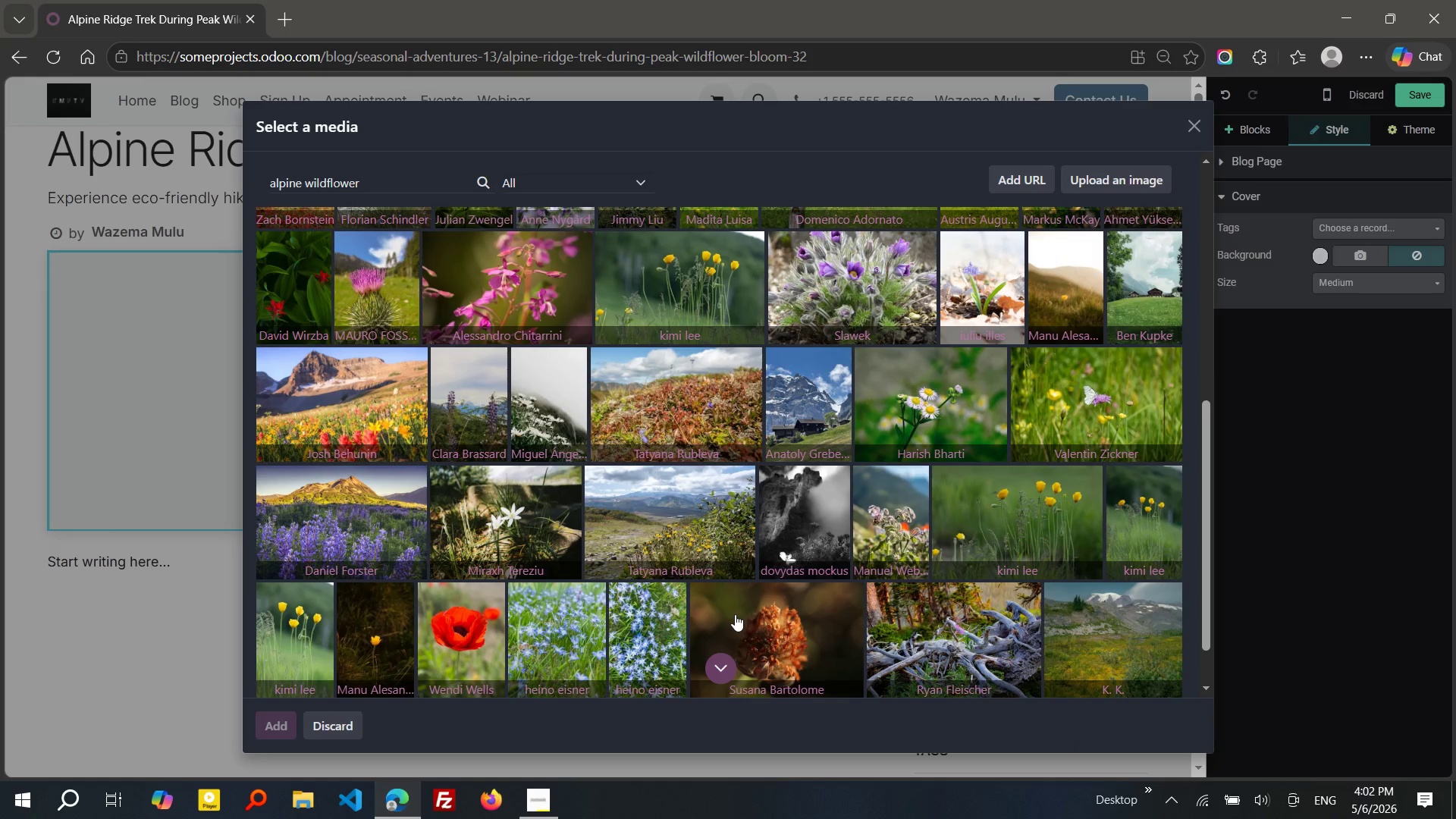 
left_click([592, 184])
 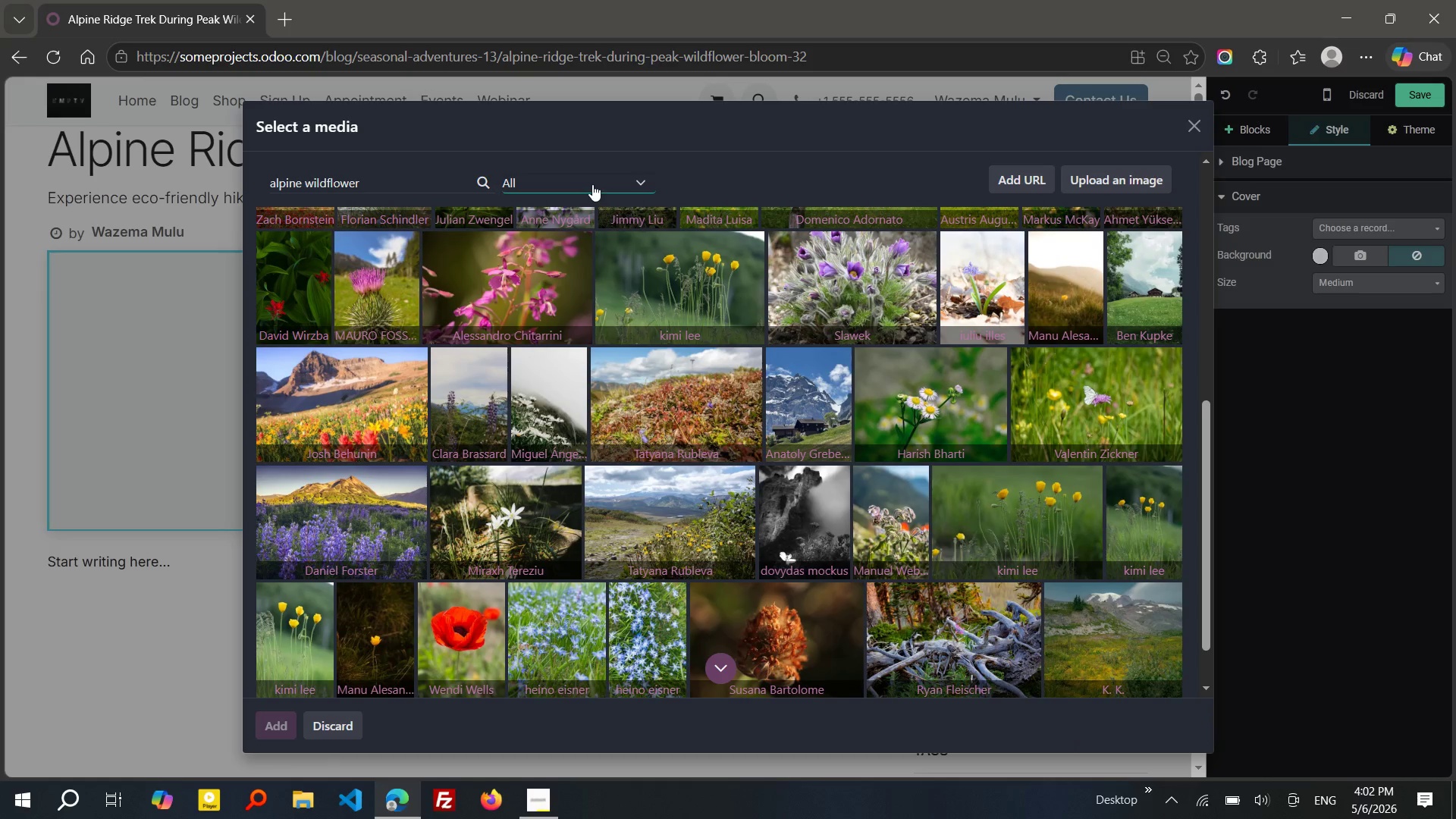 
left_click([582, 281])
 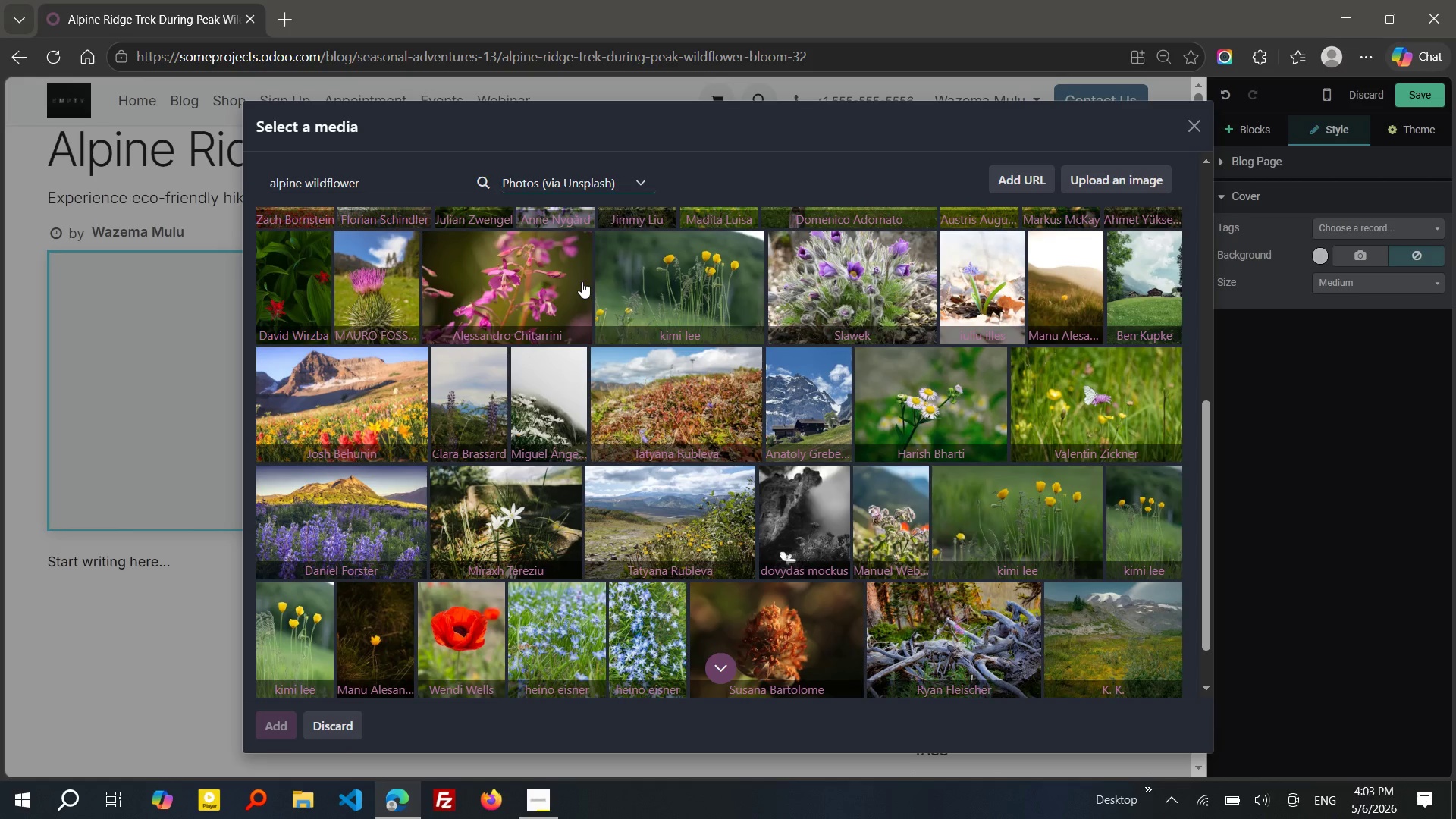 
scroll: coordinate [582, 281], scroll_direction: up, amount: 6.0
 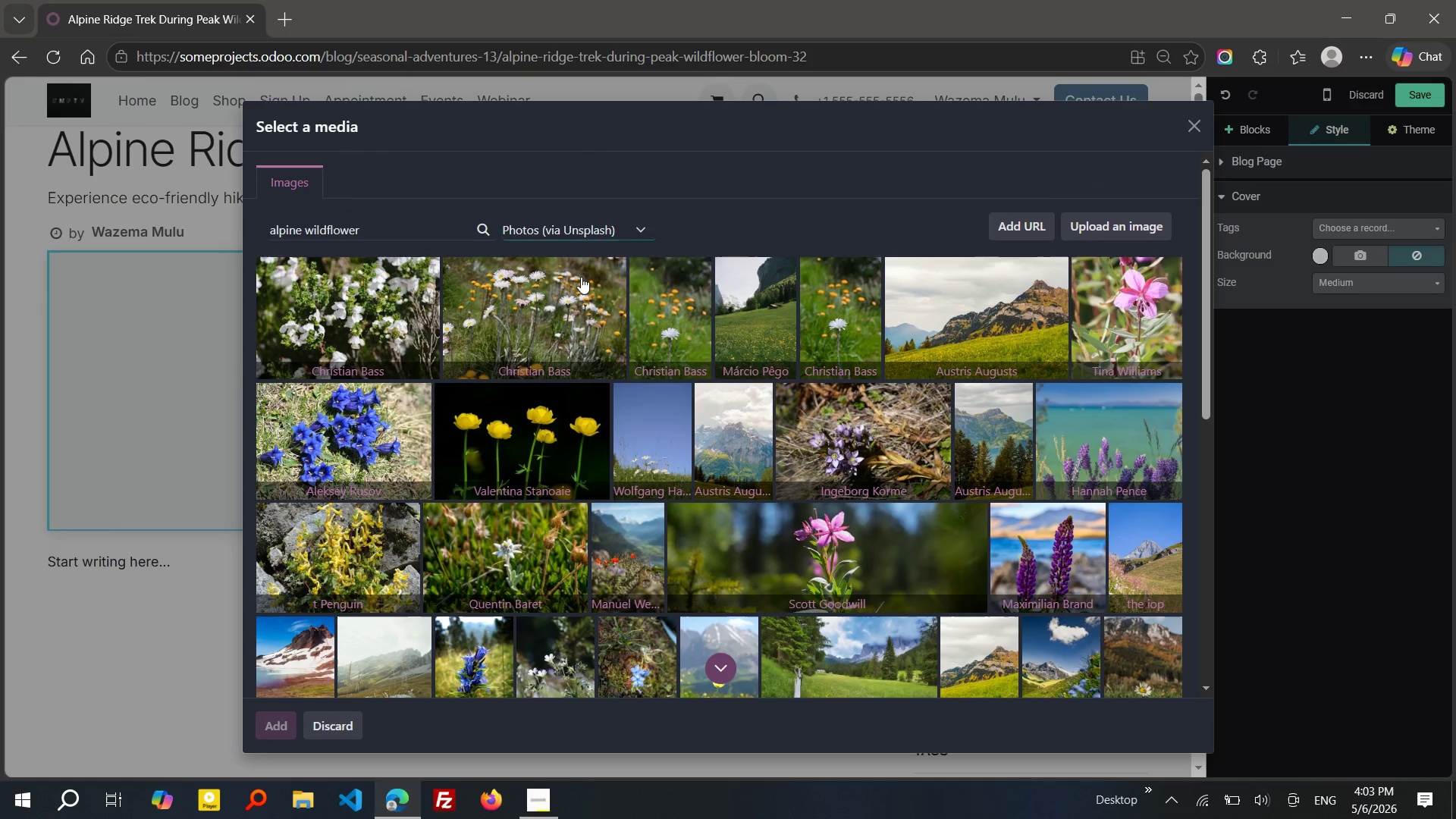 
left_click([399, 239])
 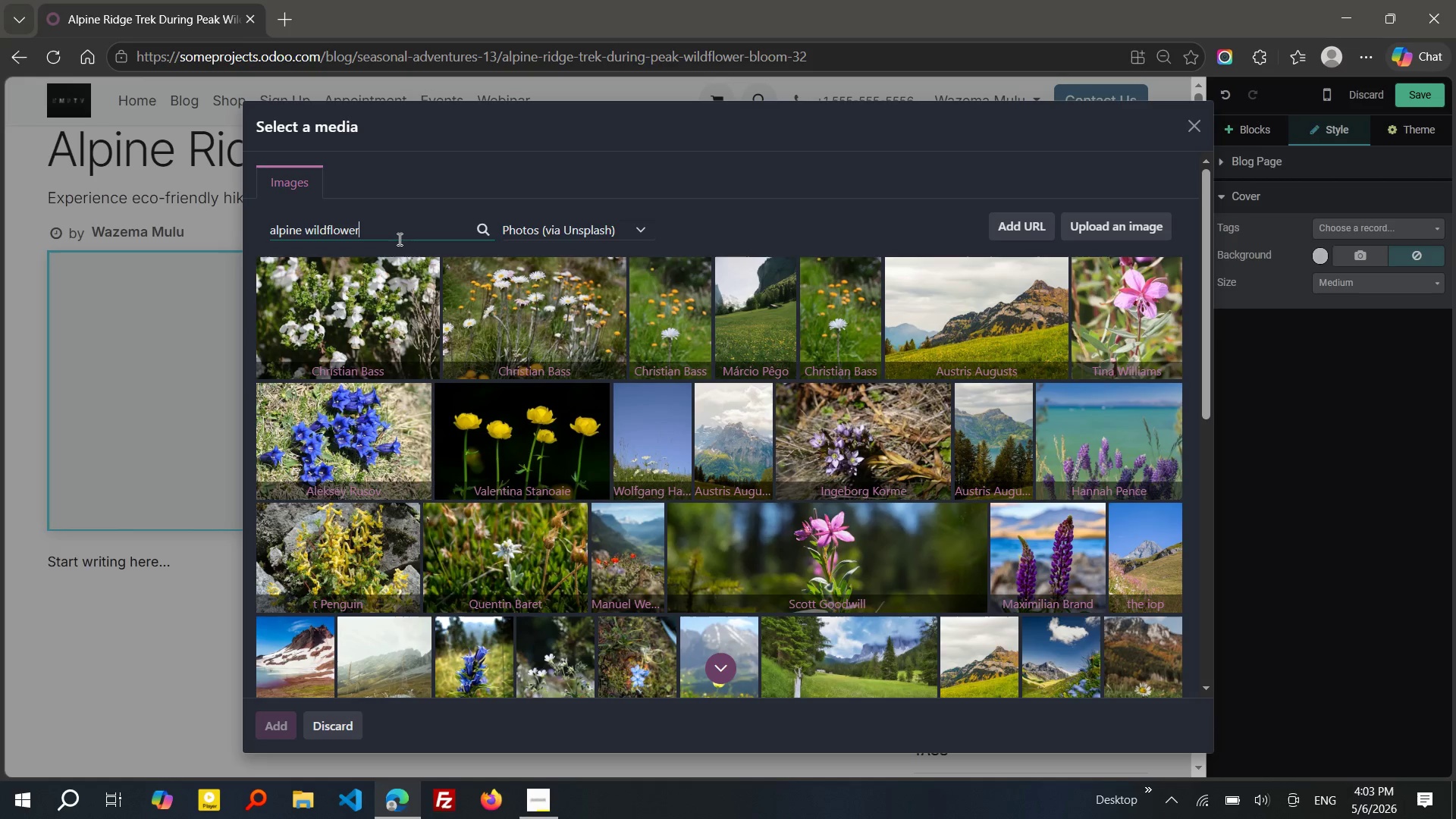 
wait(11.36)
 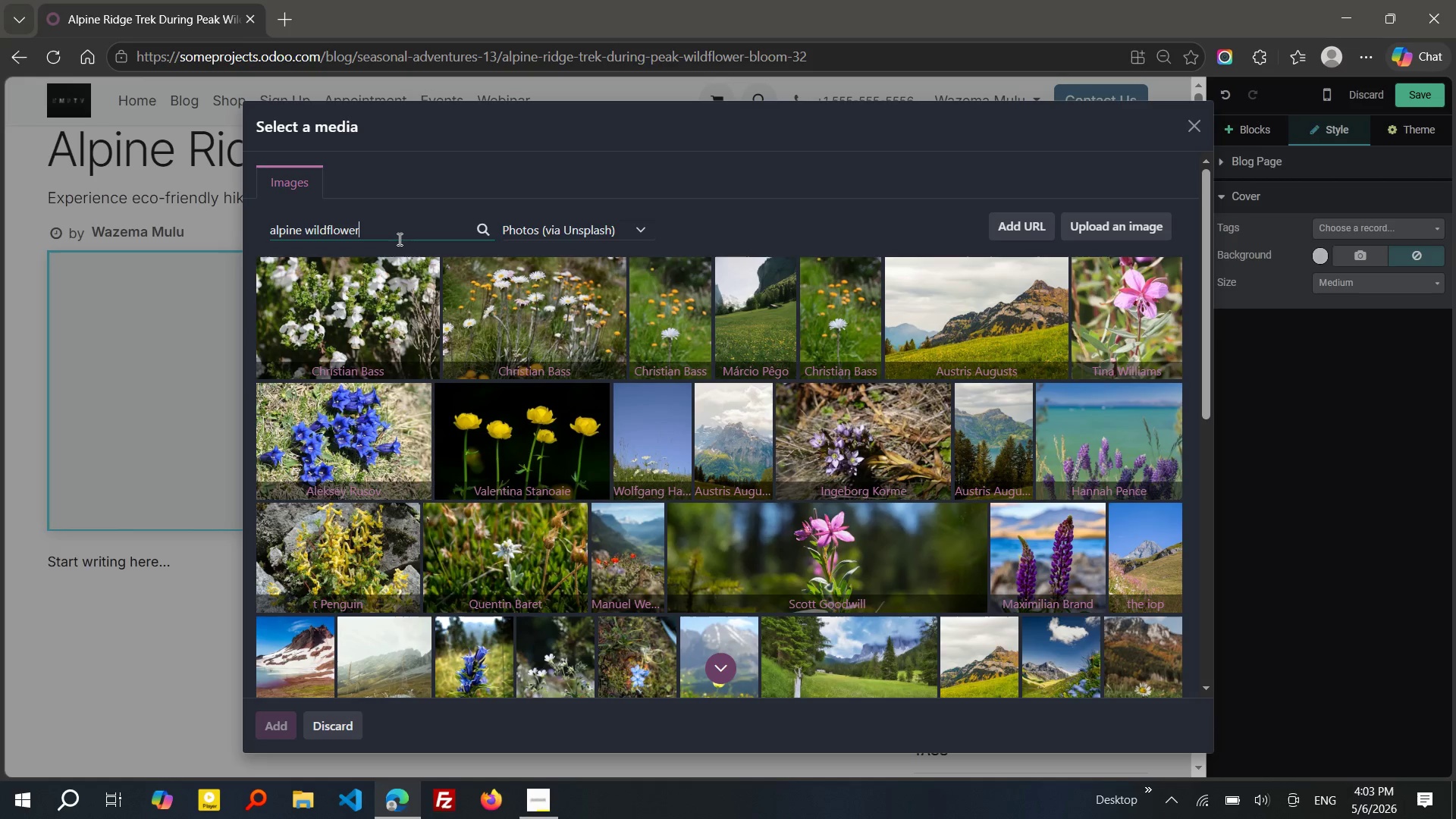 
left_click([385, 228])
 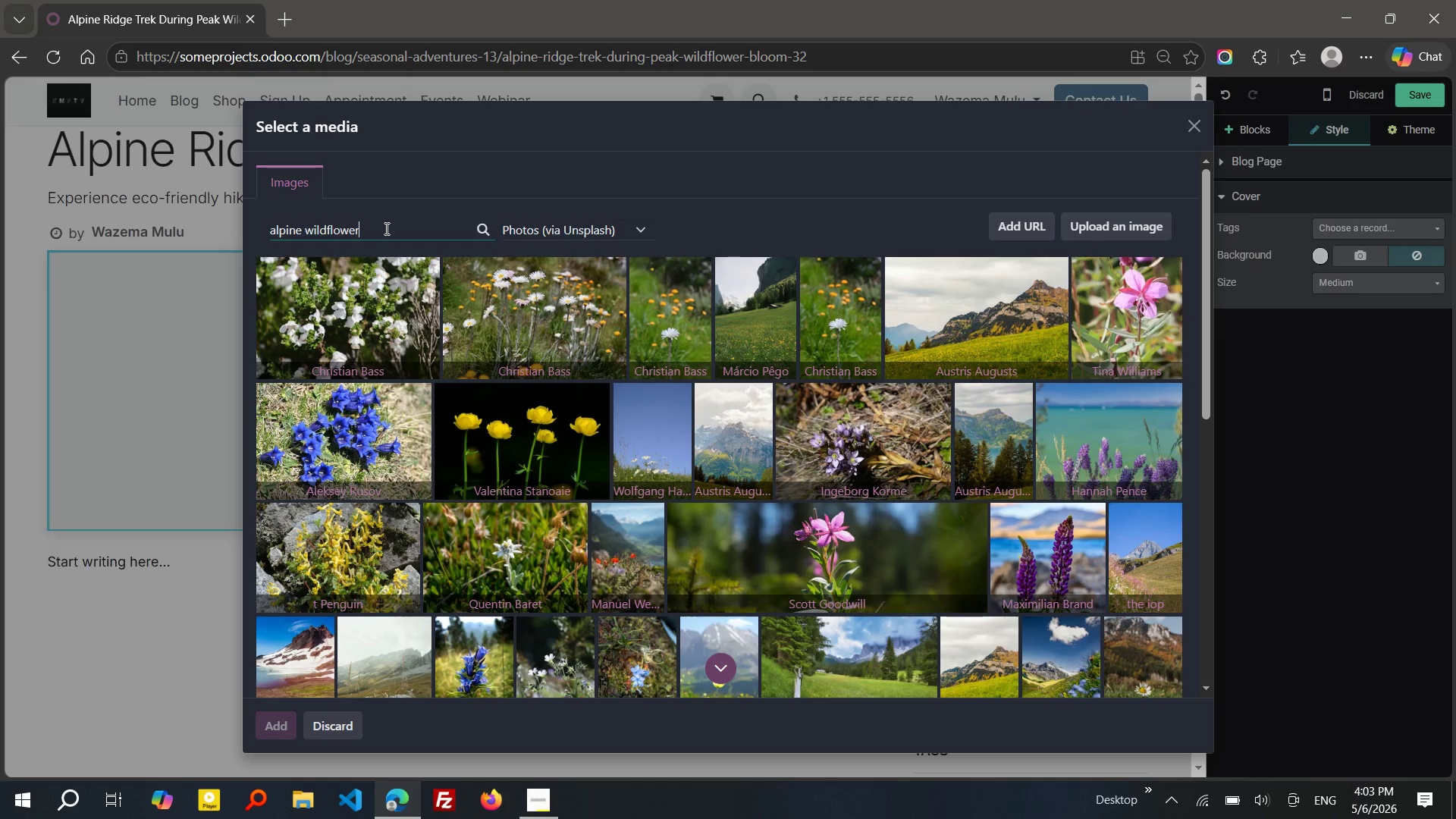 
type( meadow hiking)
 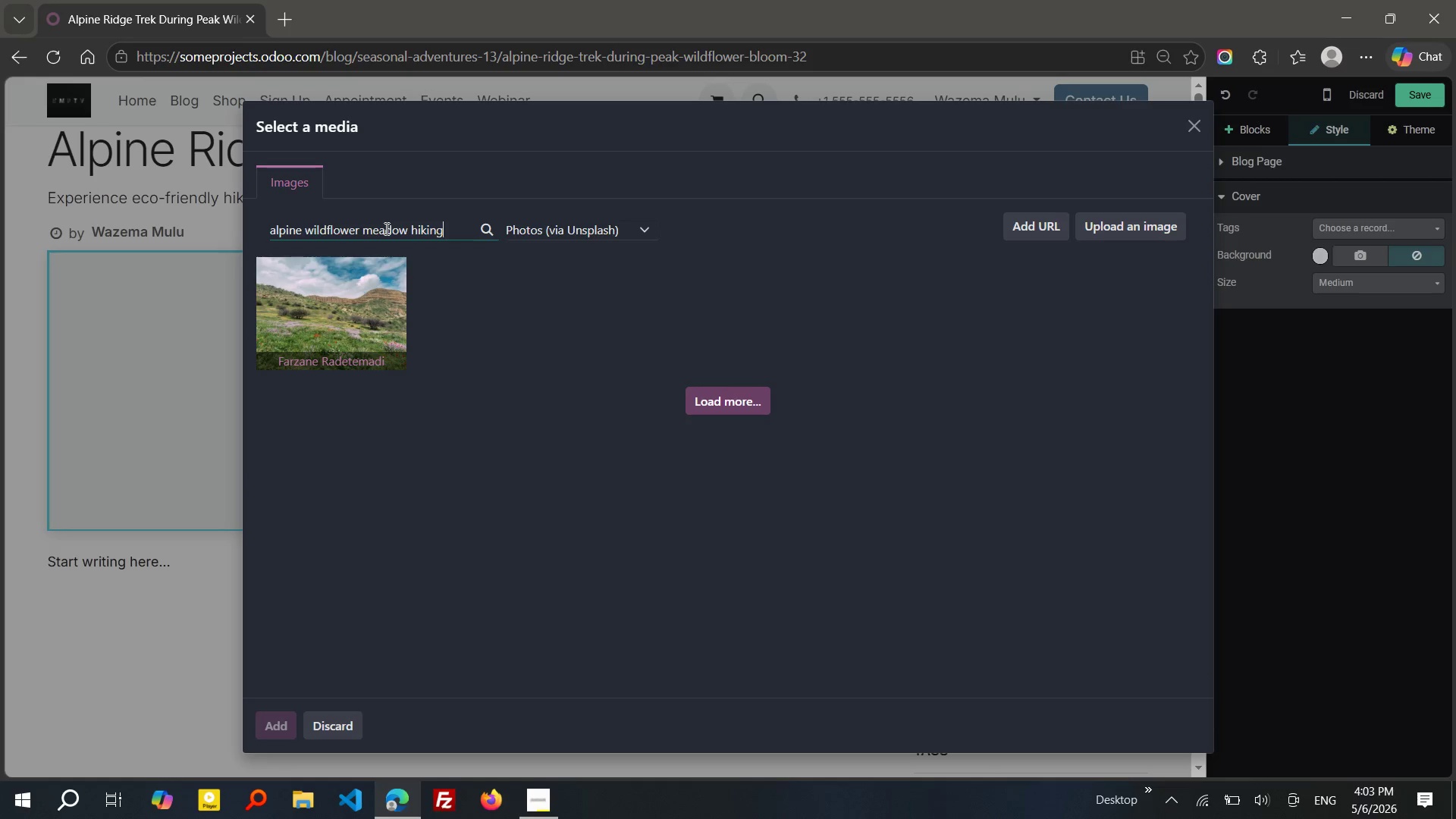 
wait(35.98)
 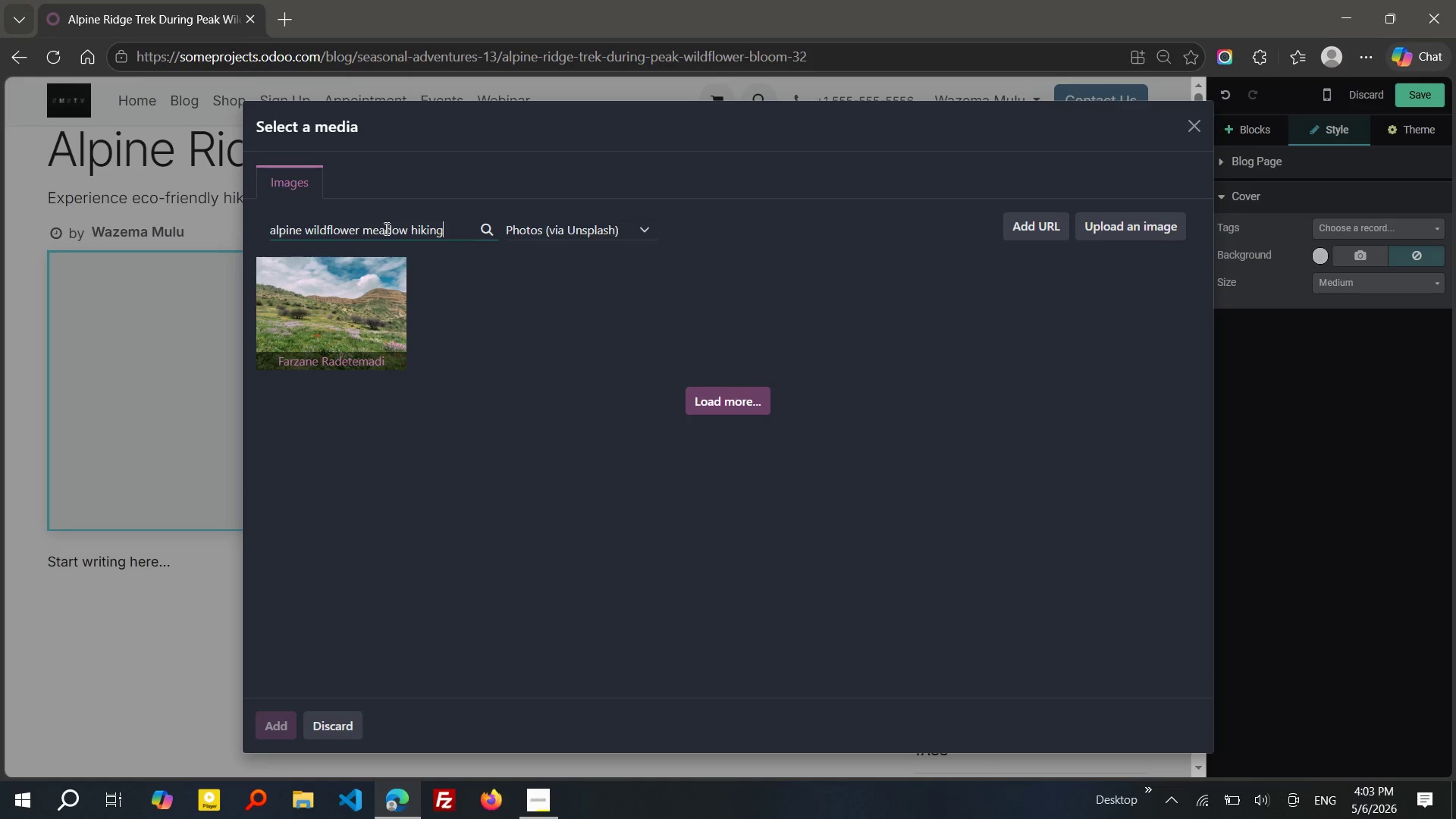 
scroll: coordinate [554, 321], scroll_direction: none, amount: 0.0
 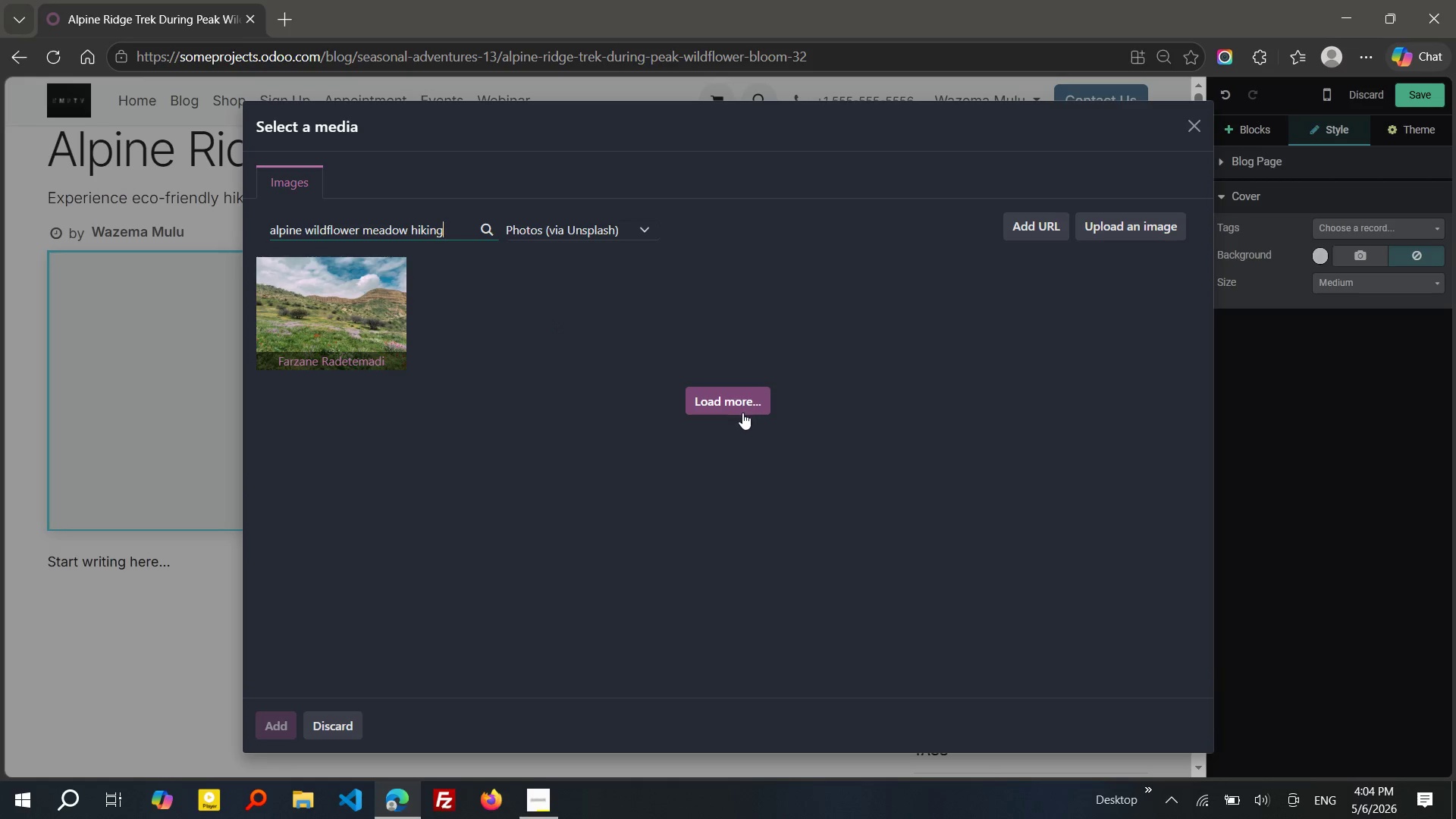 
left_click([741, 411])
 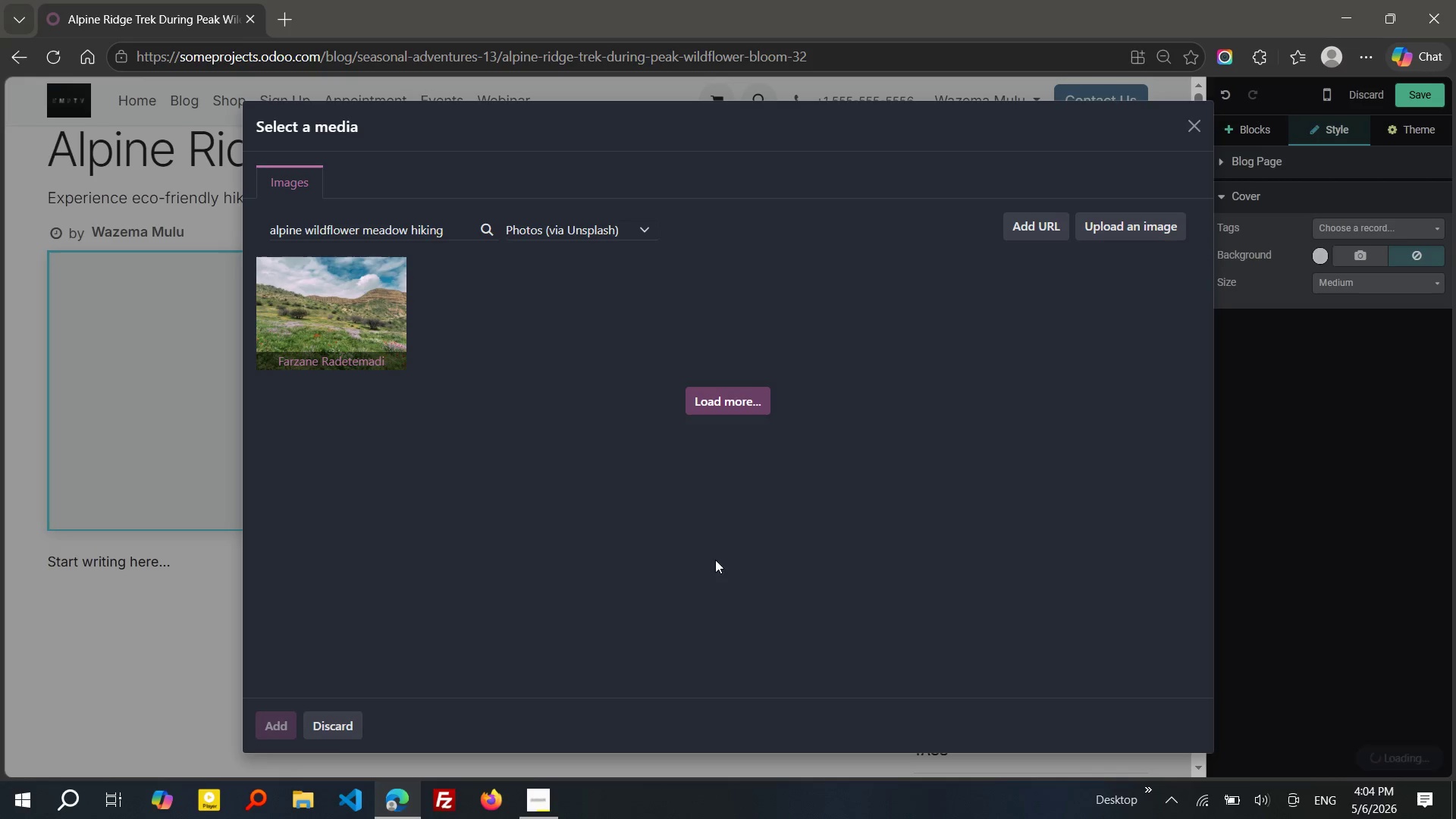 
wait(5.2)
 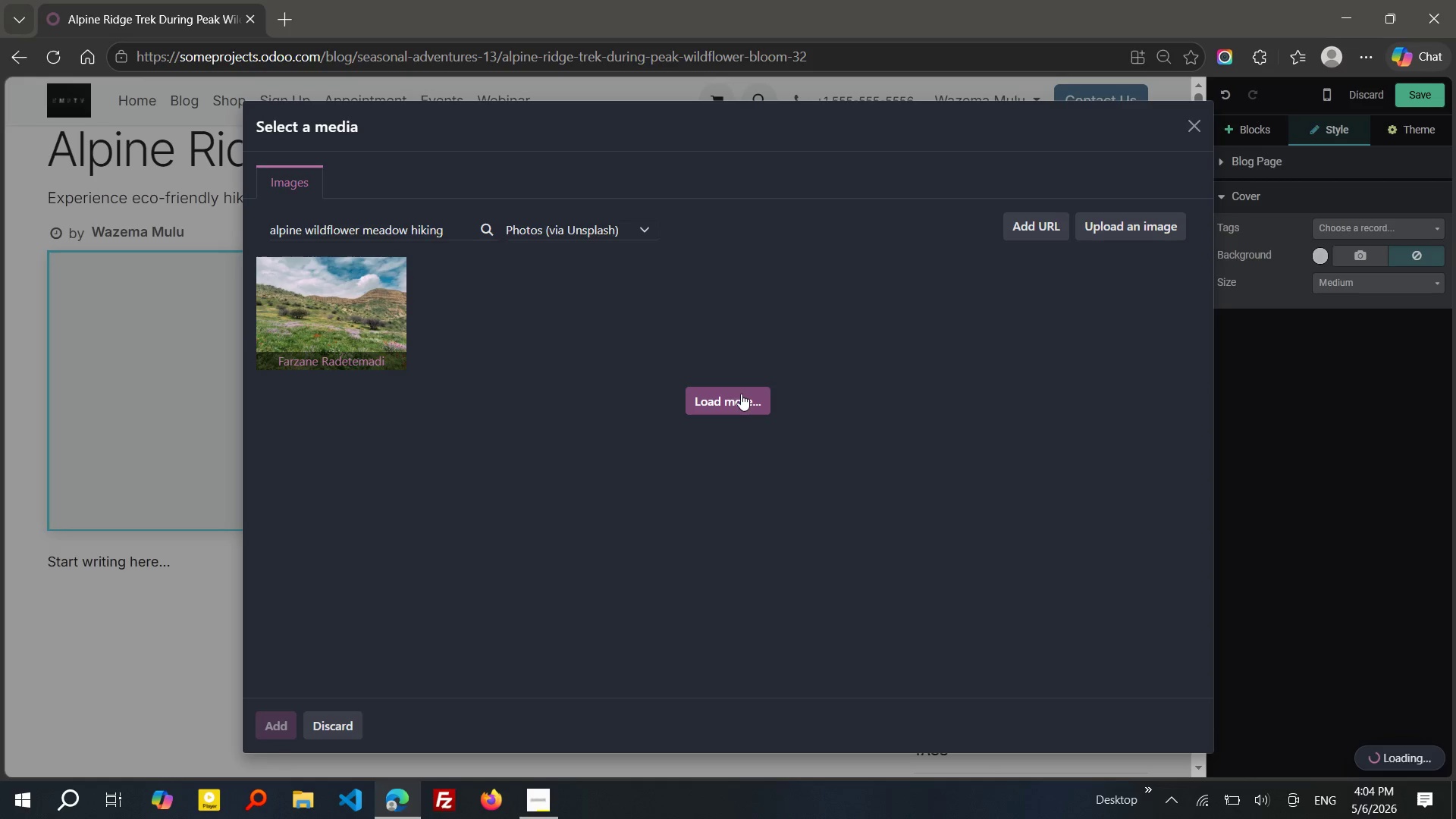 
left_click([723, 137])
 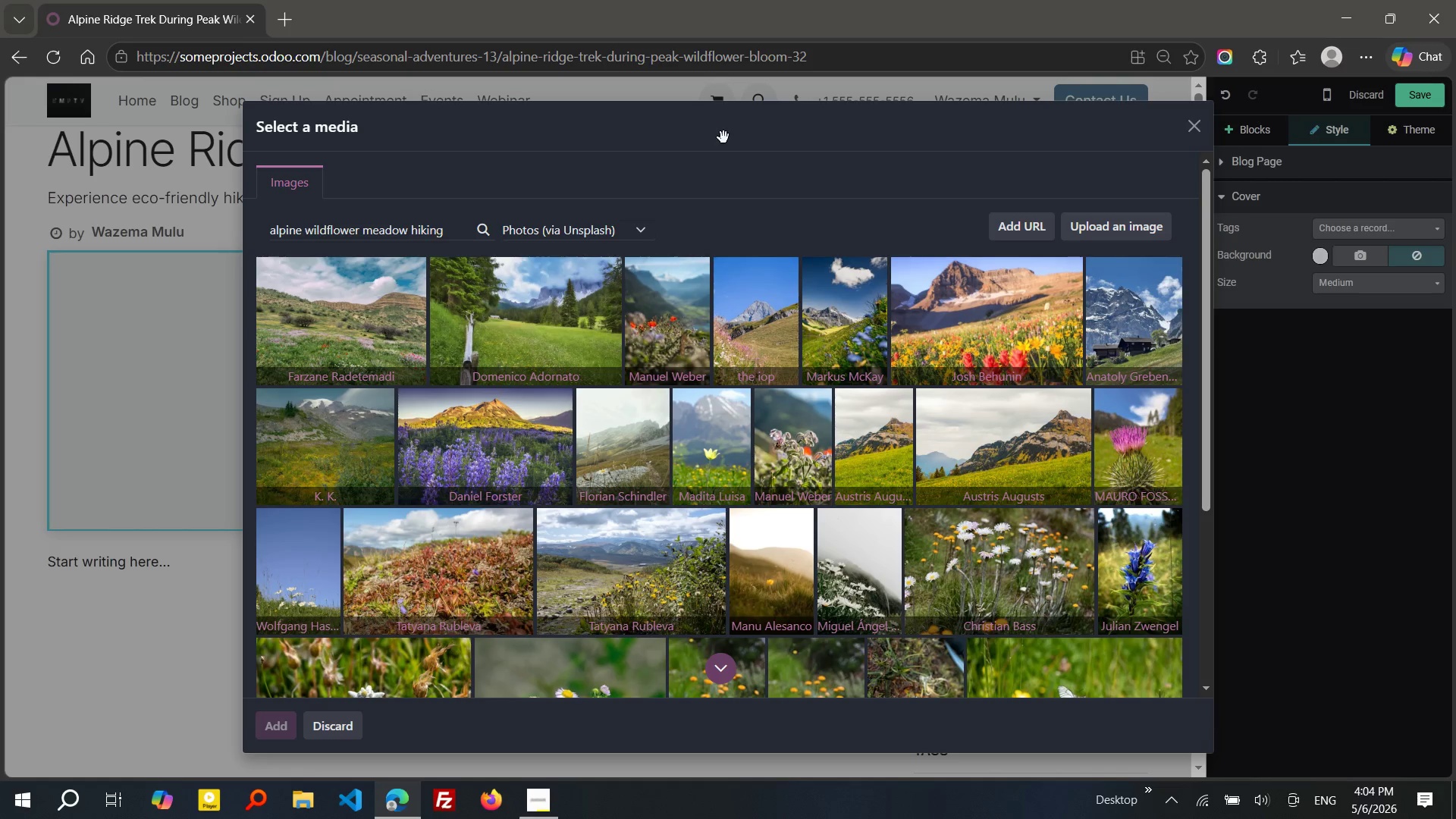 
wait(15.66)
 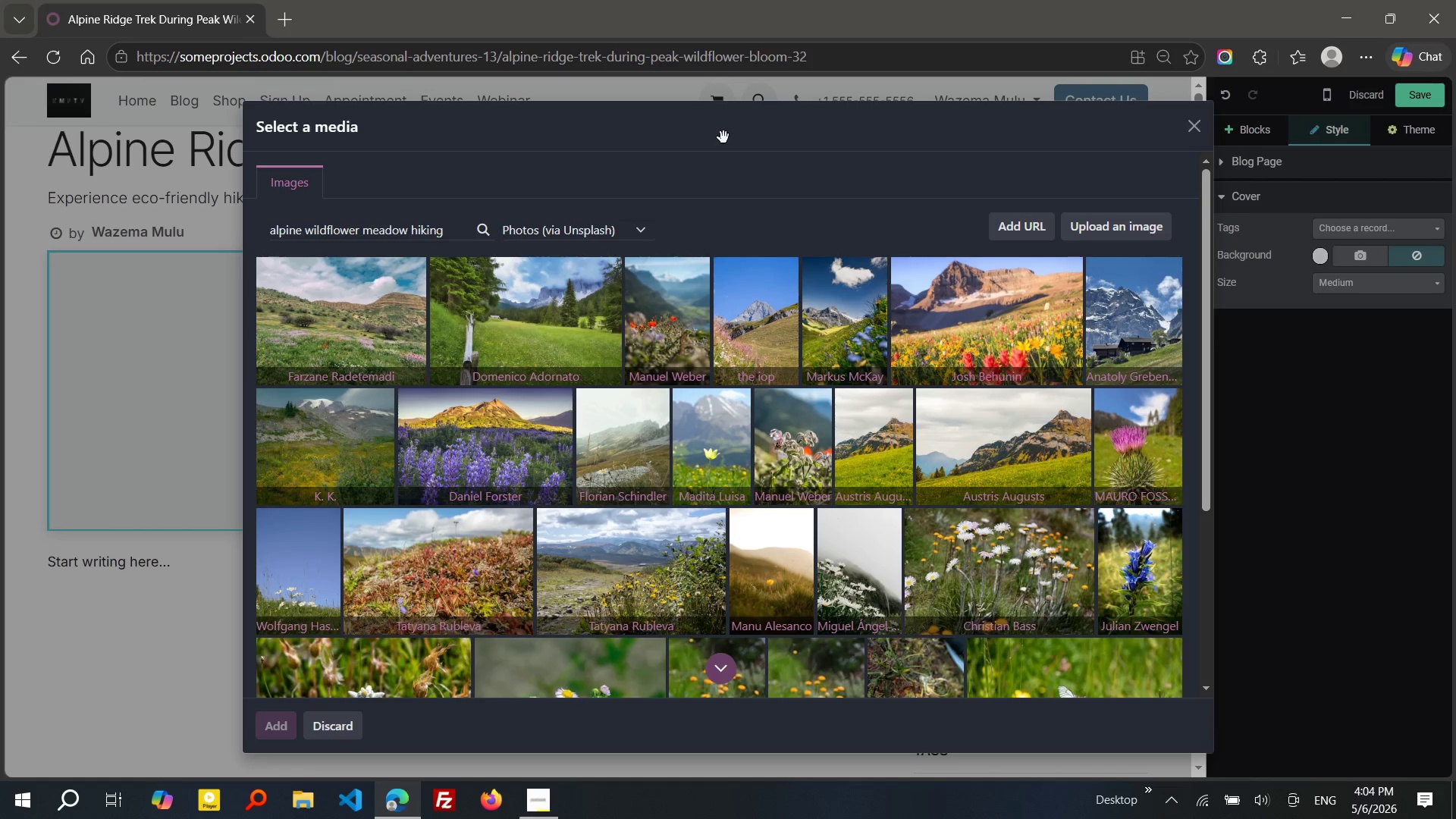 
scroll: coordinate [768, 410], scroll_direction: down, amount: 4.0
 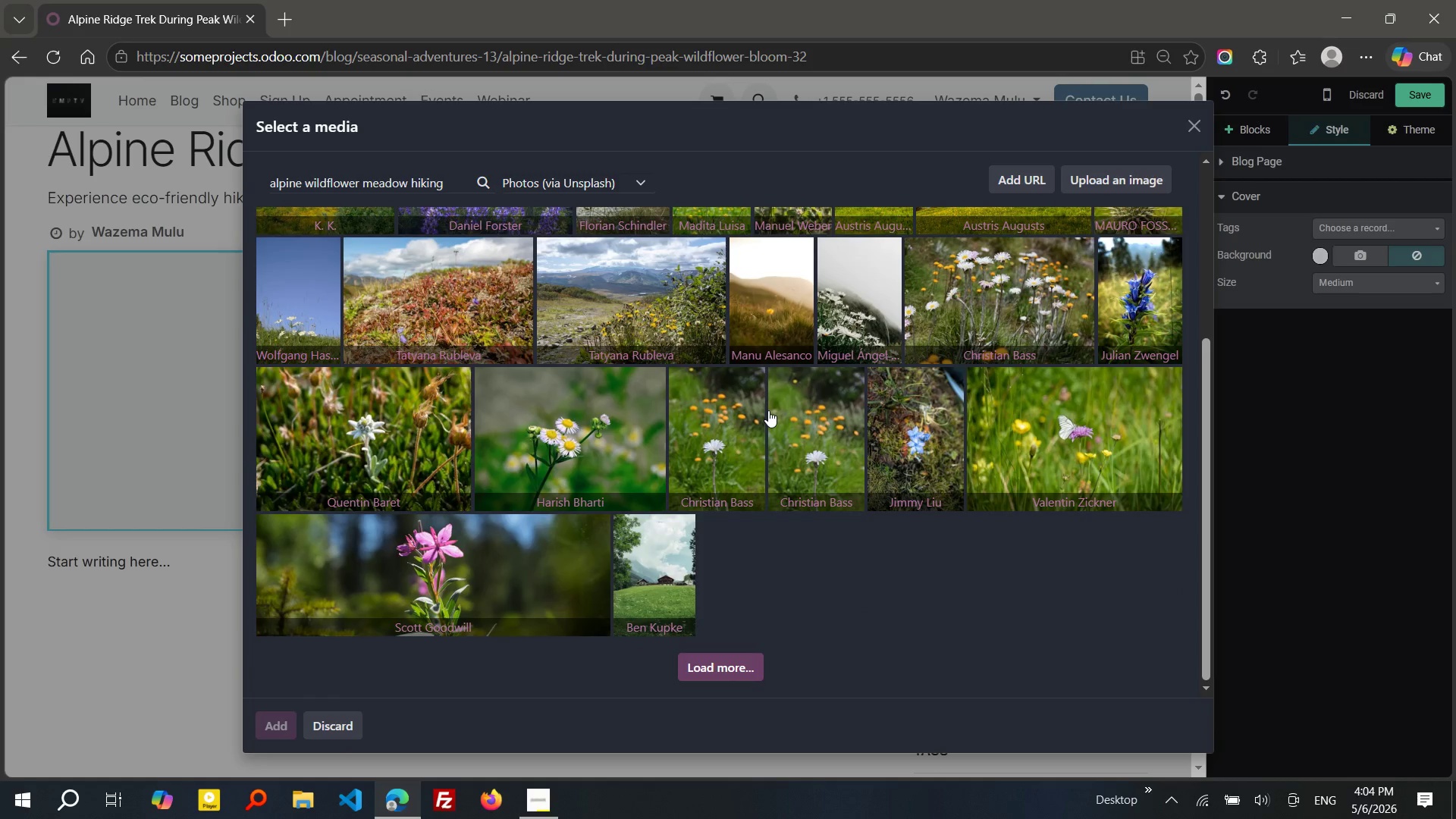 
scroll: coordinate [768, 410], scroll_direction: up, amount: 3.0
 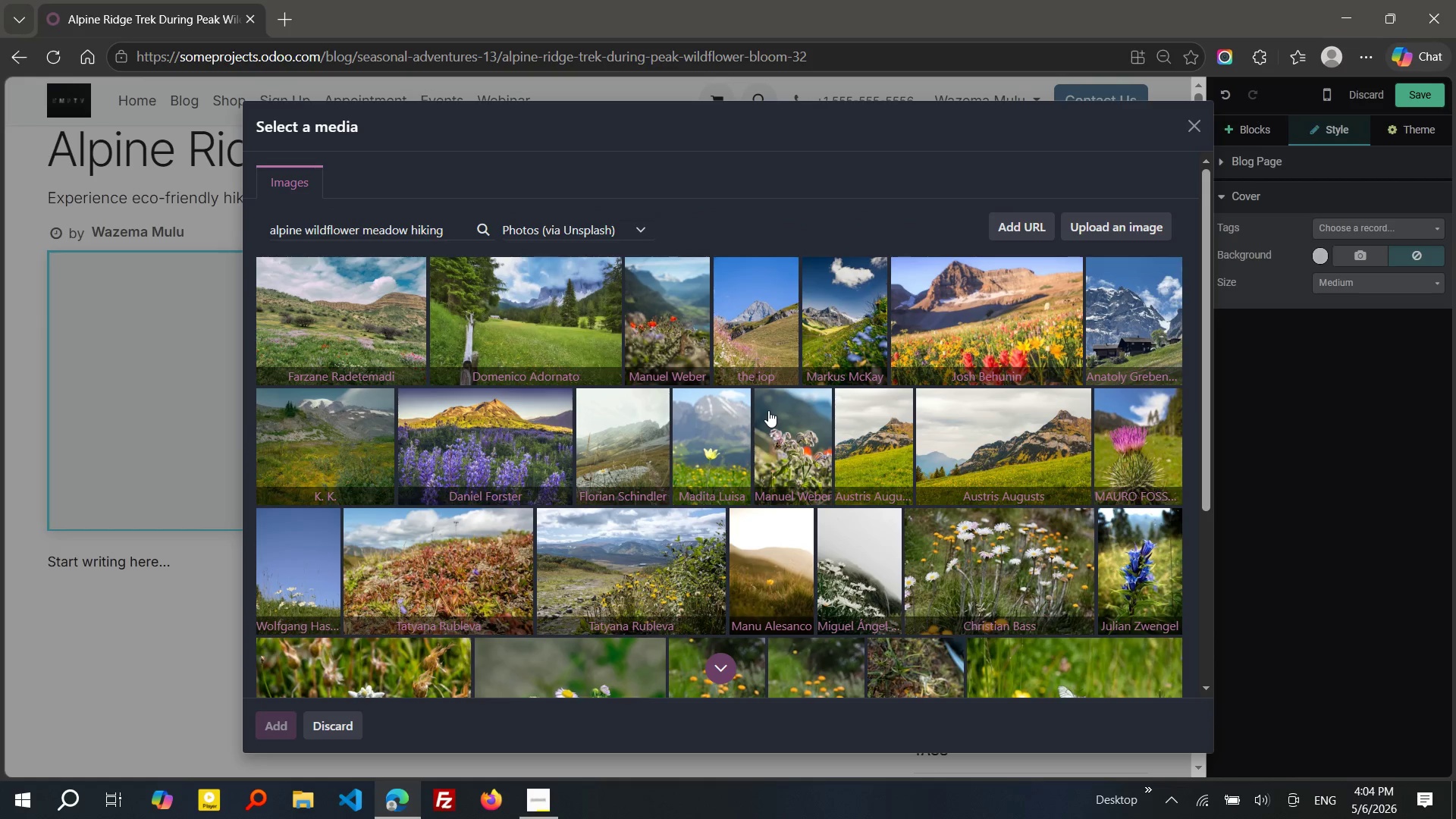 
wait(12.59)
 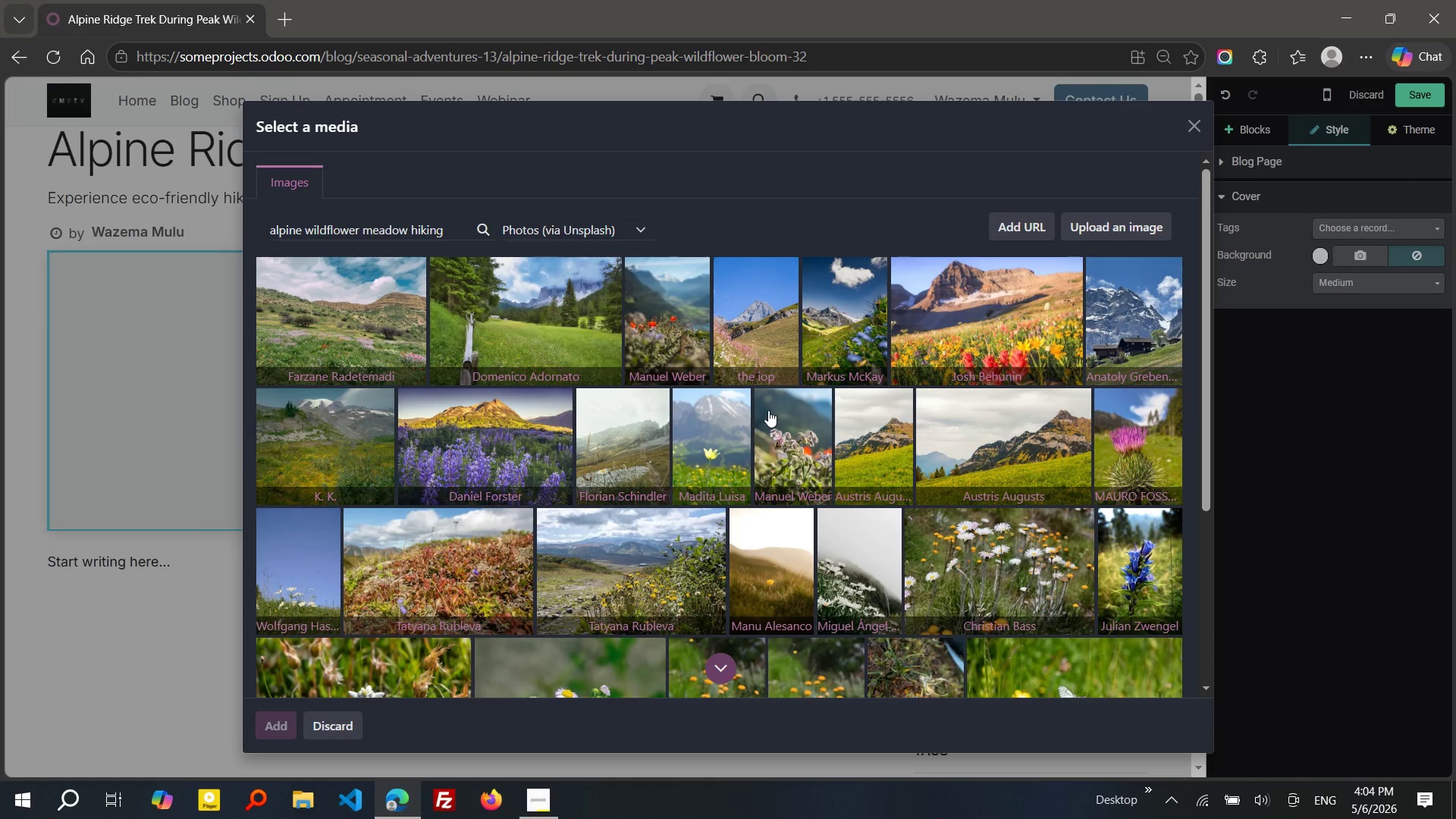 
left_click([340, 312])
 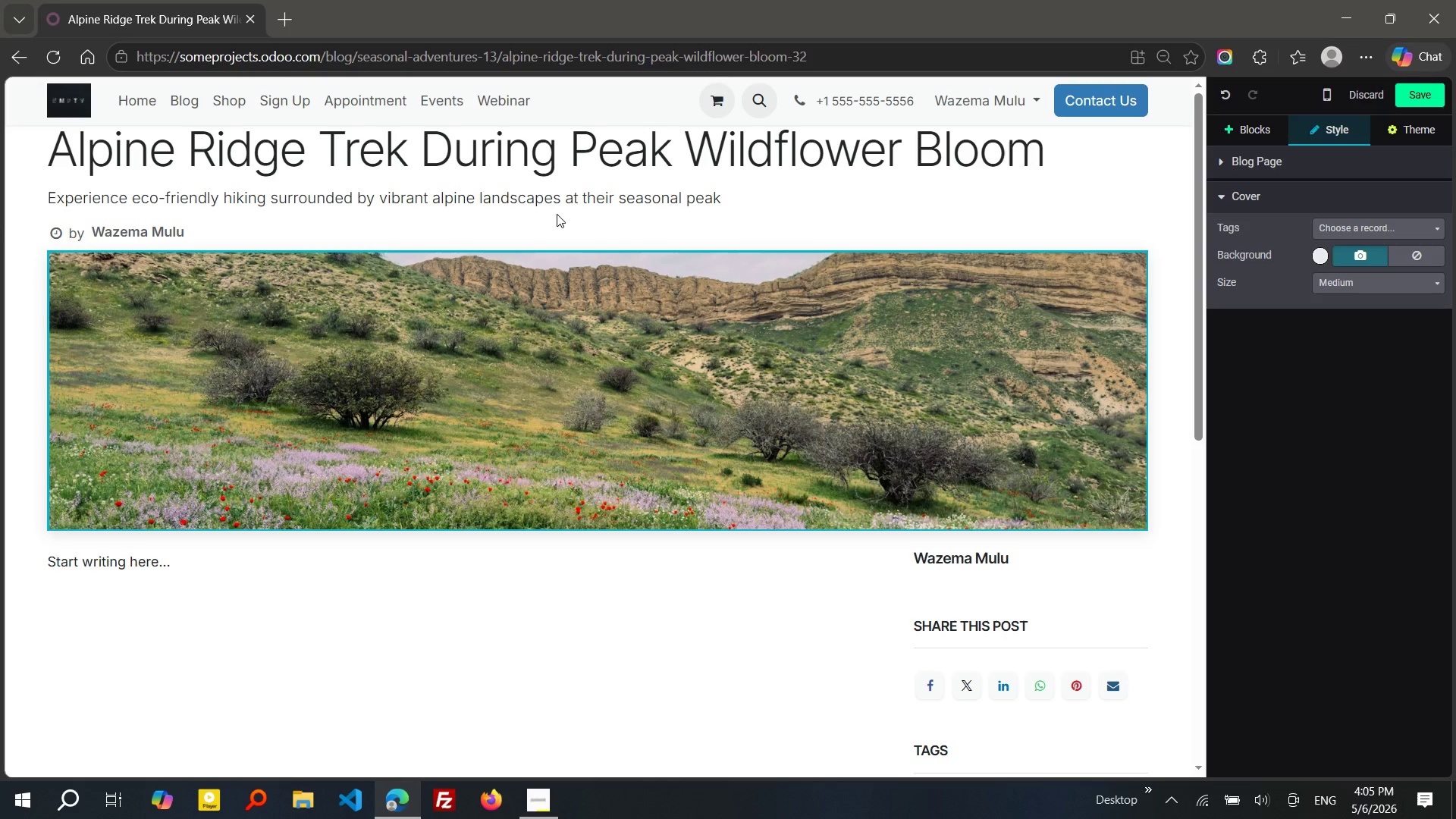 
wait(34.23)
 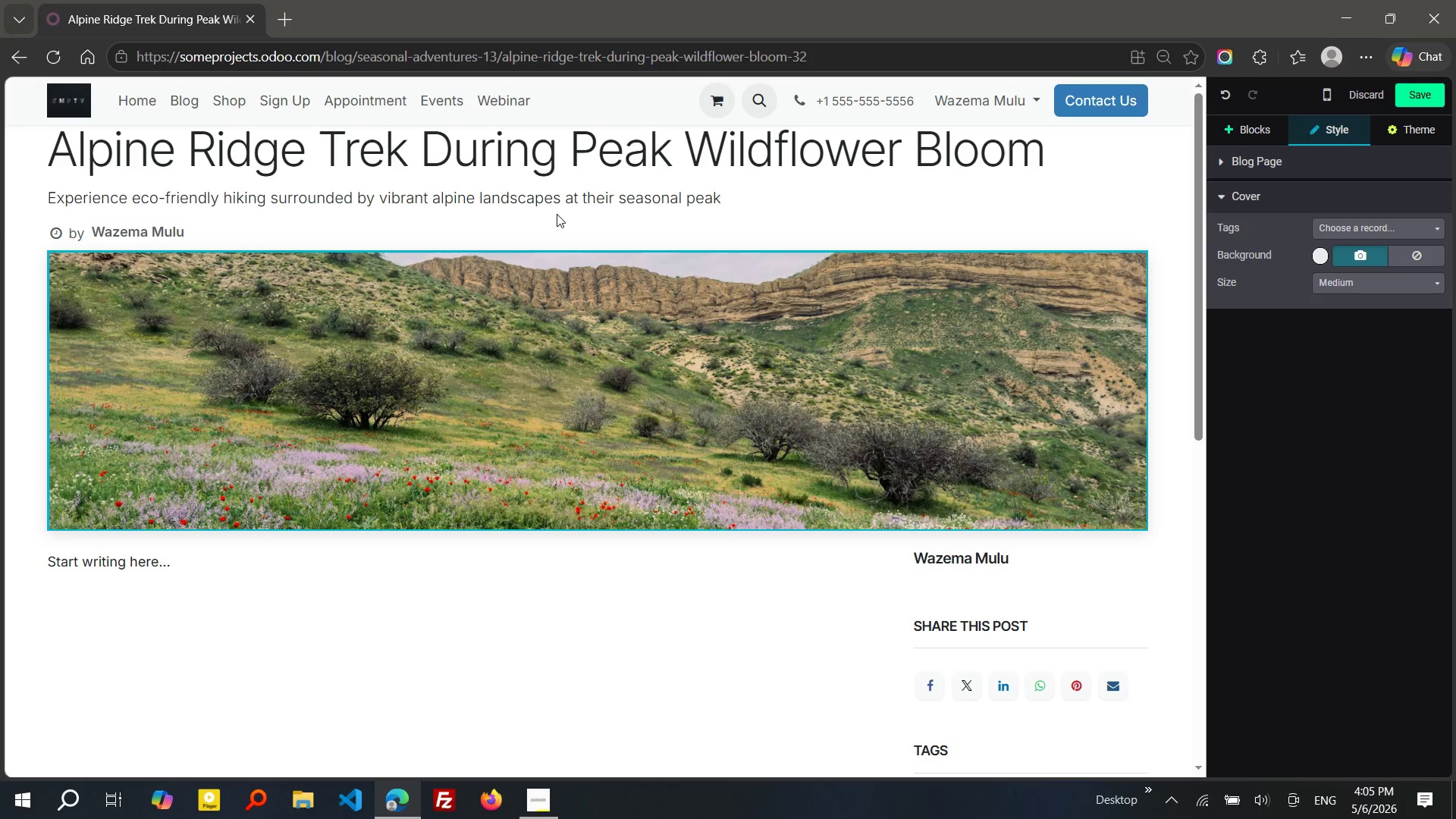 
left_click_drag(start_coordinate=[175, 563], to_coordinate=[49, 563])
 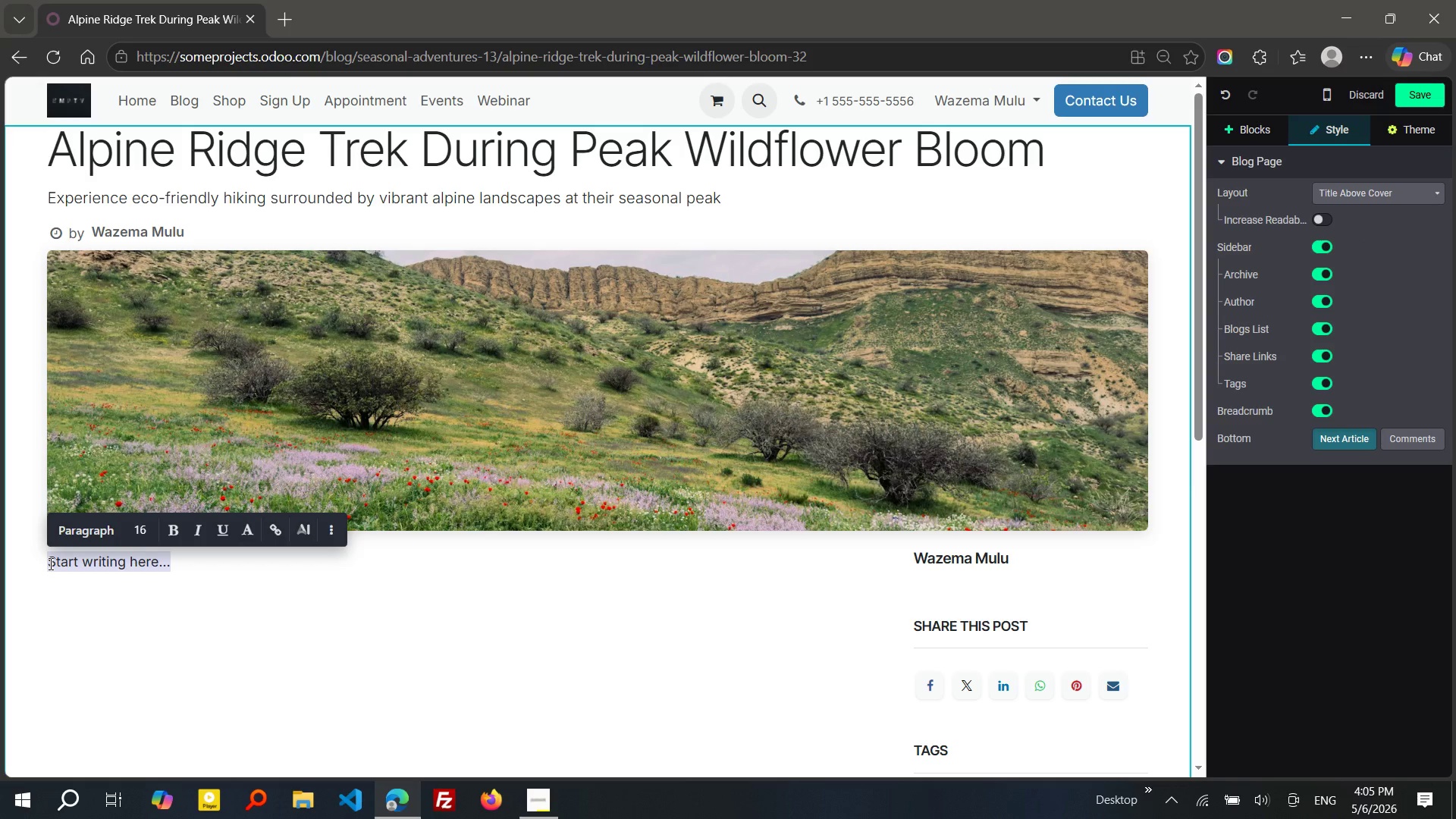 
type(/h2)
 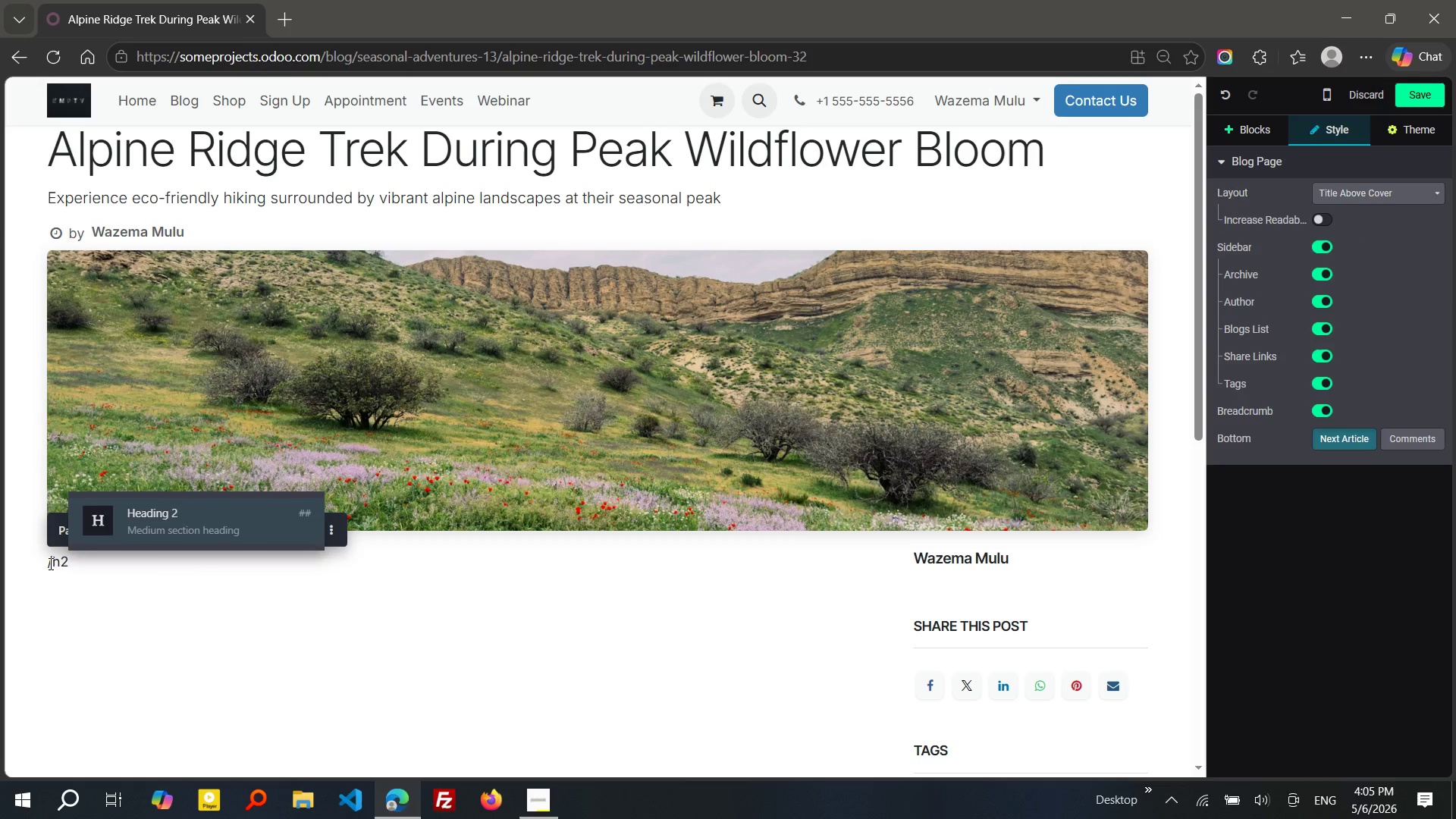 
key(Enter)
 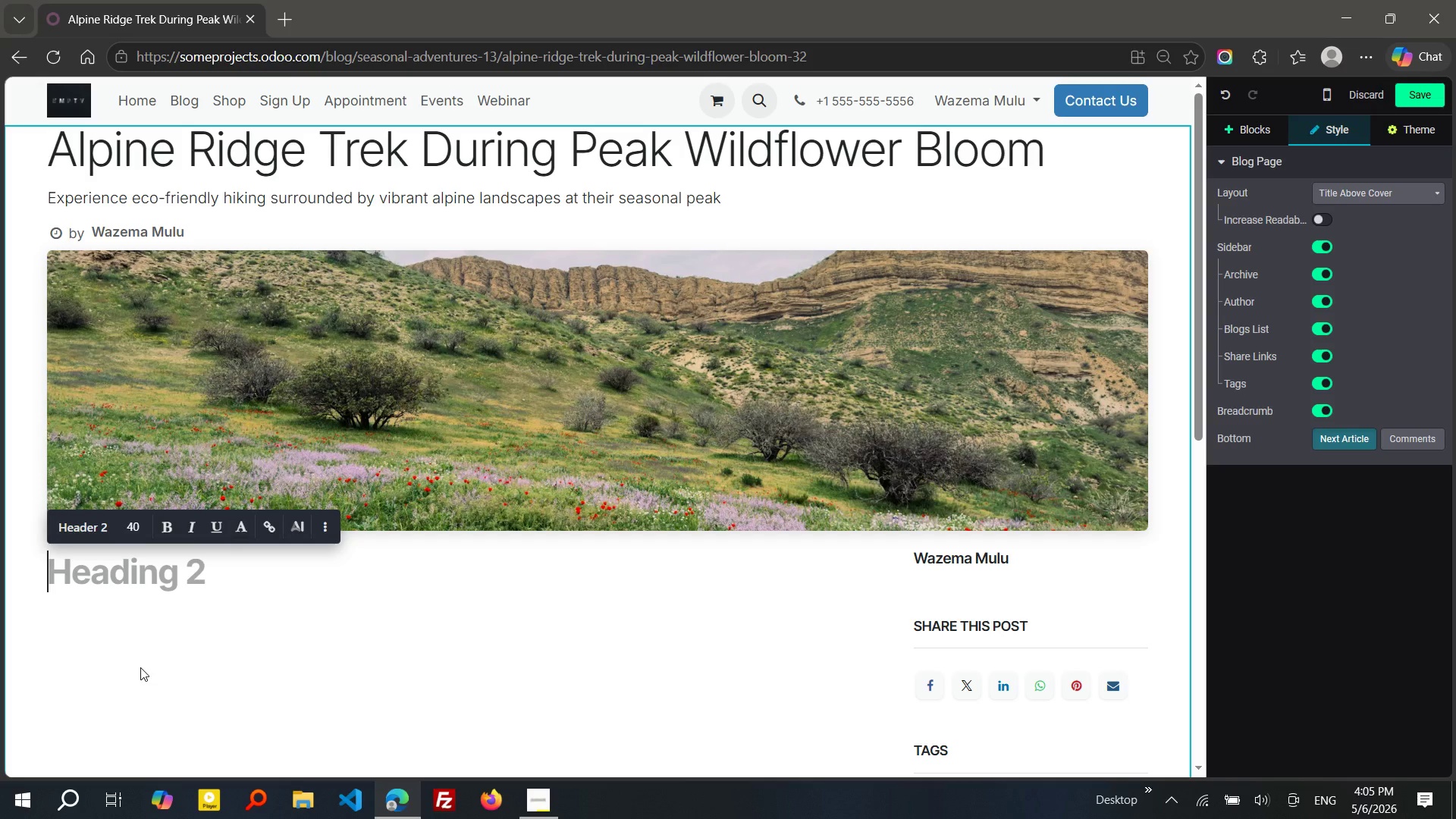 
type(A Seasonal Hiking e)
key(Backspace)
type(Experience Like n)
key(Backspace)
type(No Other)
 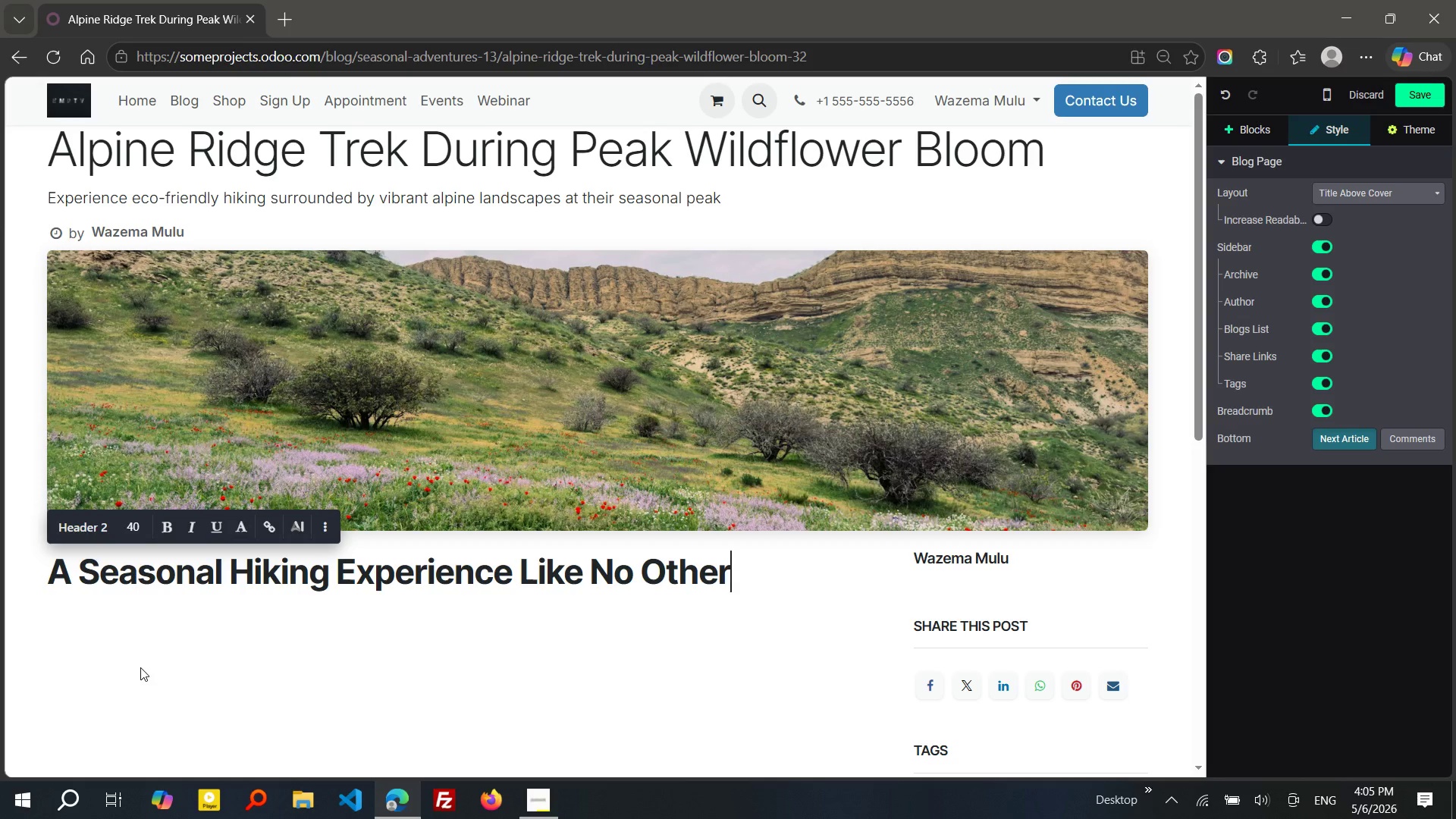 
key(Enter)
 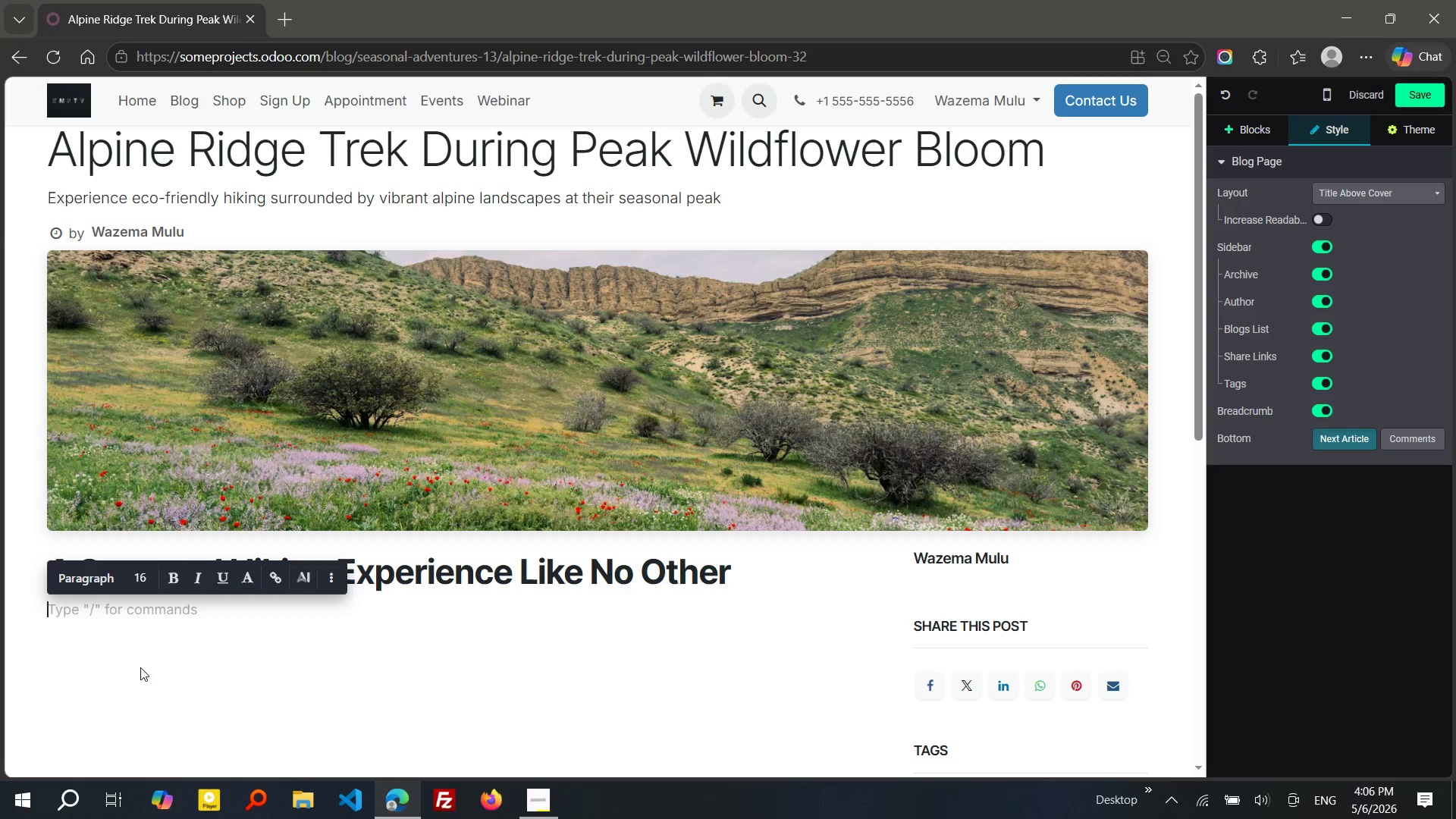 
wait(31.66)
 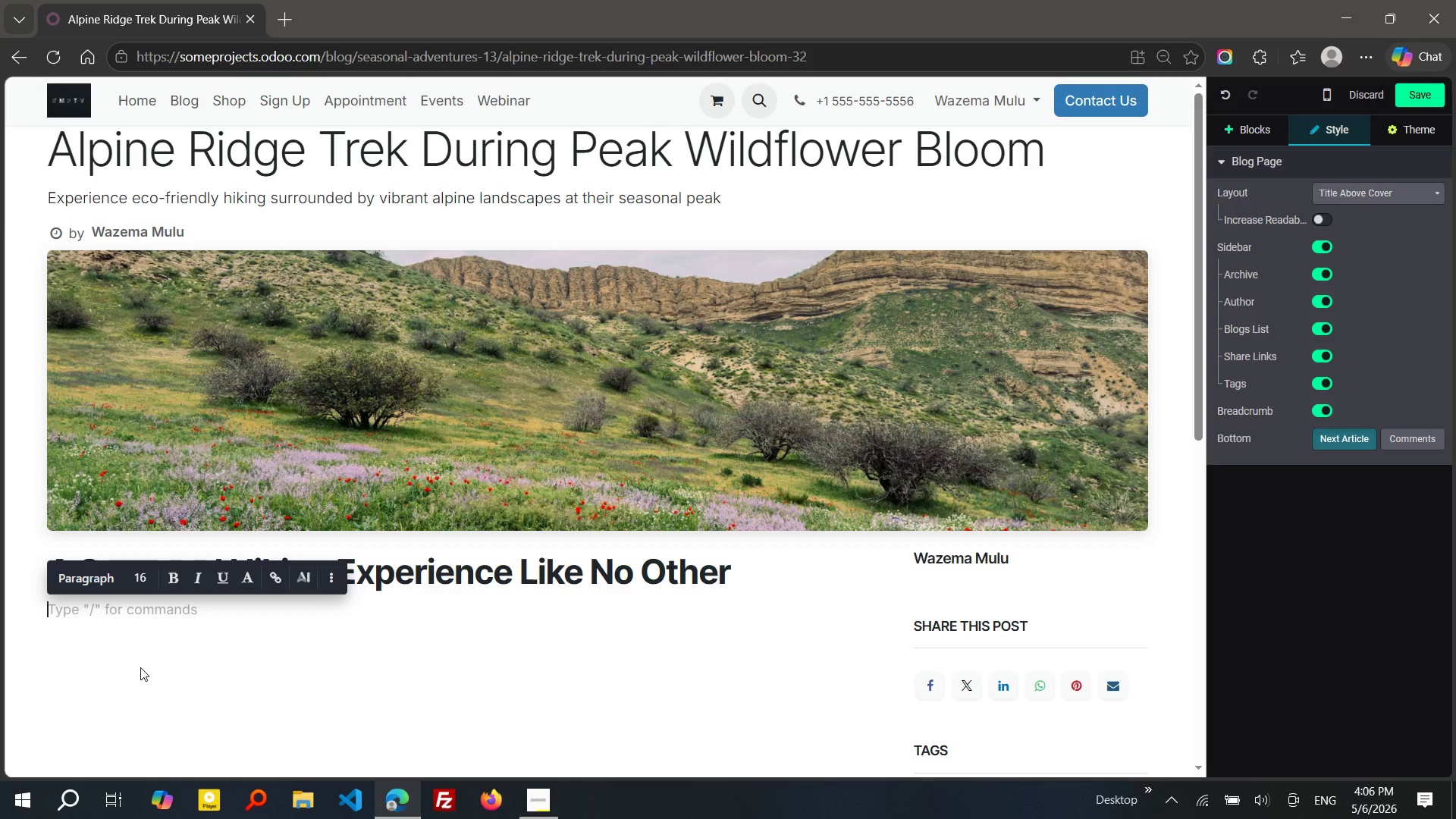 
type(The)
 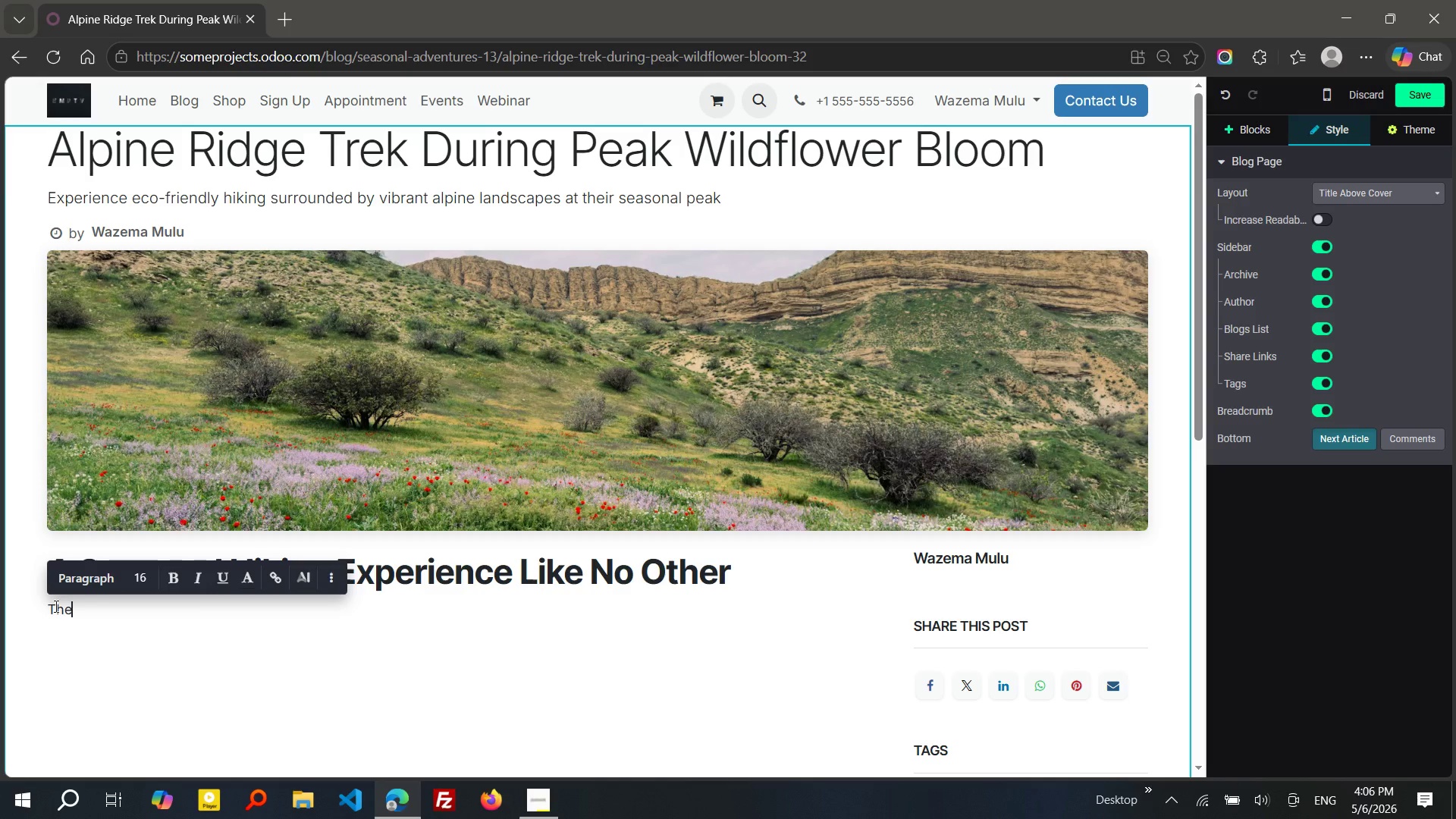 
double_click([55, 607])
 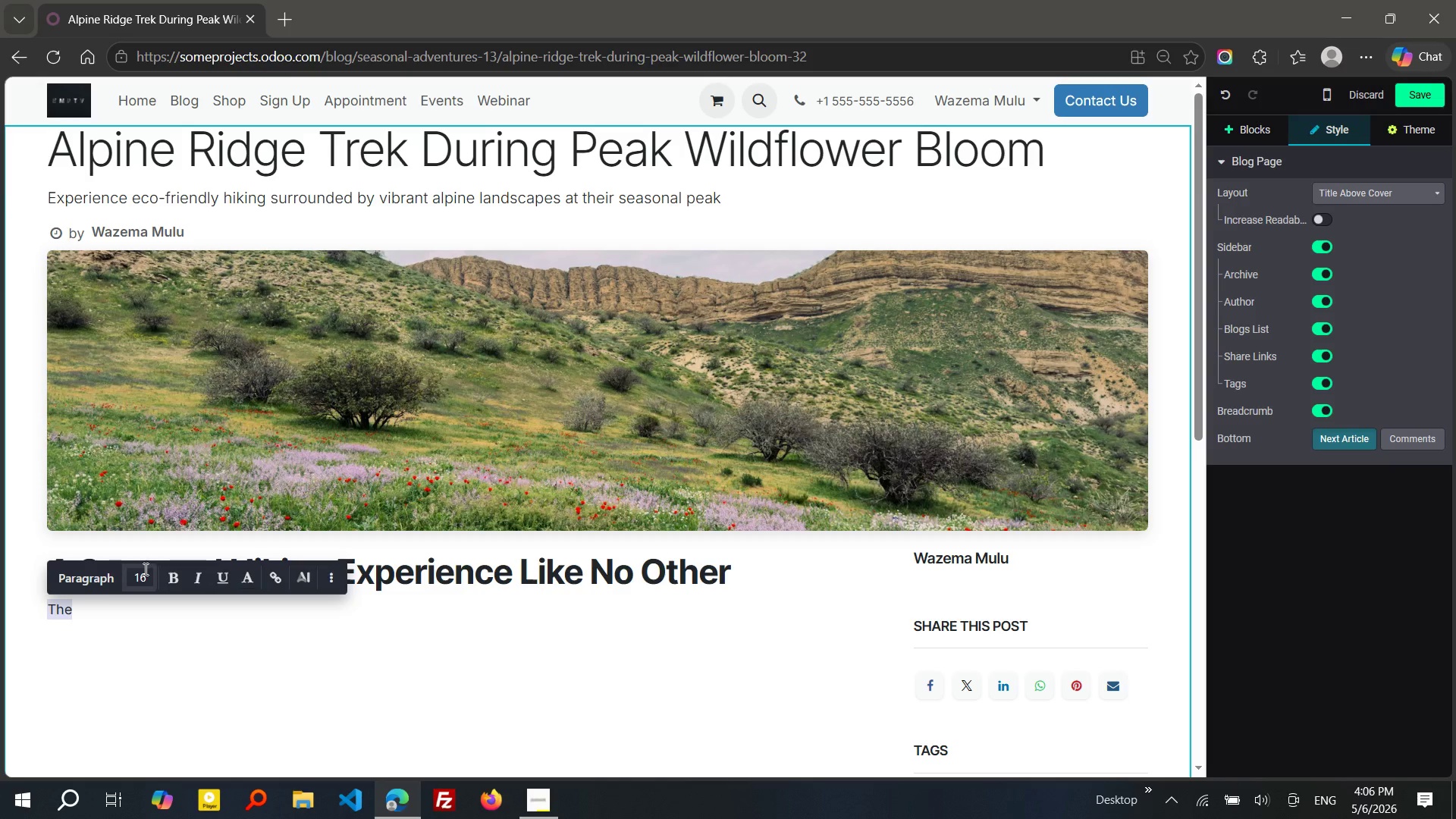 
left_click([144, 569])
 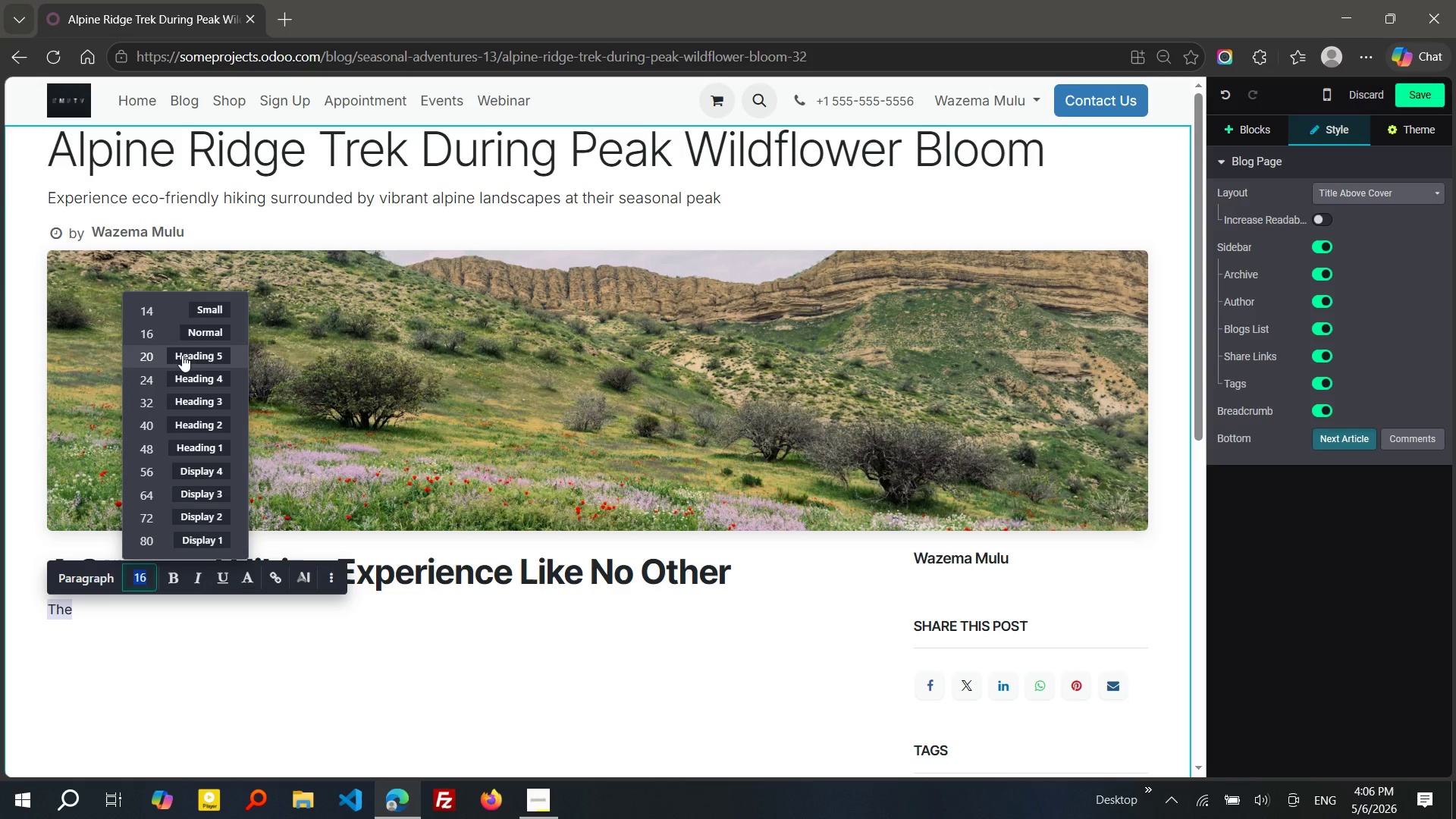 
left_click([182, 355])
 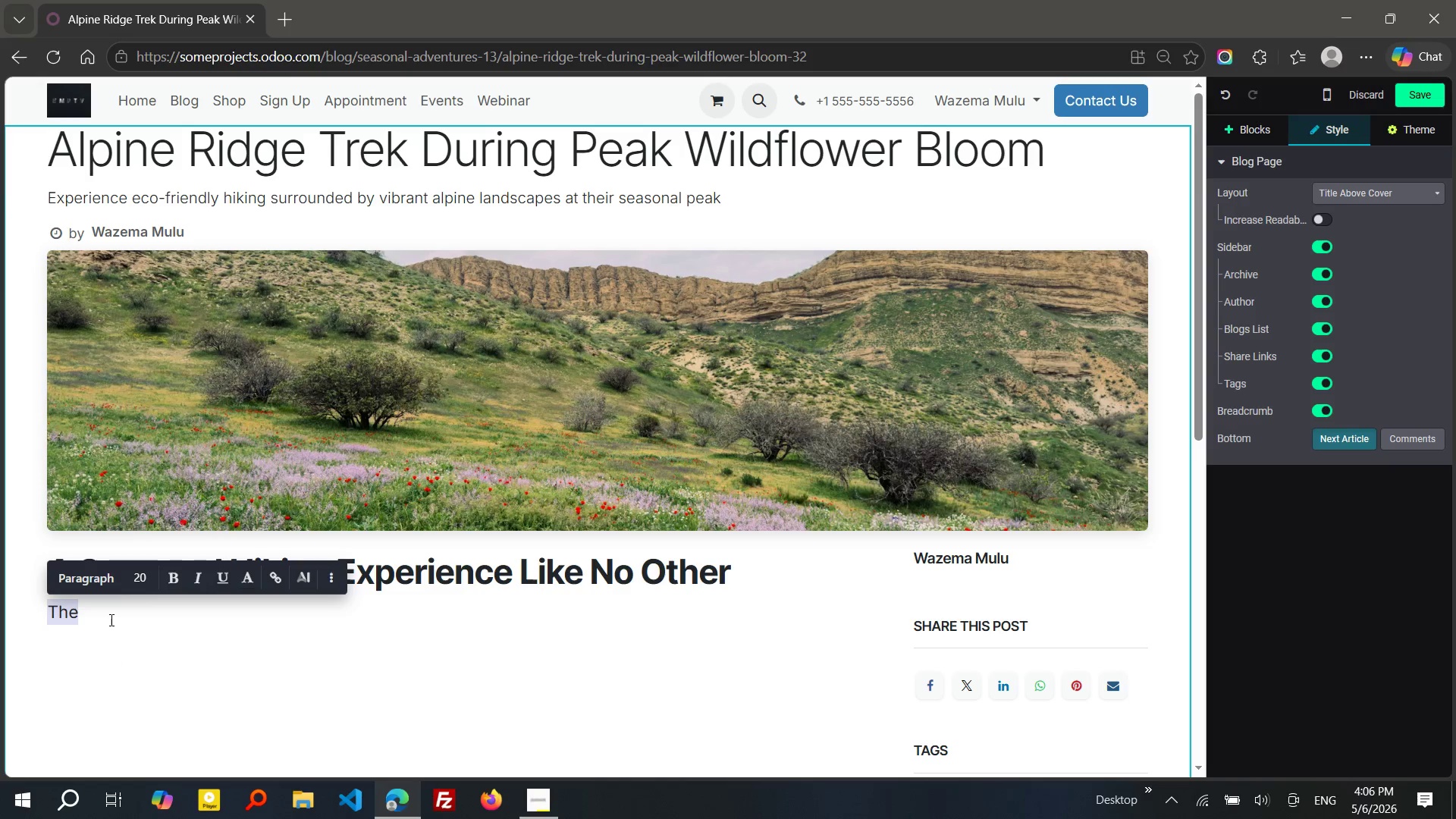 
left_click([110, 613])
 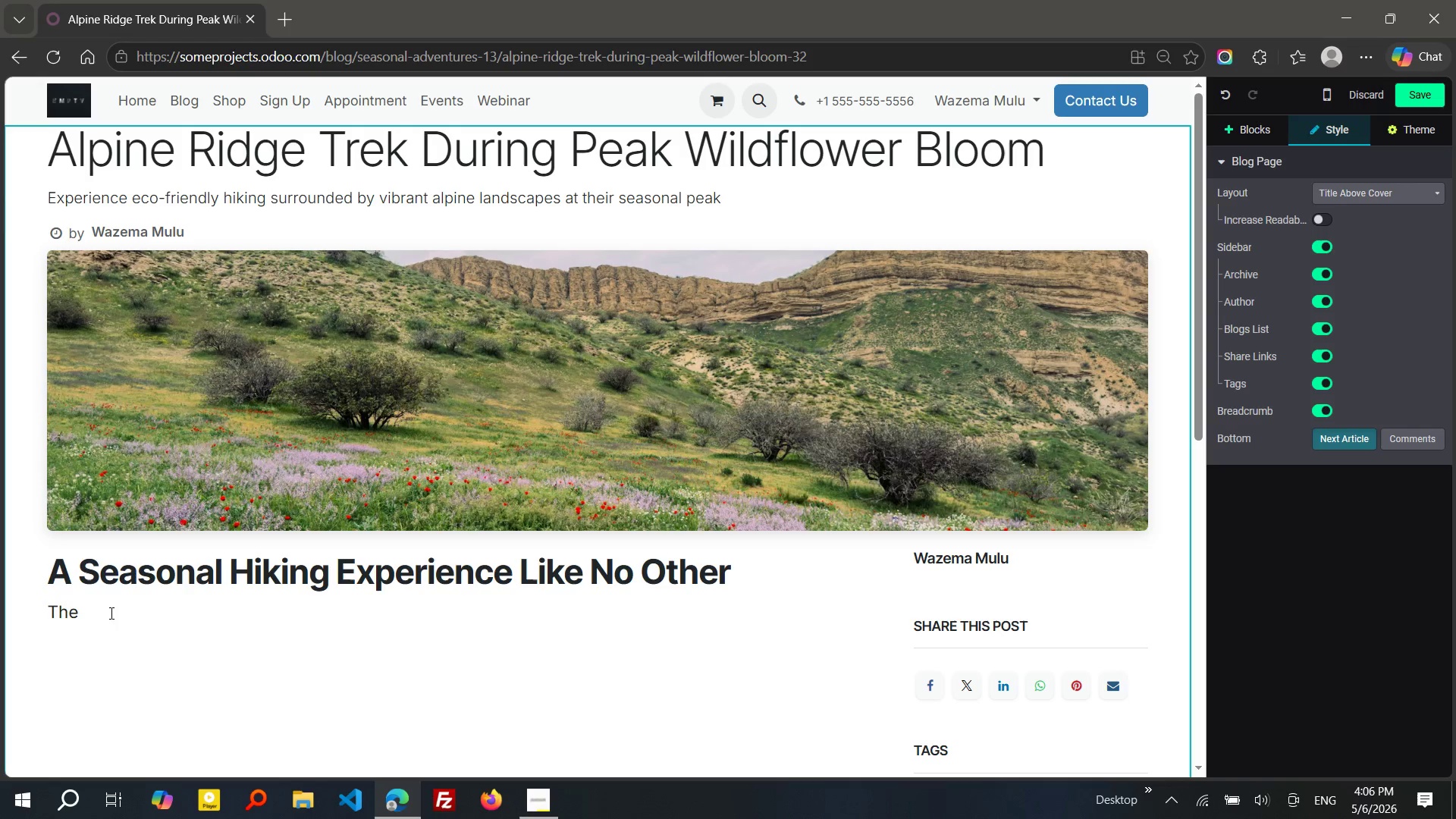 
type( Alpine r)
key(Backspace)
type(Ridge Trek O)
key(Backspace)
type(offers a rare opportunity to explore one of the regon's most scenic tri)
key(Backspace)
type(ails dr)
key(Backspace)
type(uring peak wildflower bloom. As winter fades, the mountains transform into a vibrant lans)
key(Backspace)
type(dscape filled with color, fresh air, and renewed energy.)
 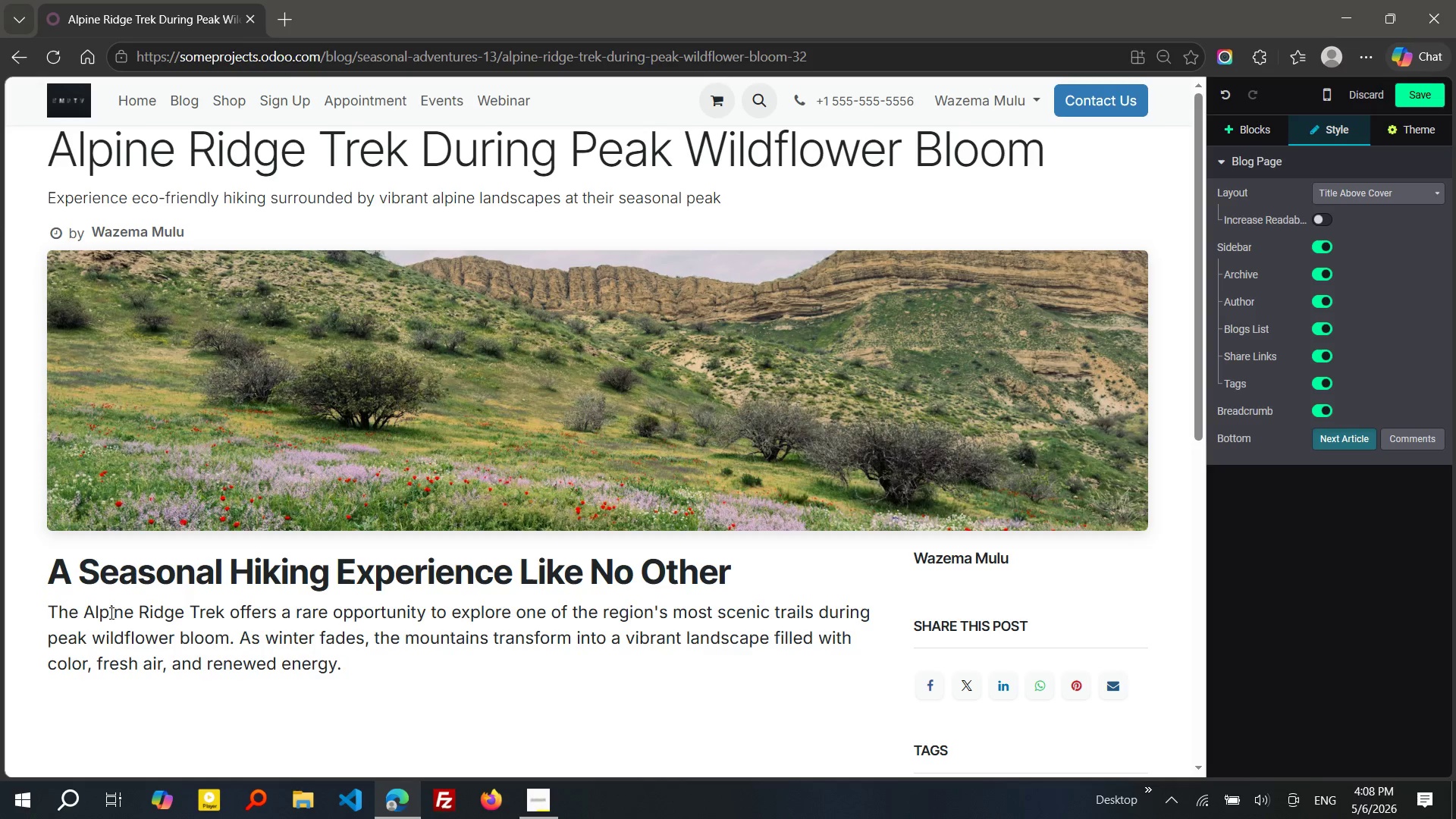 
key(Enter)
 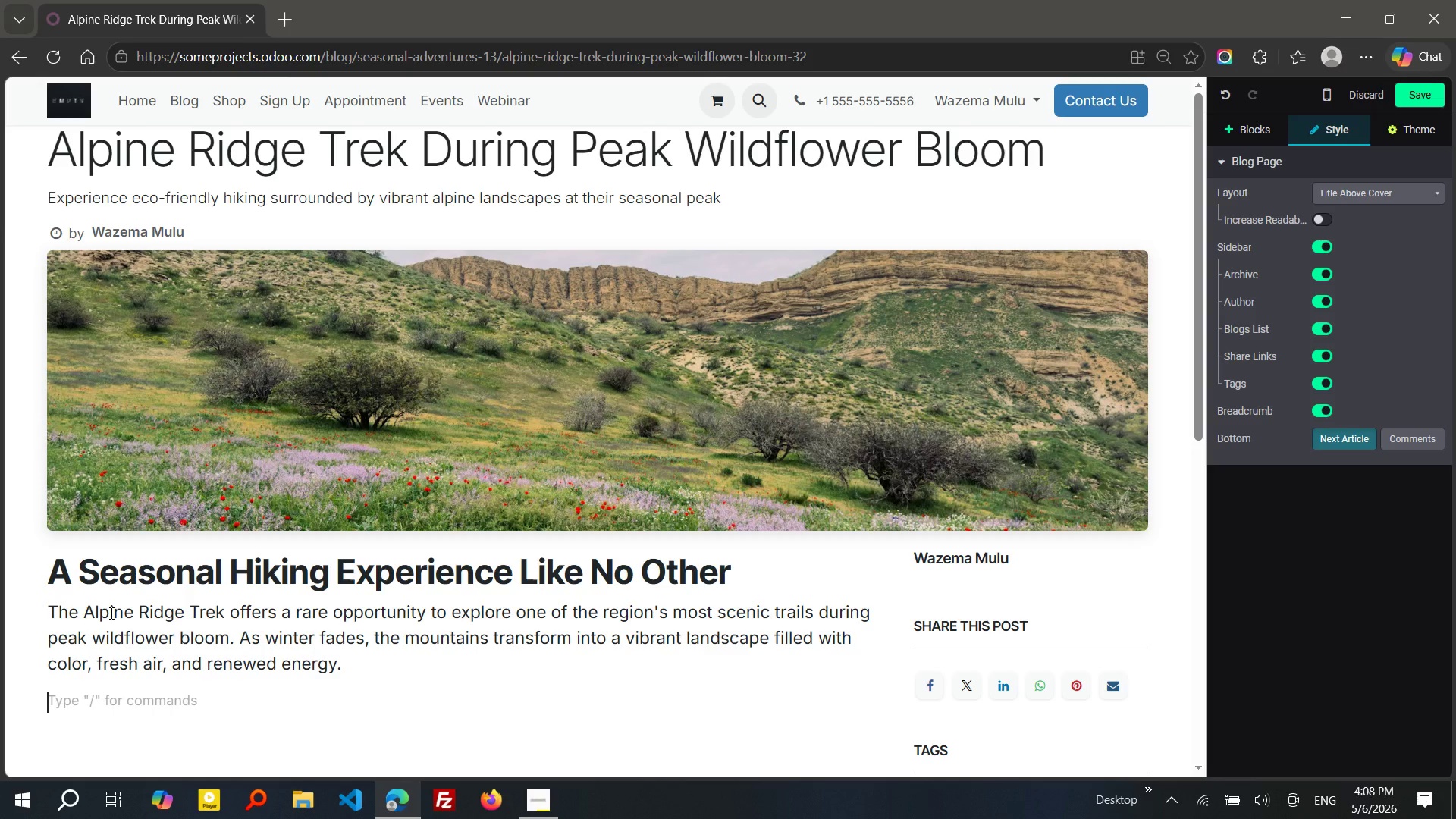 
type(This eco-friendly hiking tour is designed for travels)
key(Backspace)
type(ers who want more ta)
key(Backspace)
type(han just a wl)
key(Backspace)
type(alk)
 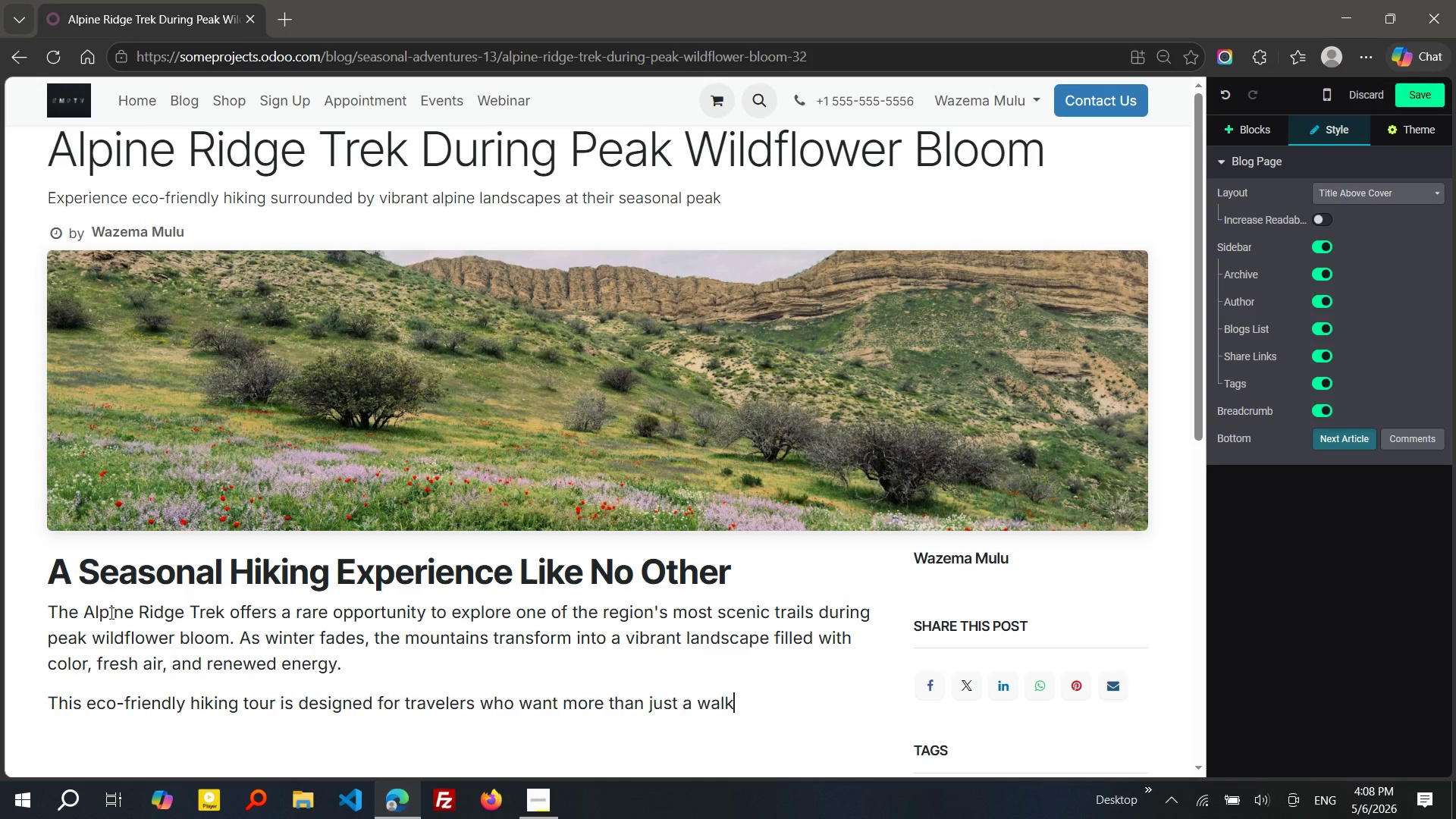 
type(. It's)
 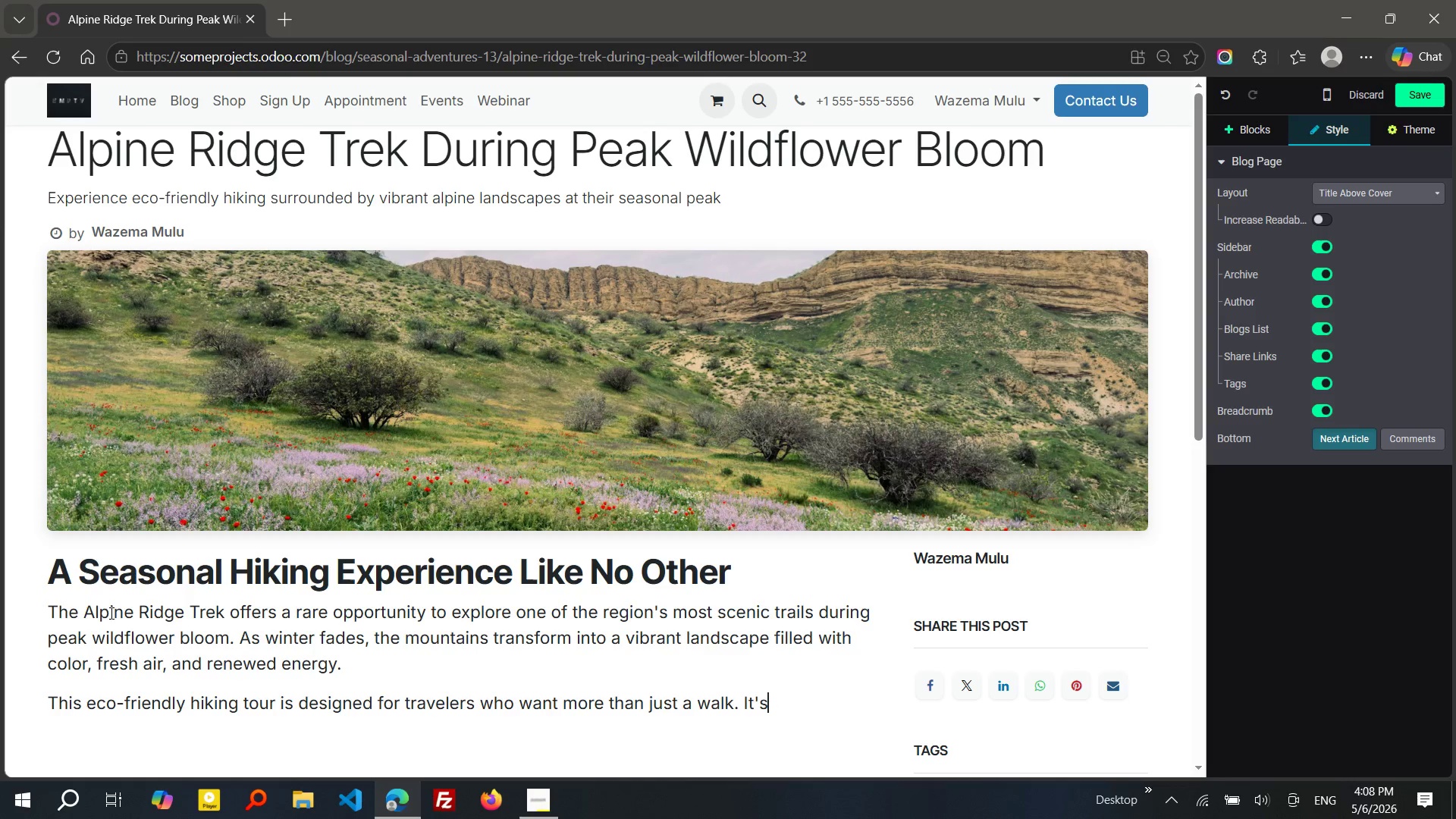 
type( an immersive natue)
key(Backspace)
type(re experience)
 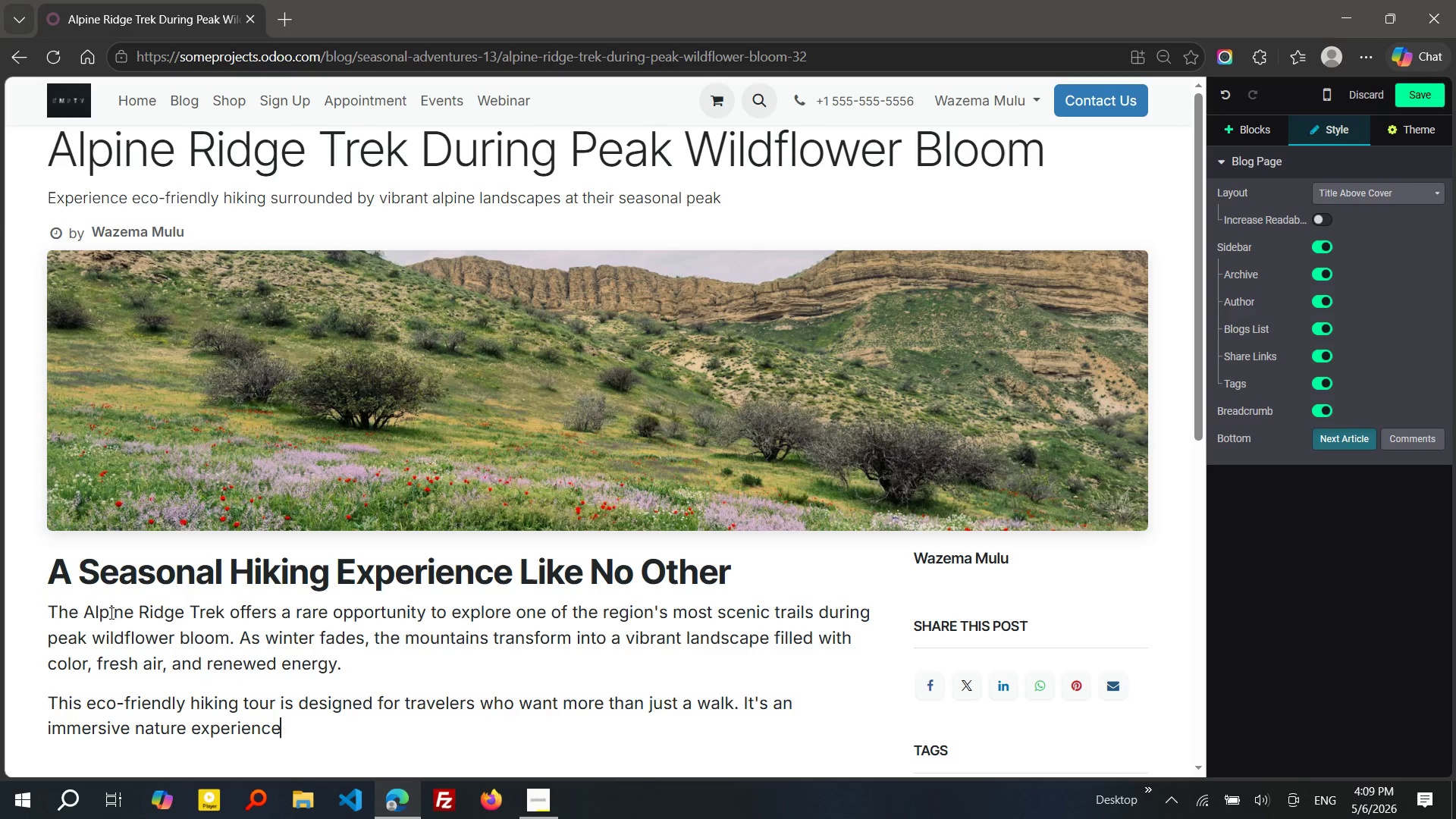 
type(. Every step)
 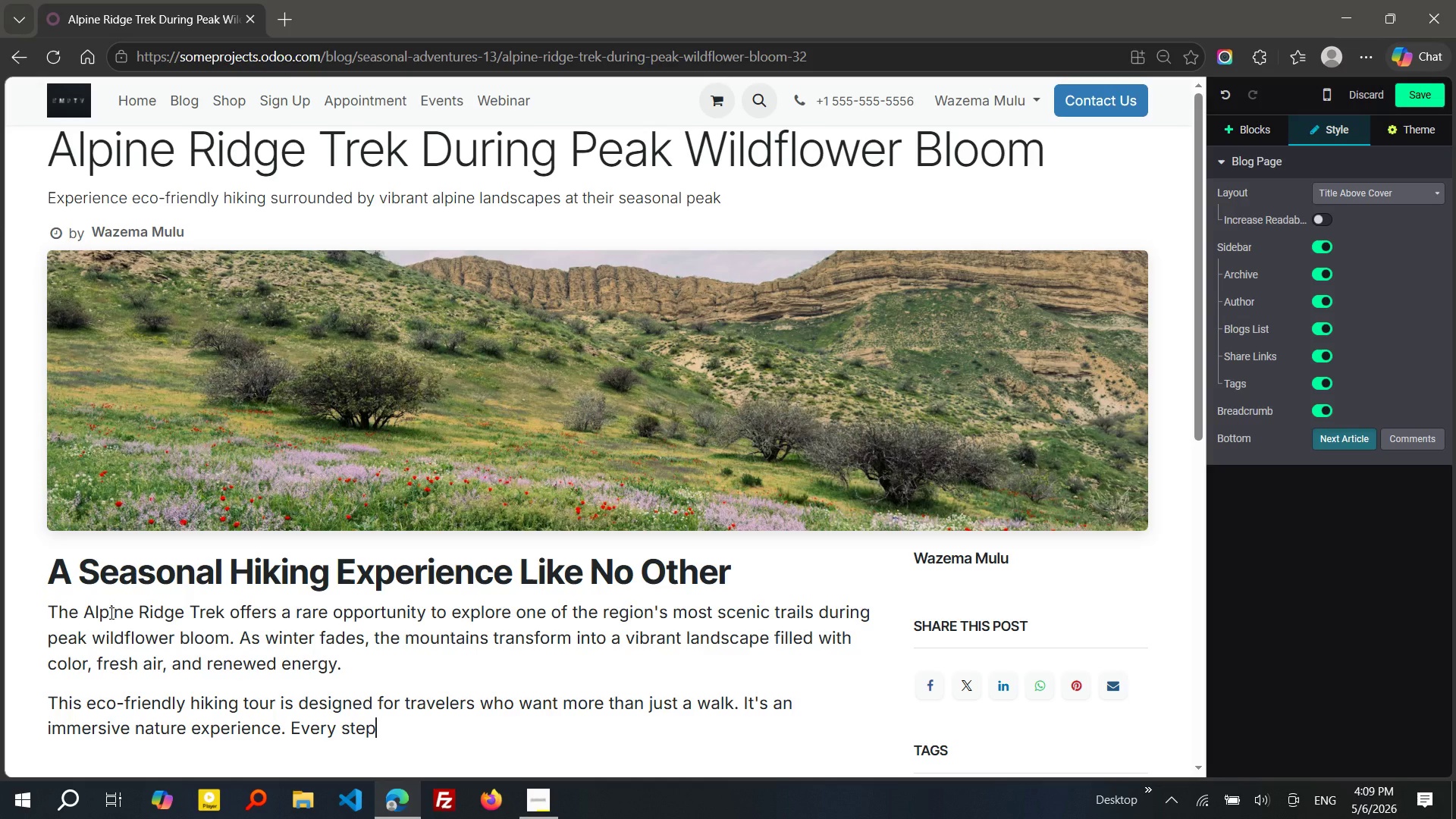 
type( along the tar)
key(Backspace)
type(r)
key(Backspace)
key(Backspace)
type(rail reveals new textures, colors, and perspectives, making it ideal for both relaxaton)
 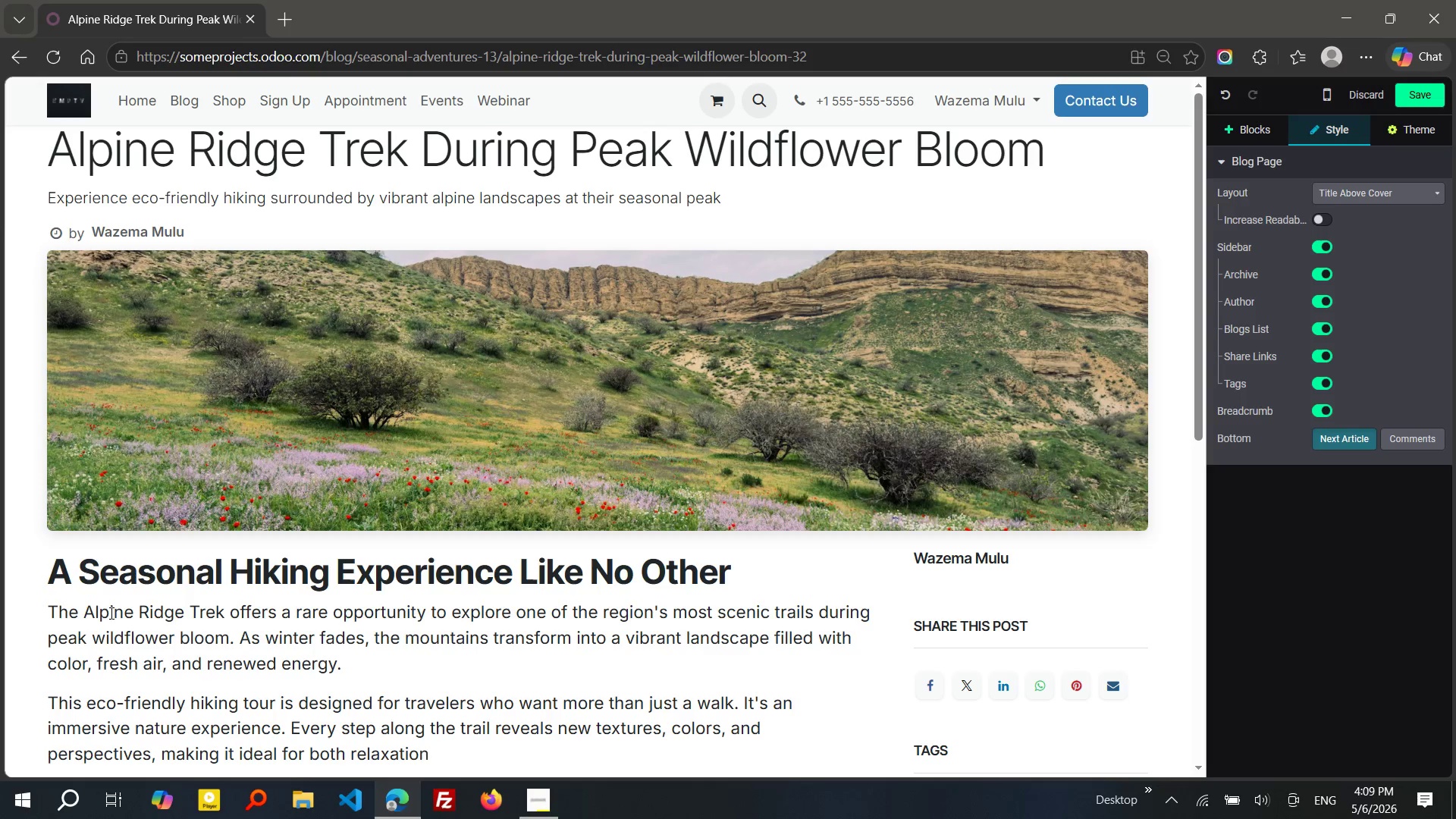 
hold_key(key=I, duration=0.31)
 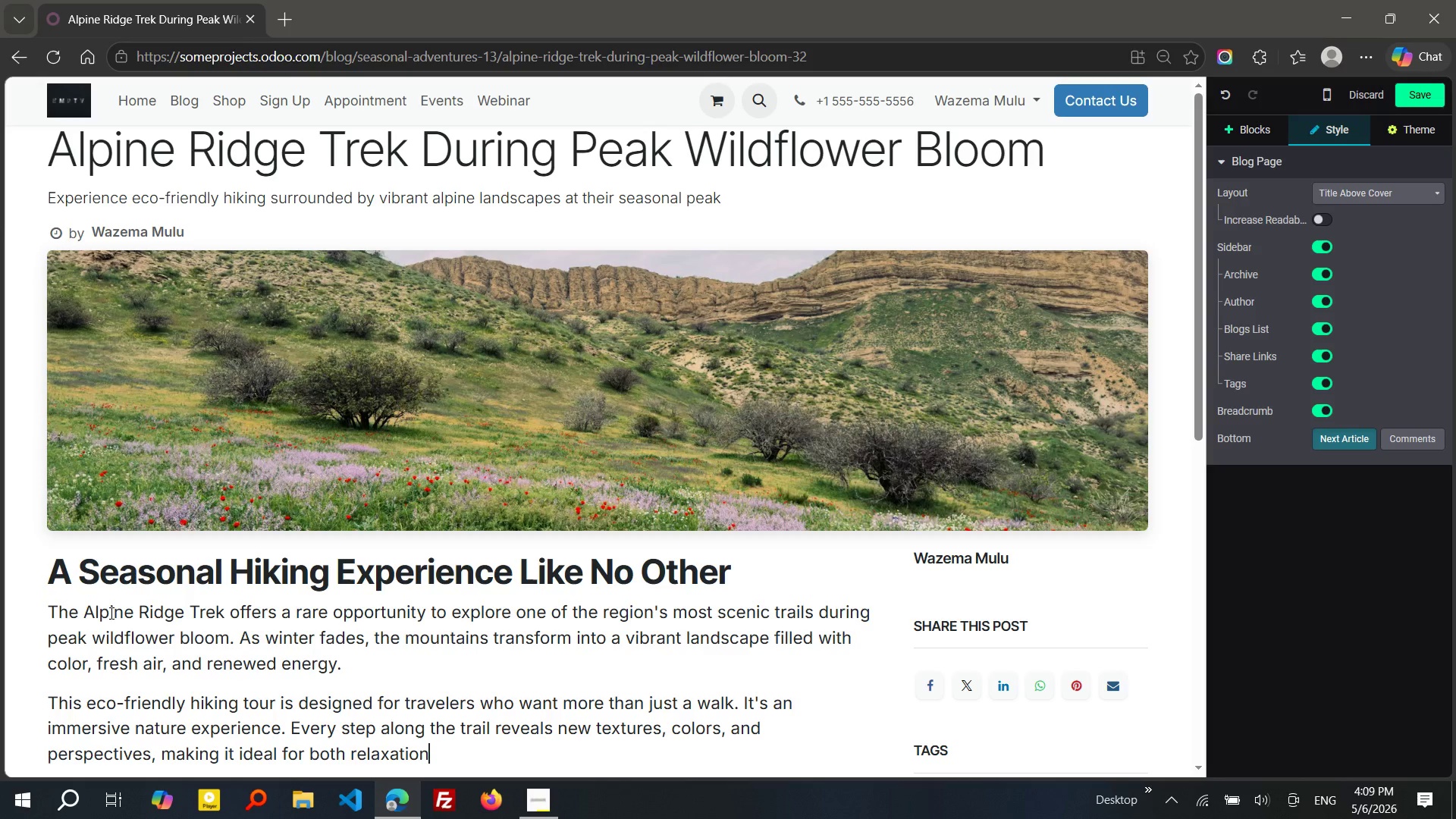 
wait(7.27)
 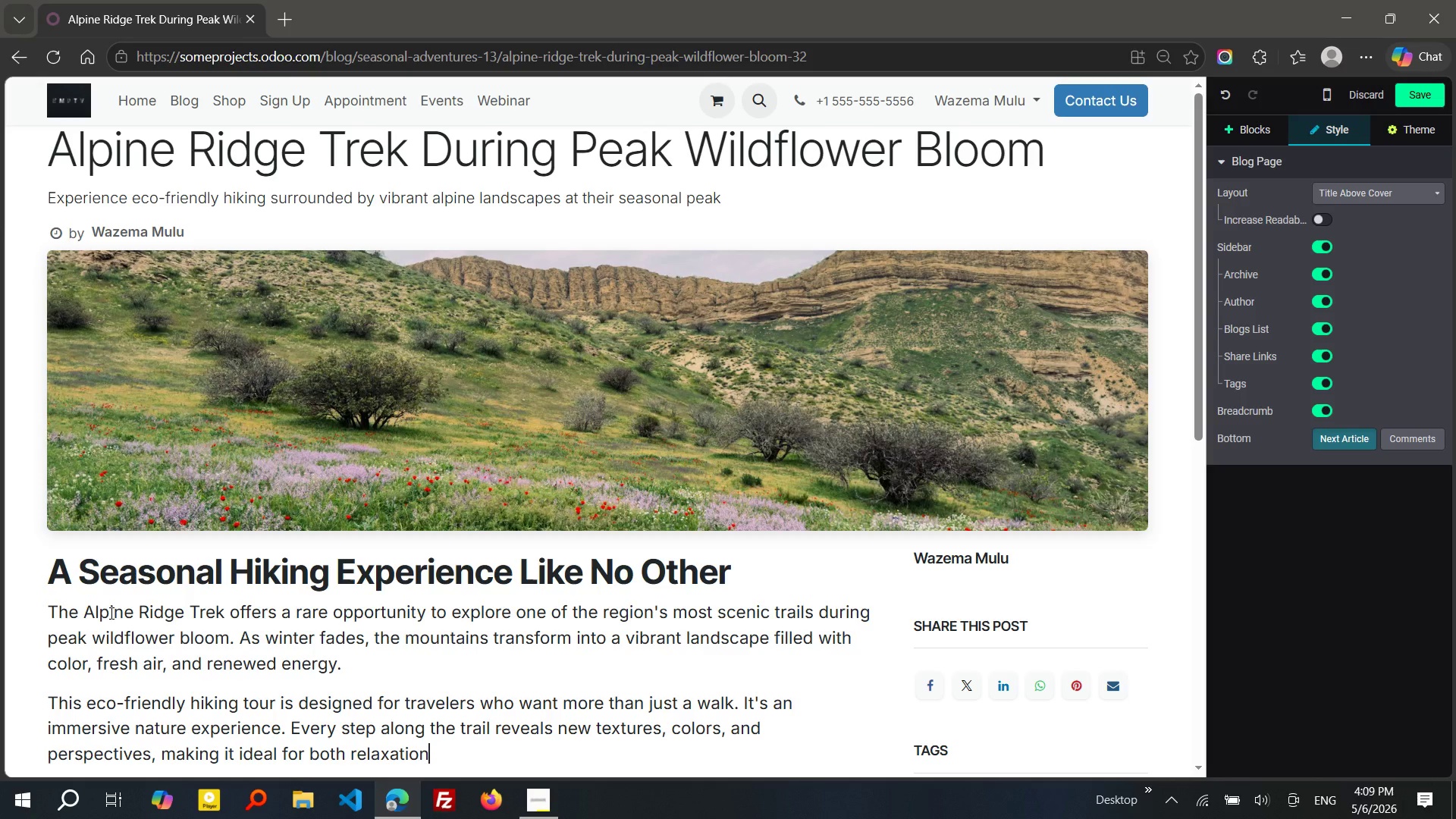 
type( and exploration.)
 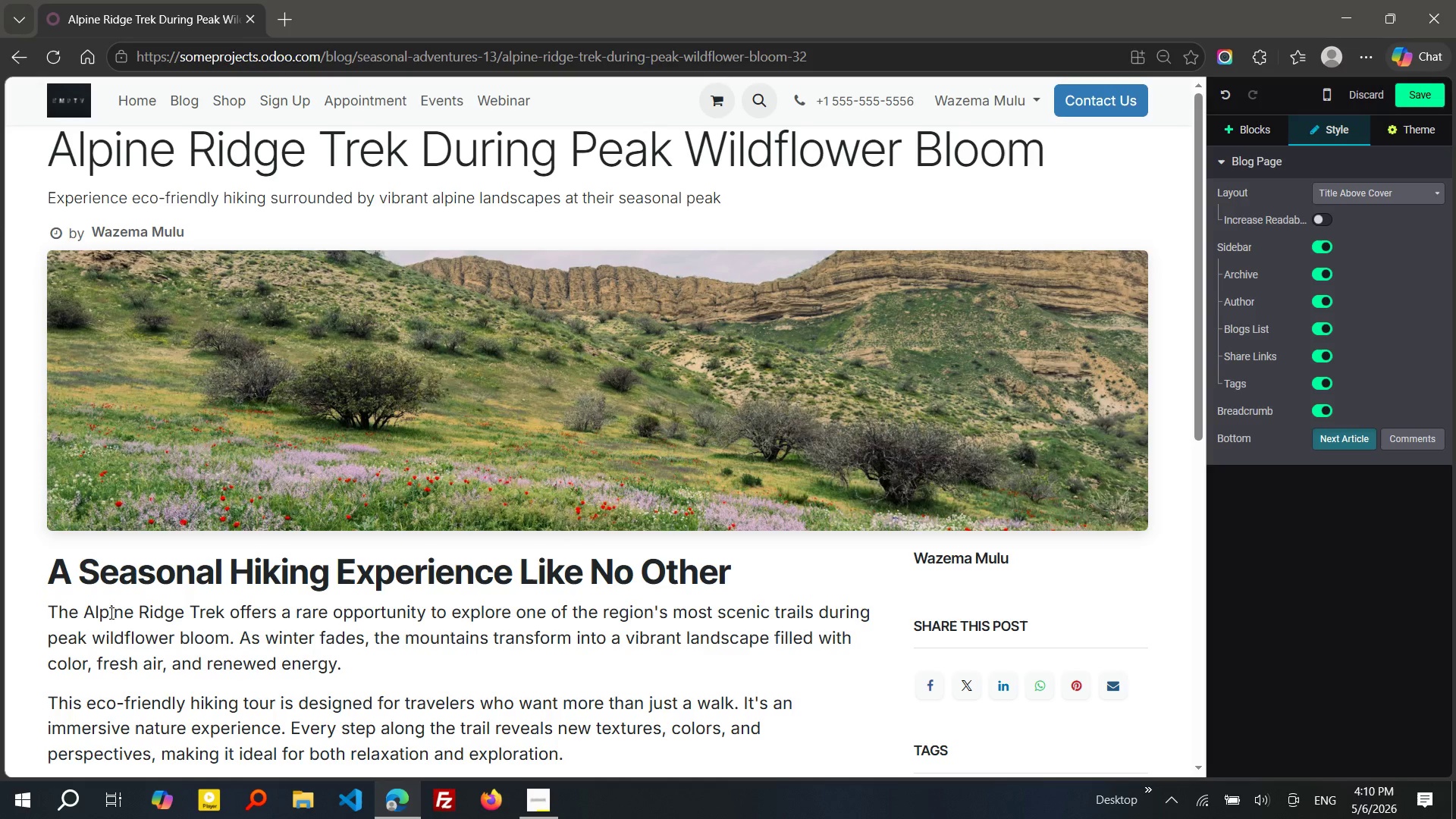 
key(Enter)
 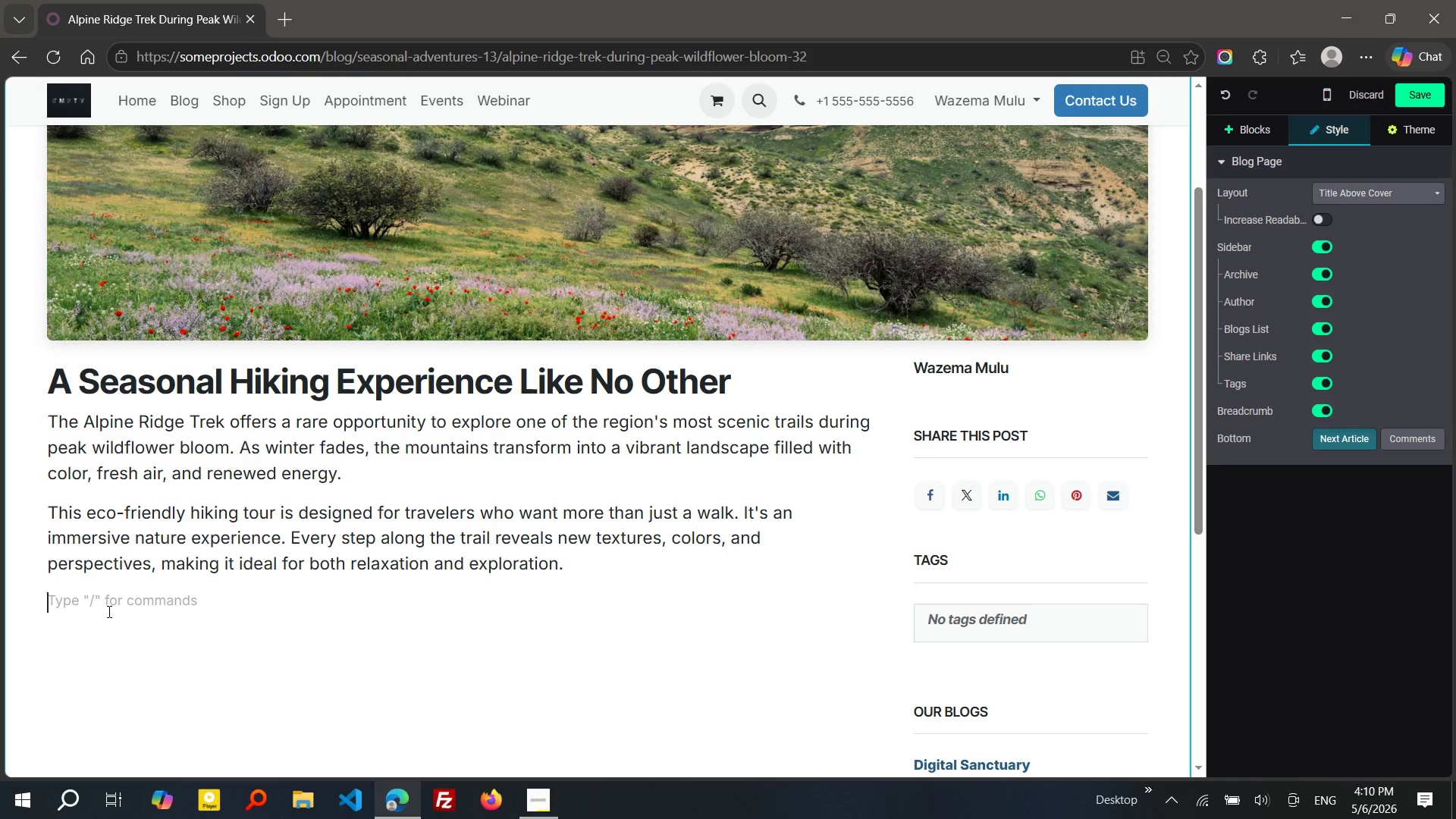 
wait(48.8)
 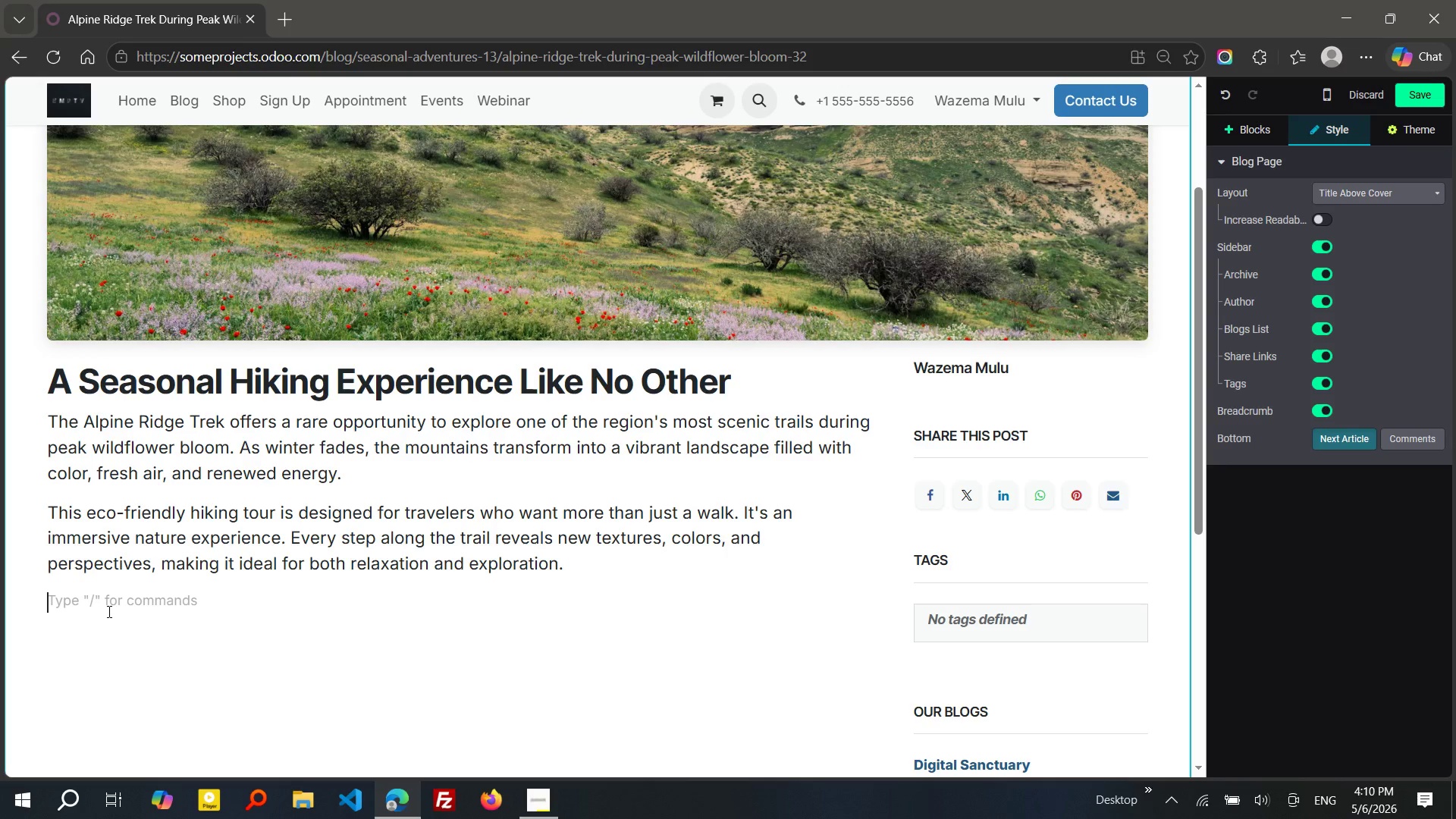 
type(/h2)
 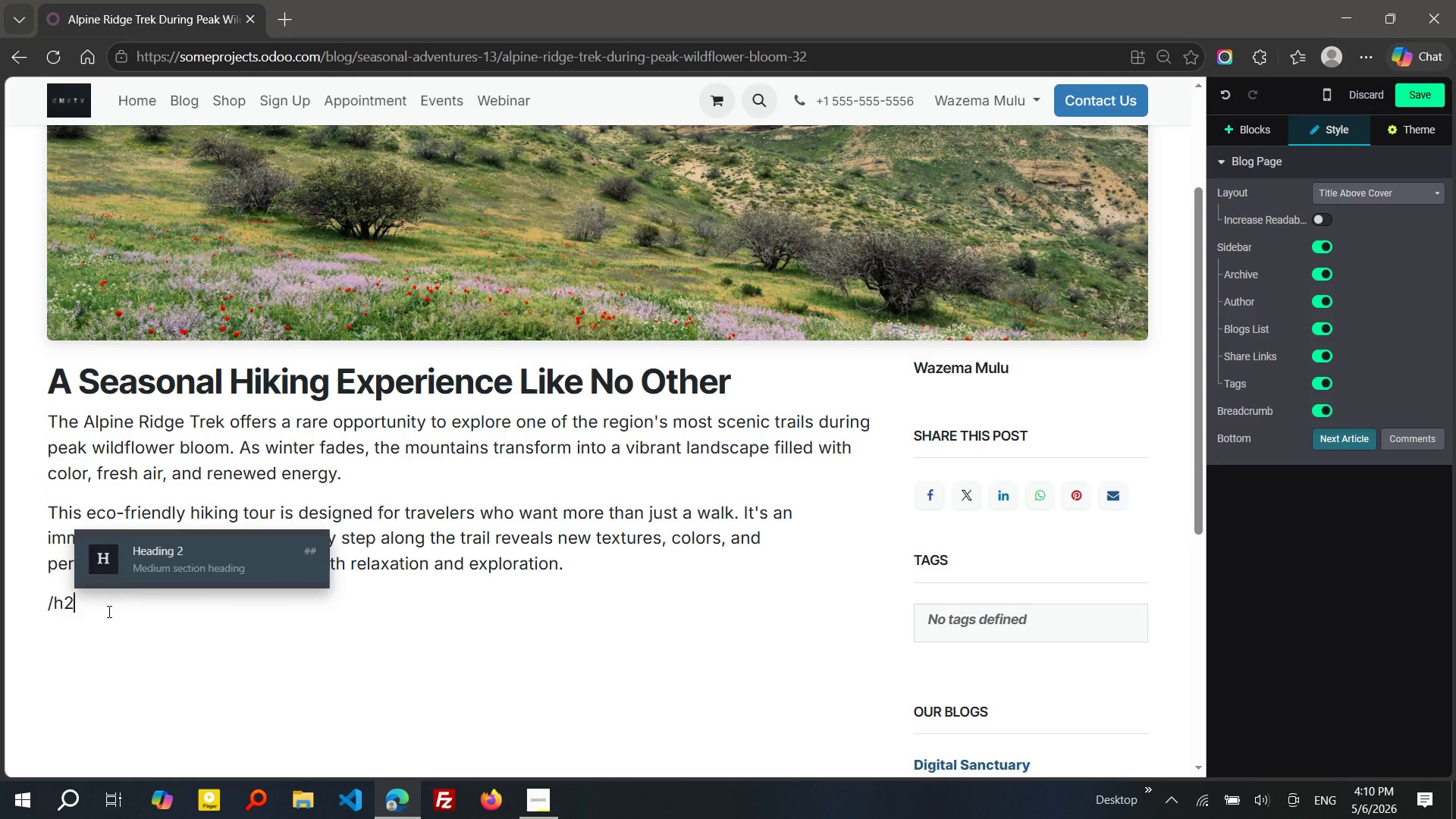 
key(Enter)
 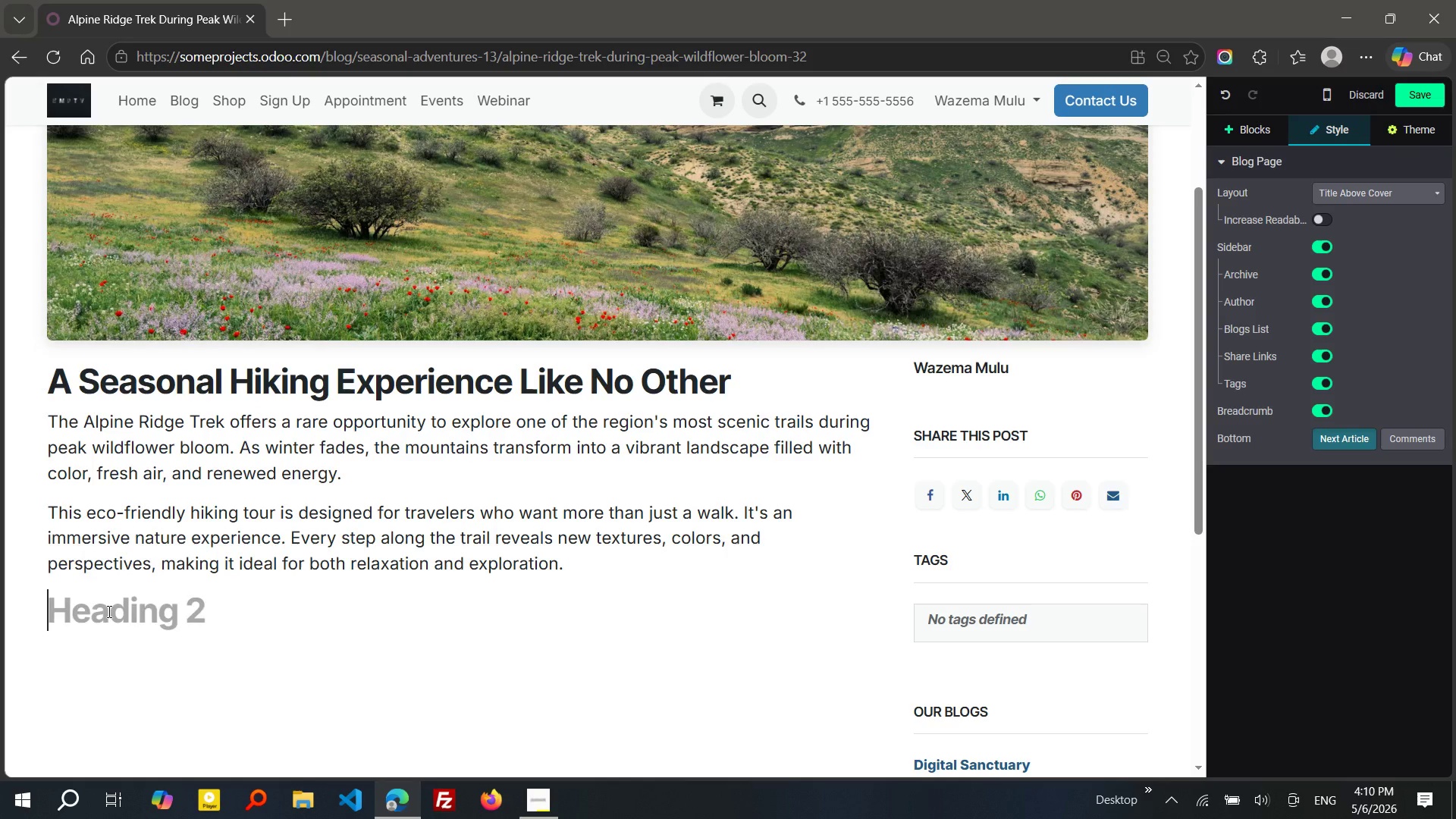 
type(Why Eco-friendly)
 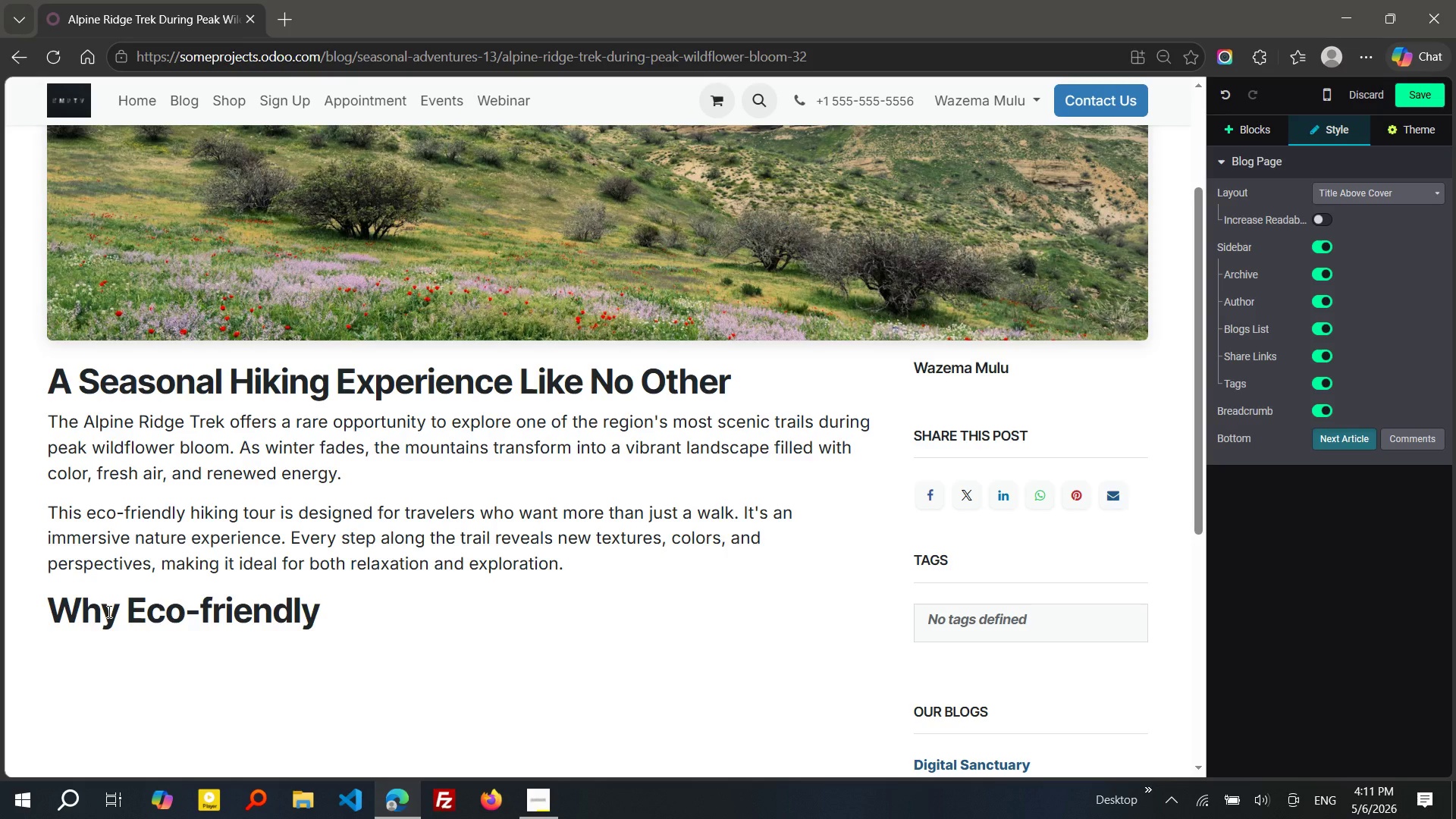 
key(Control+ArrowLeft)
 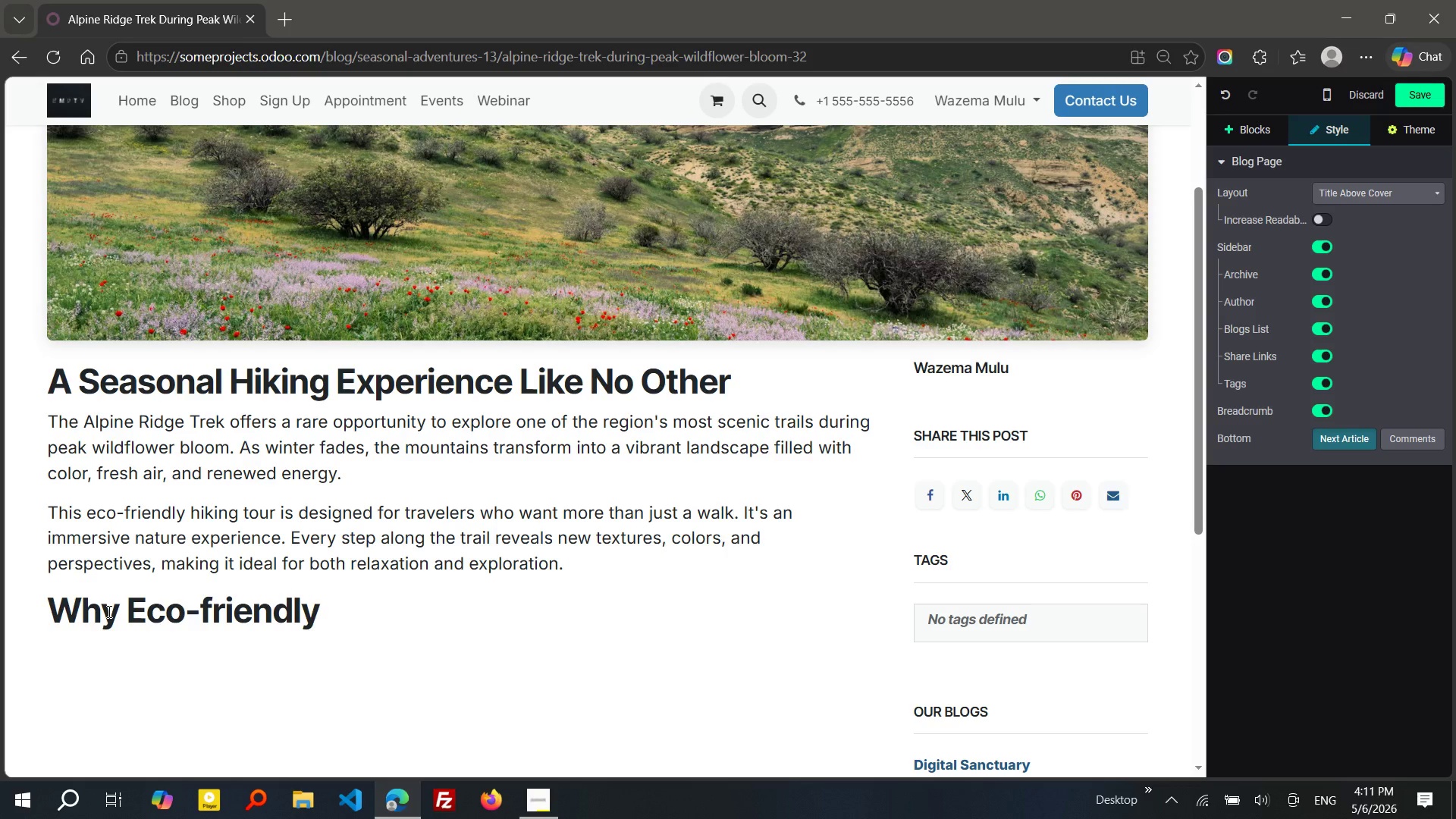 
key(Delete)
 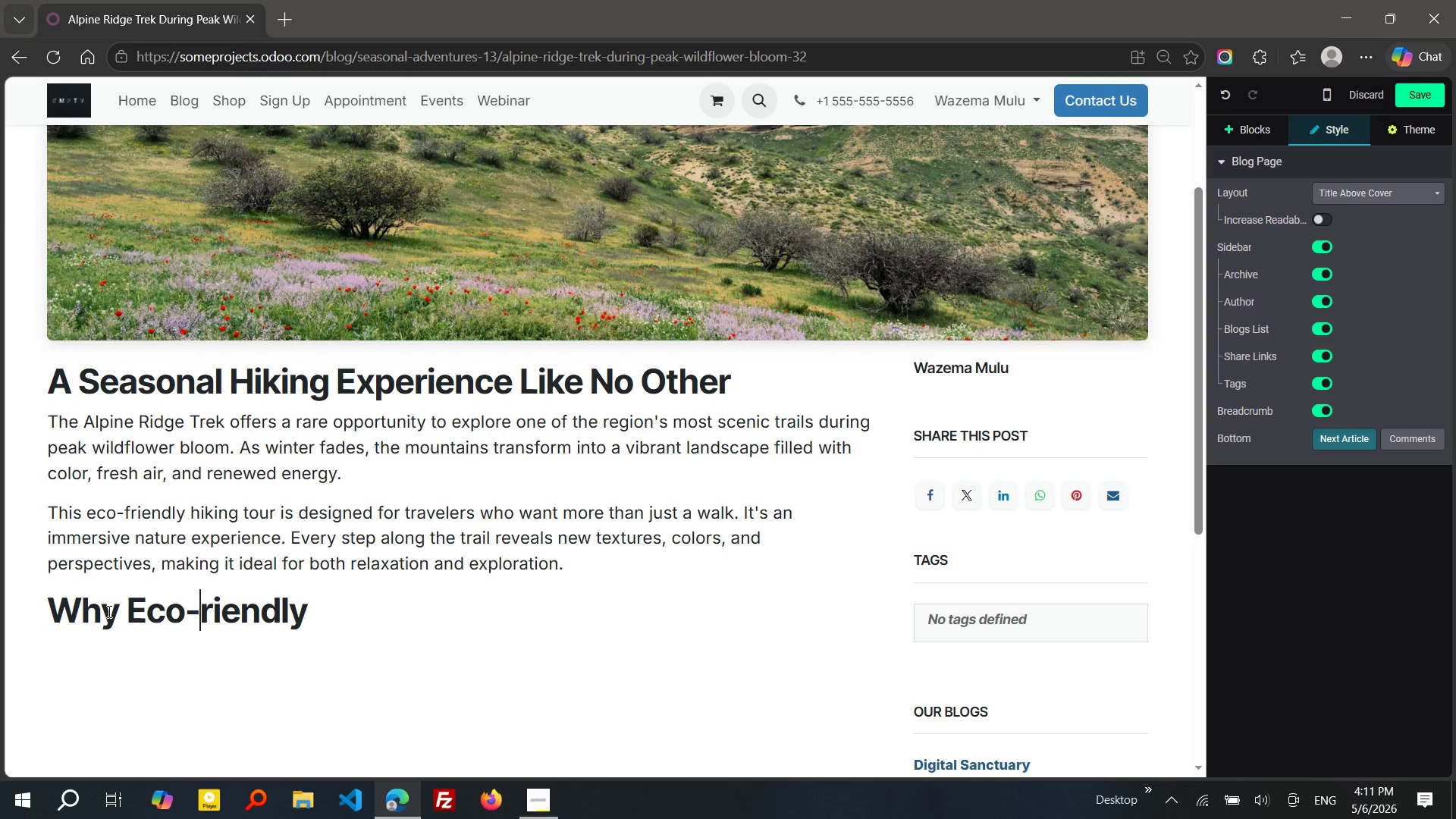 
key(Shift+ShiftRight)
 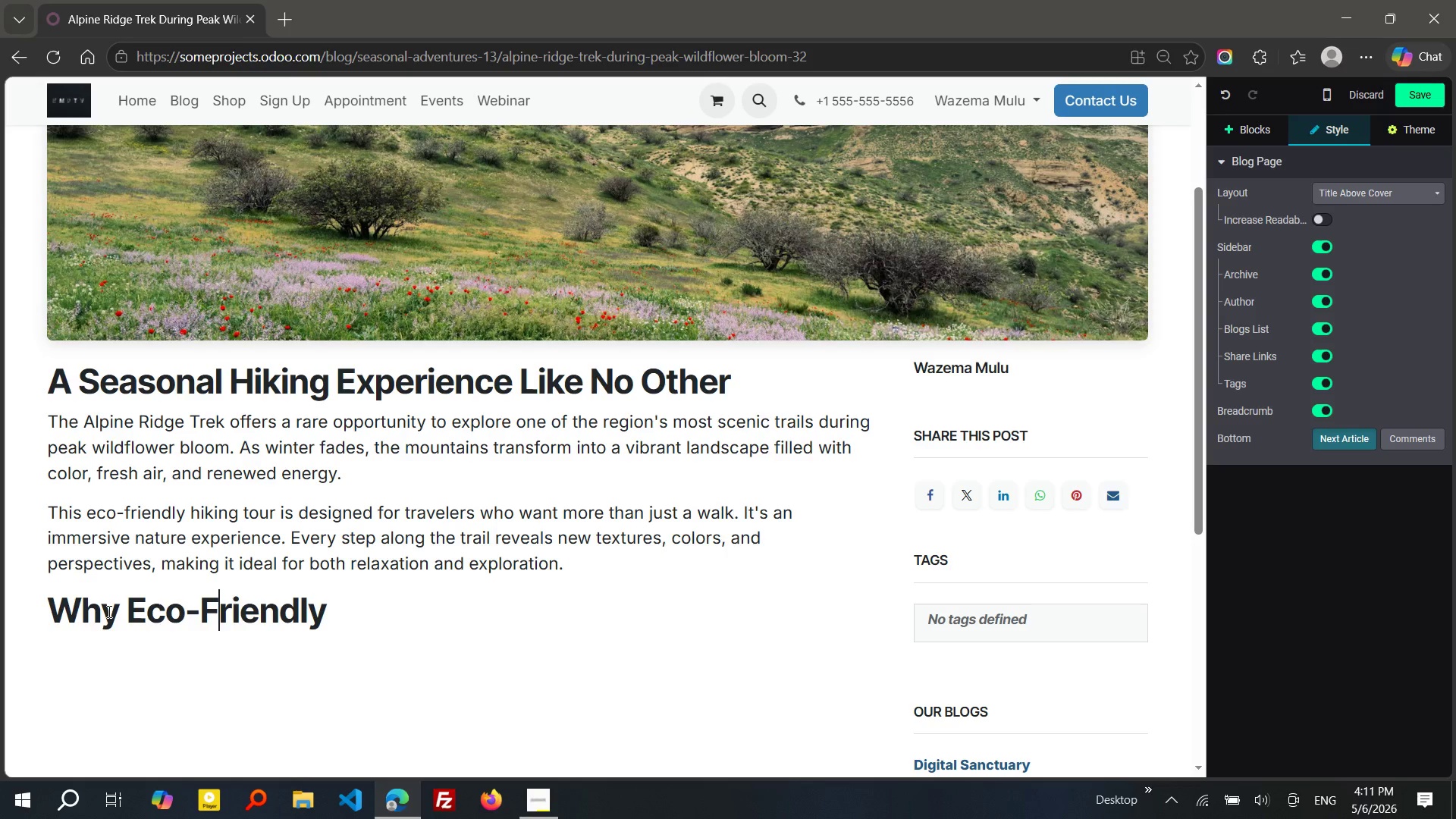 
key(Shift+F)
 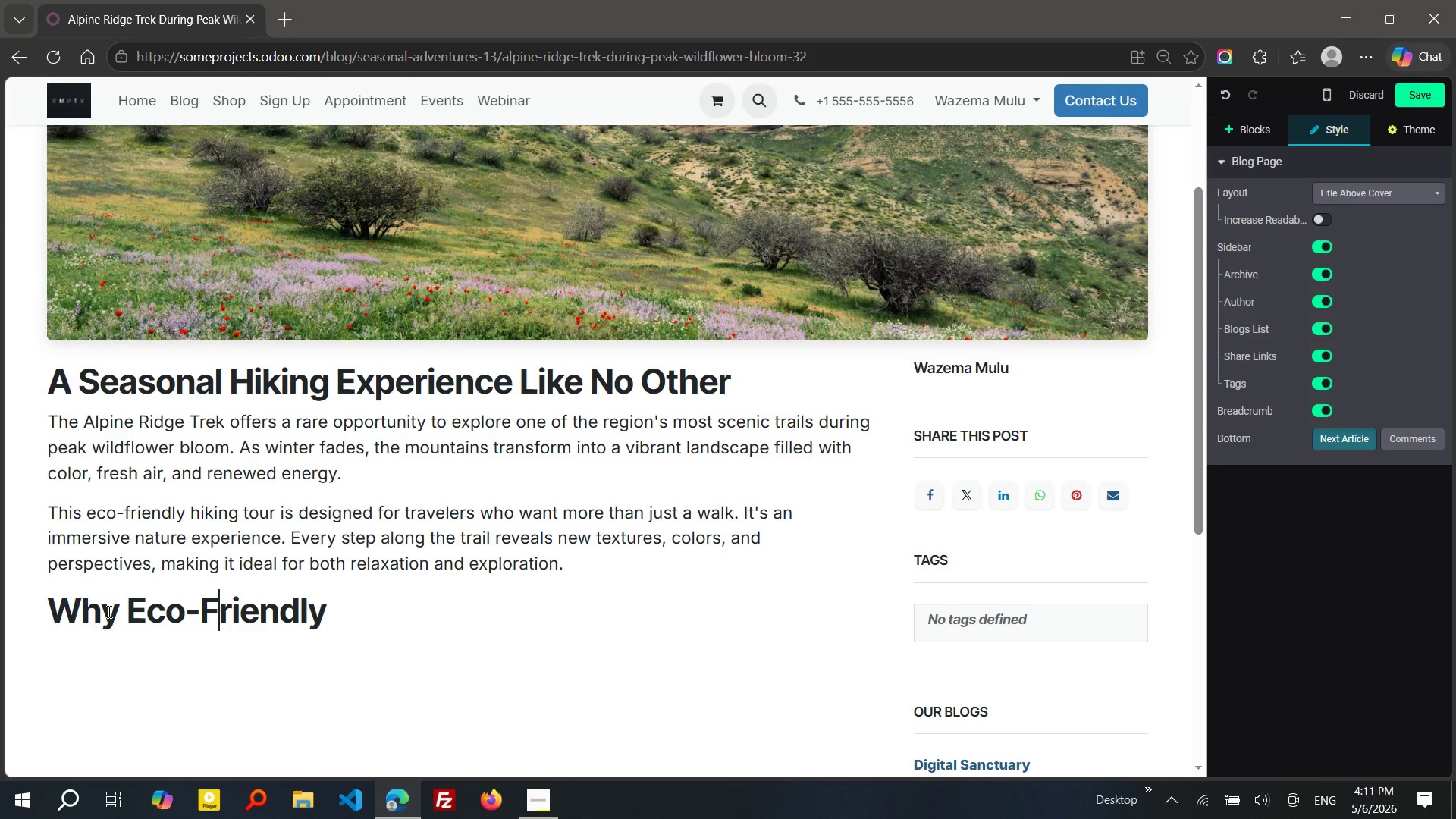 
hold_key(key=ControlLeft, duration=0.31)
 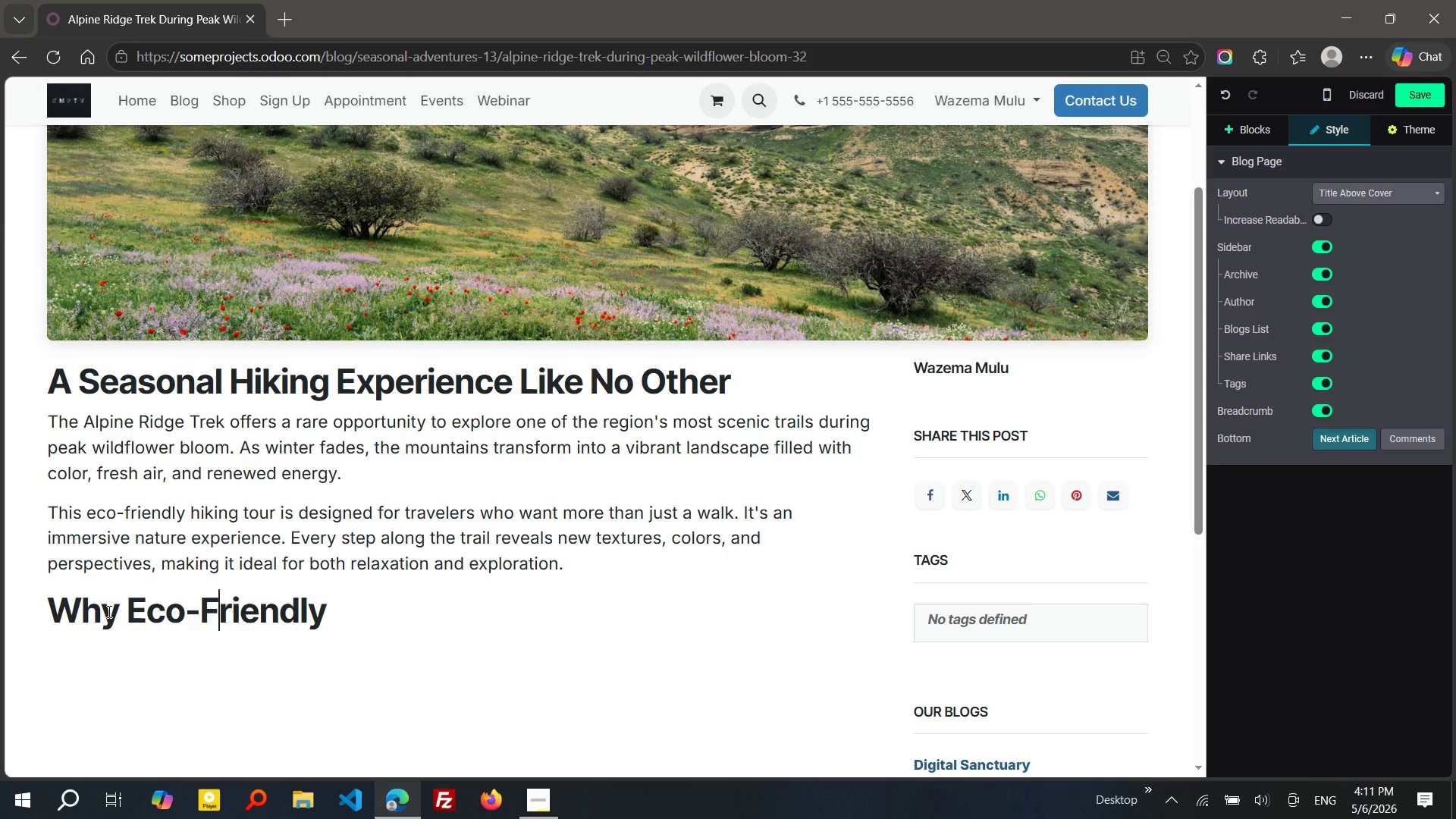 
key(Control+ArrowRight)
 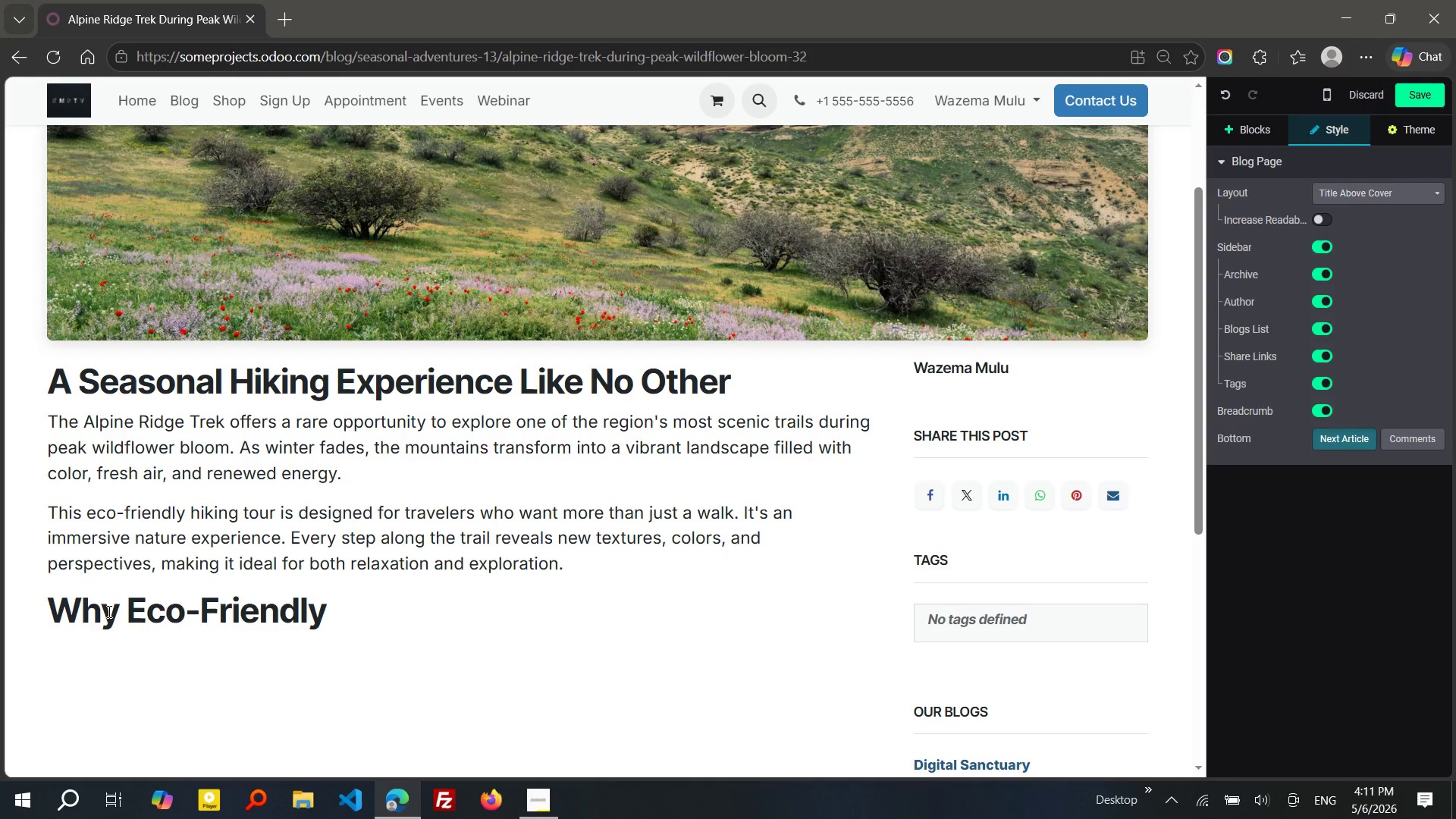 
type( Hiking Matters)
 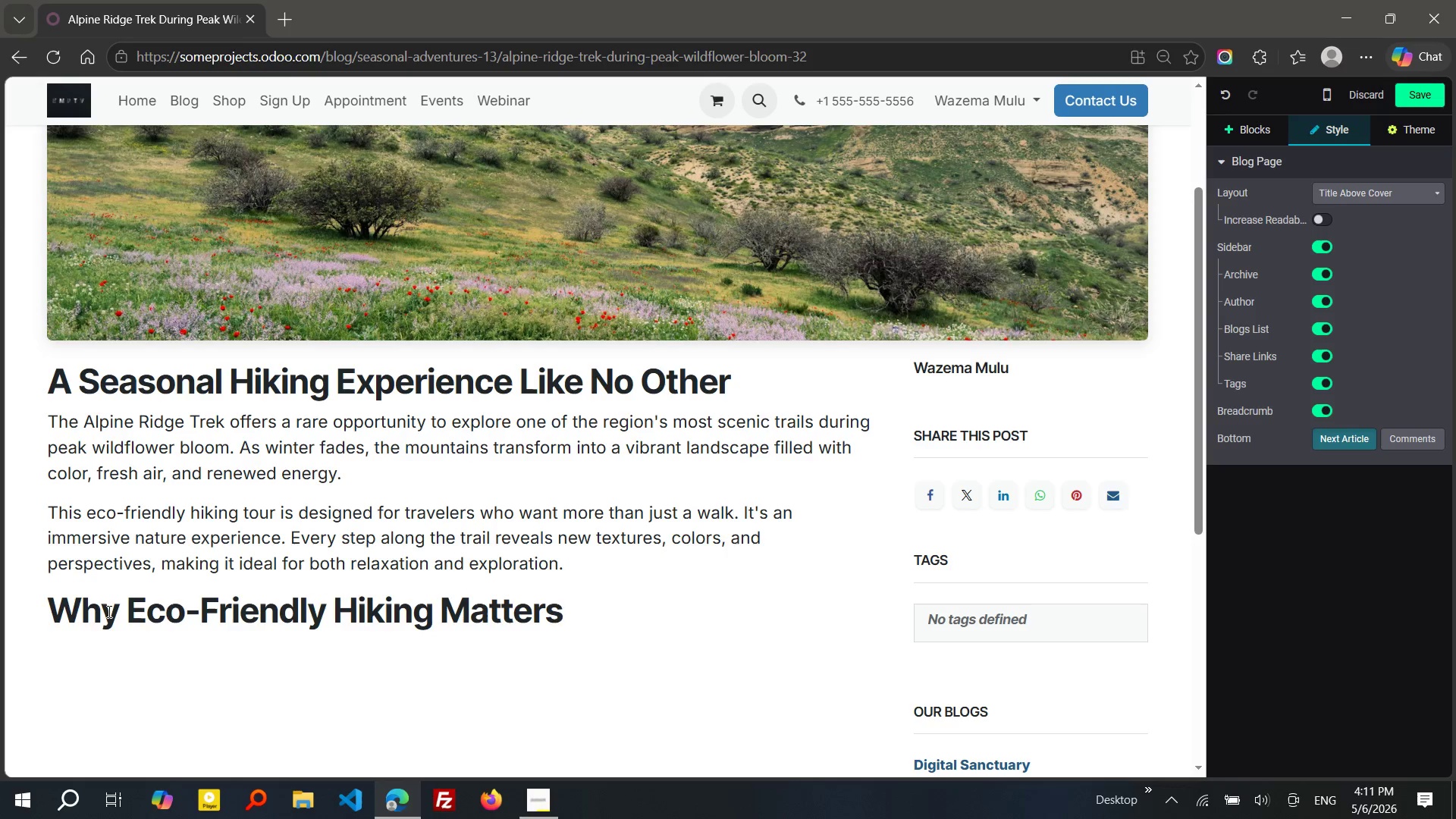 
key(Enter)
 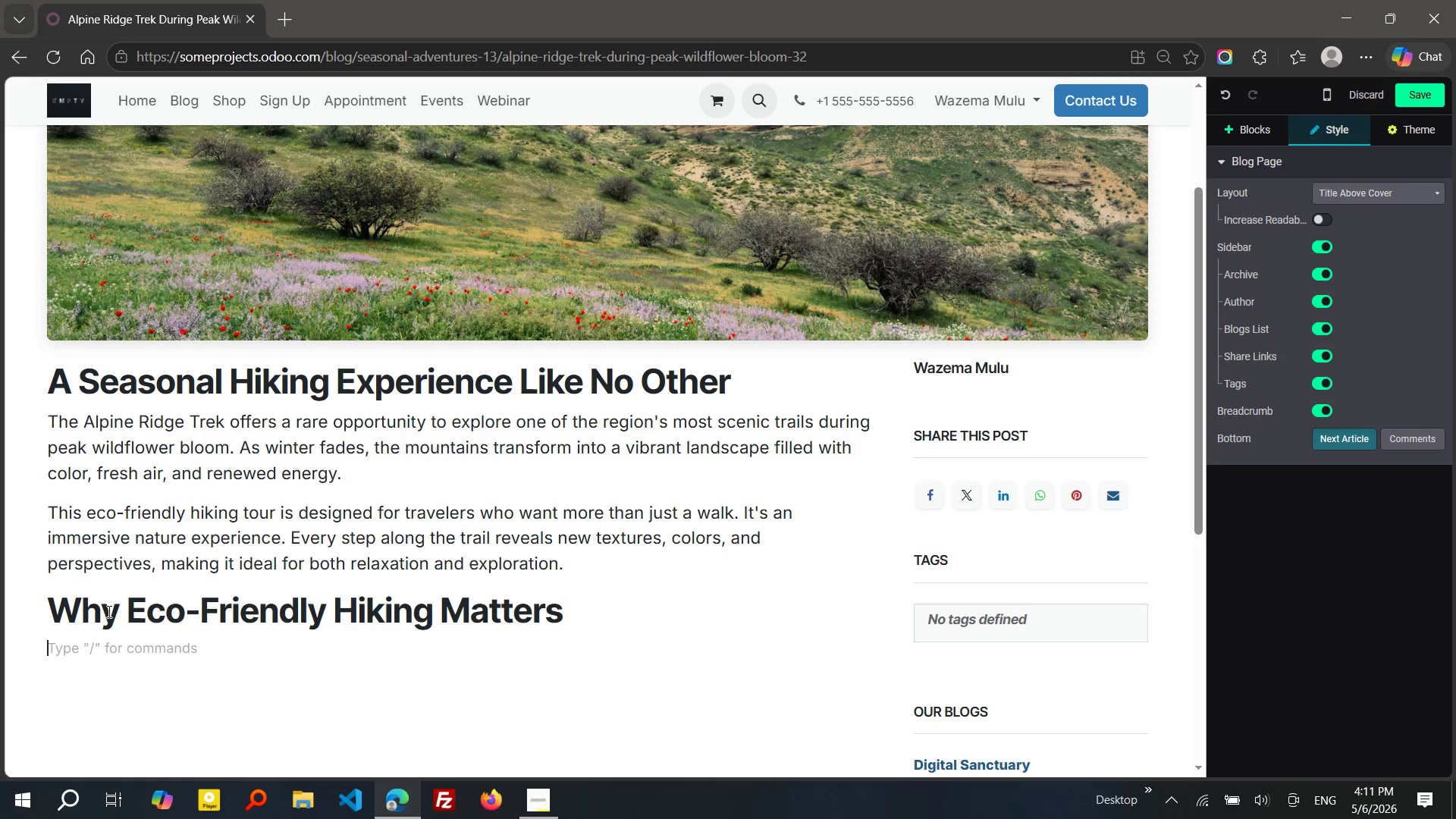 
type(/)
key(Backspace)
type(Ss)
key(Backspace)
type(ustainable)
 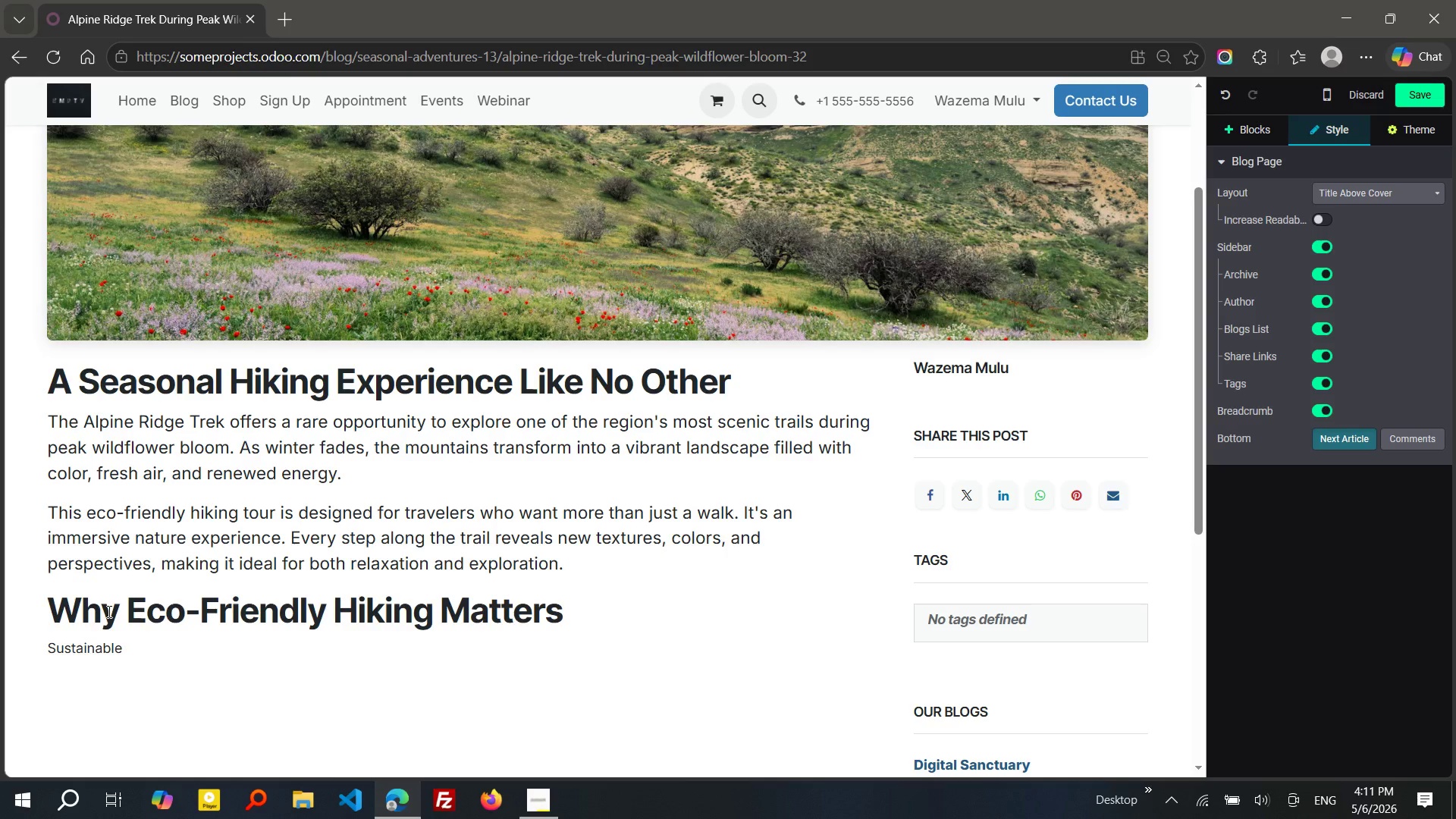 
double_click([93, 645])
 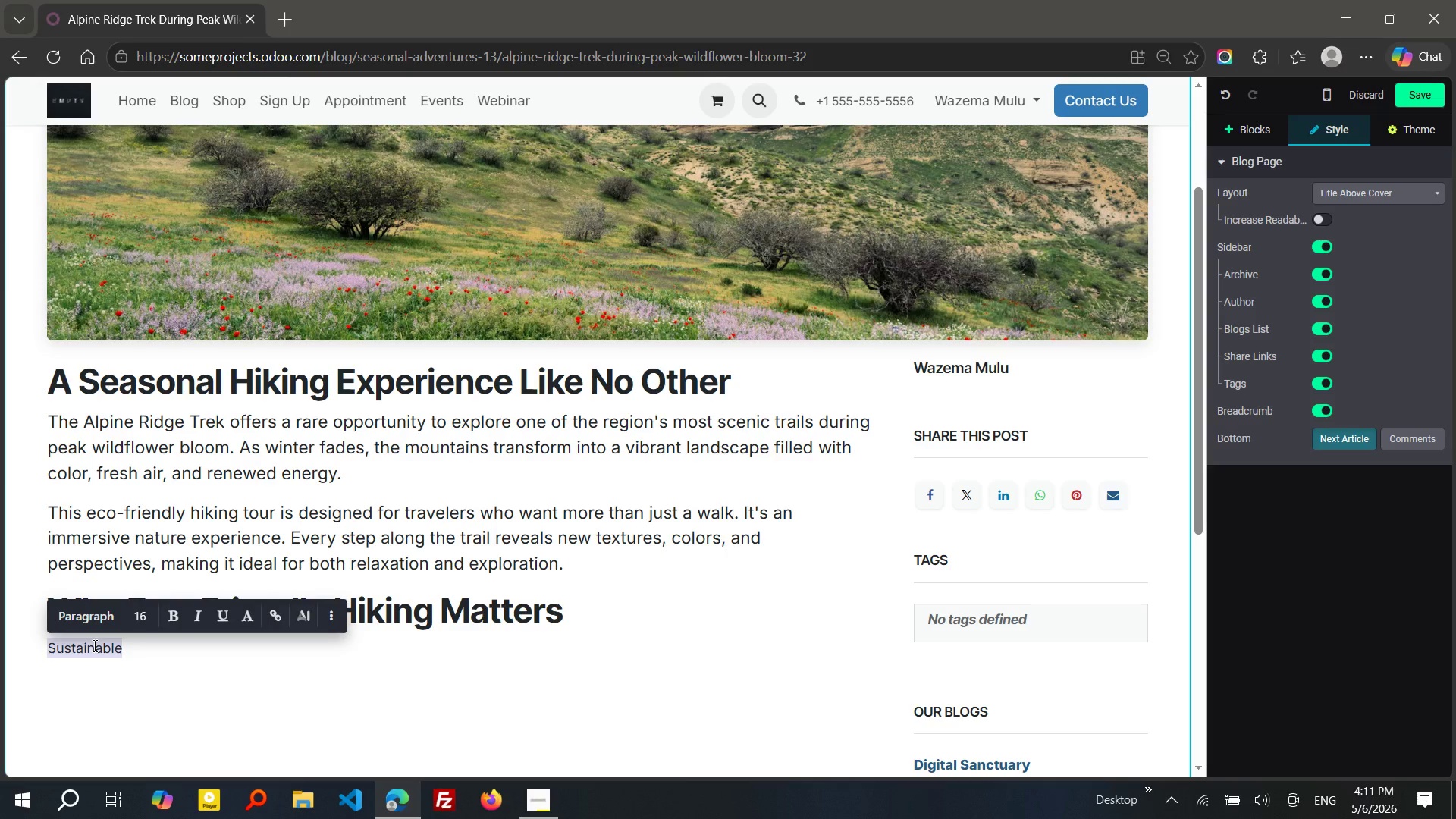 
wait(17.72)
 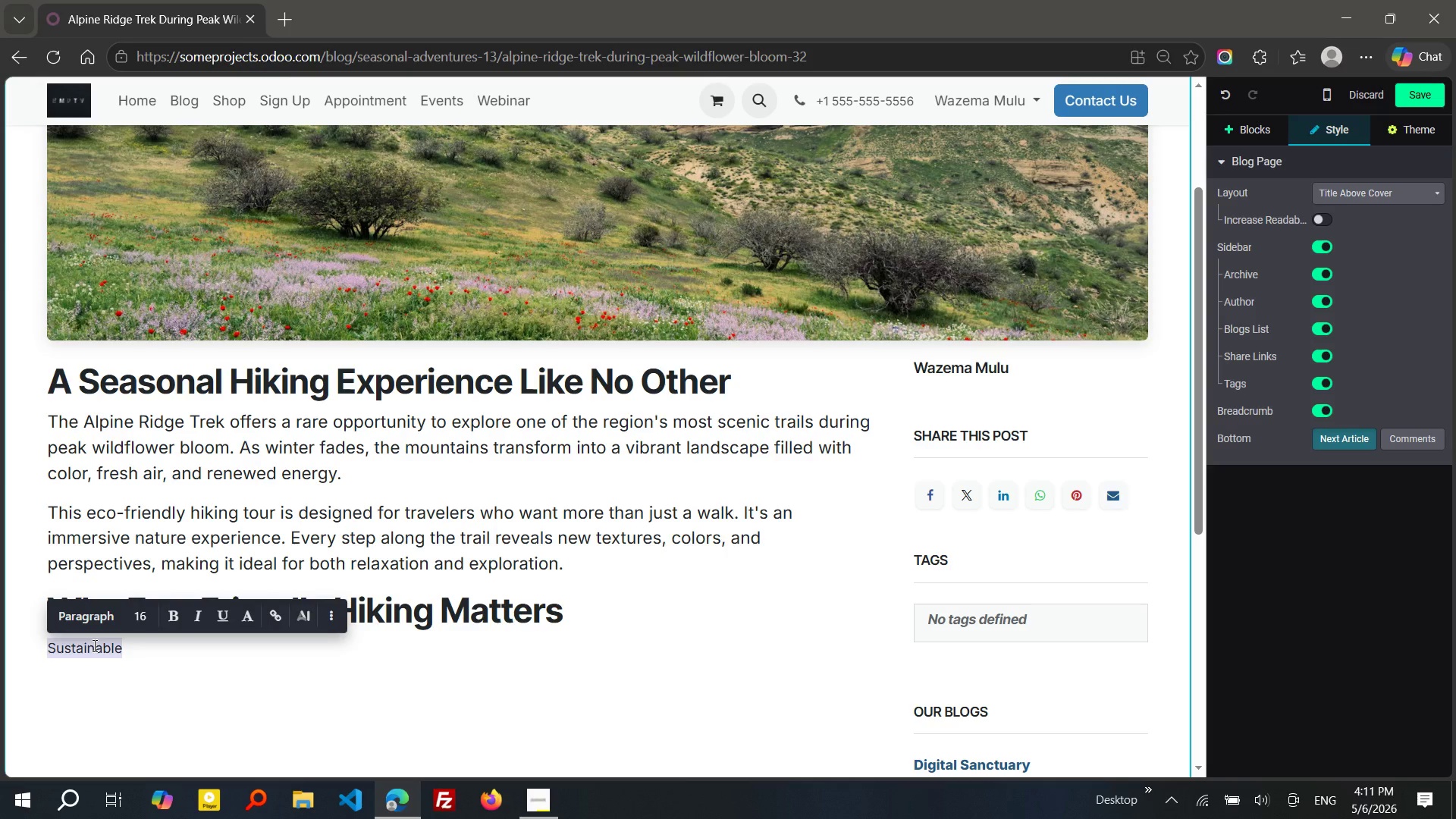 
left_click([141, 620])
 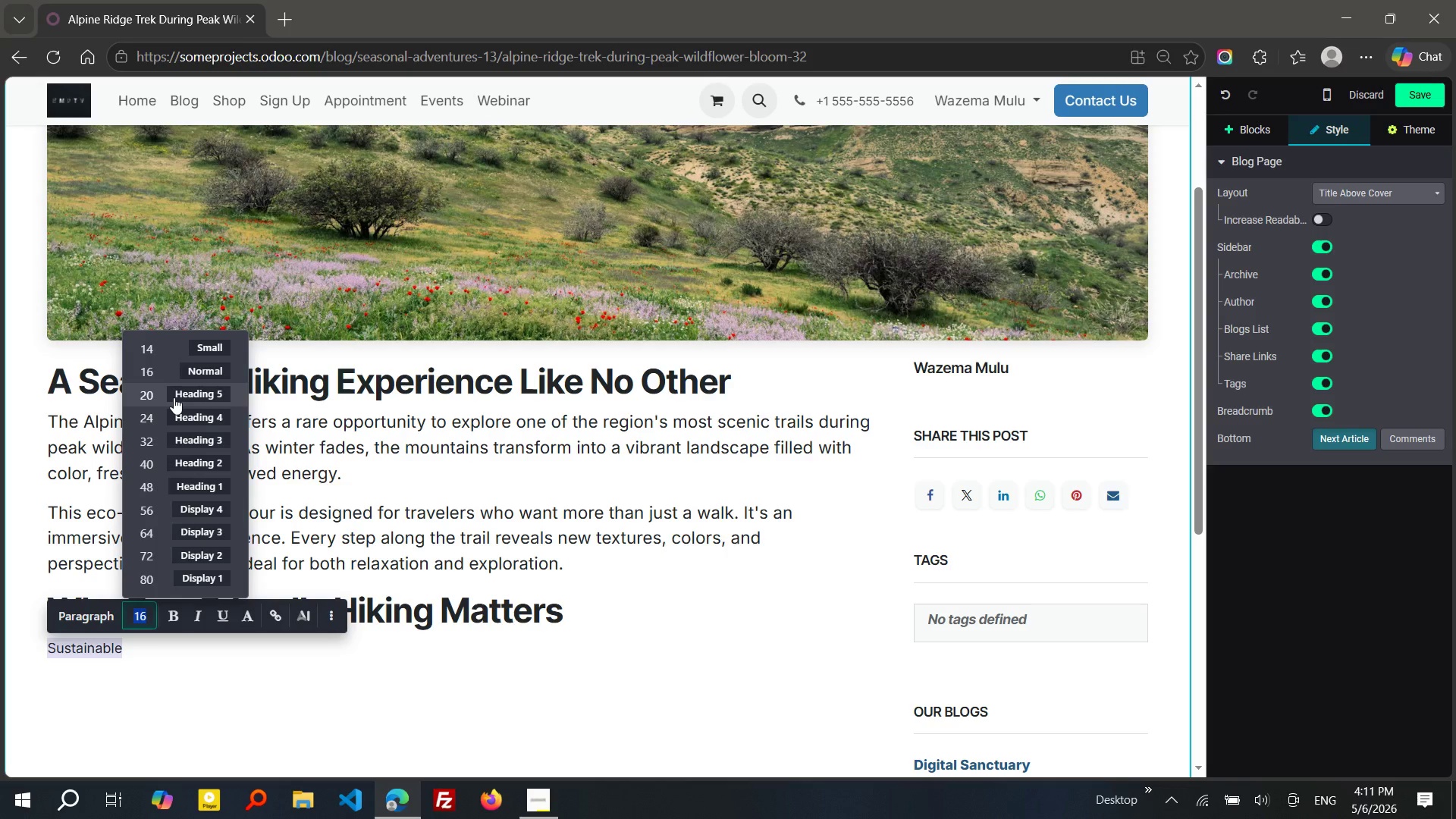 
left_click([174, 395])
 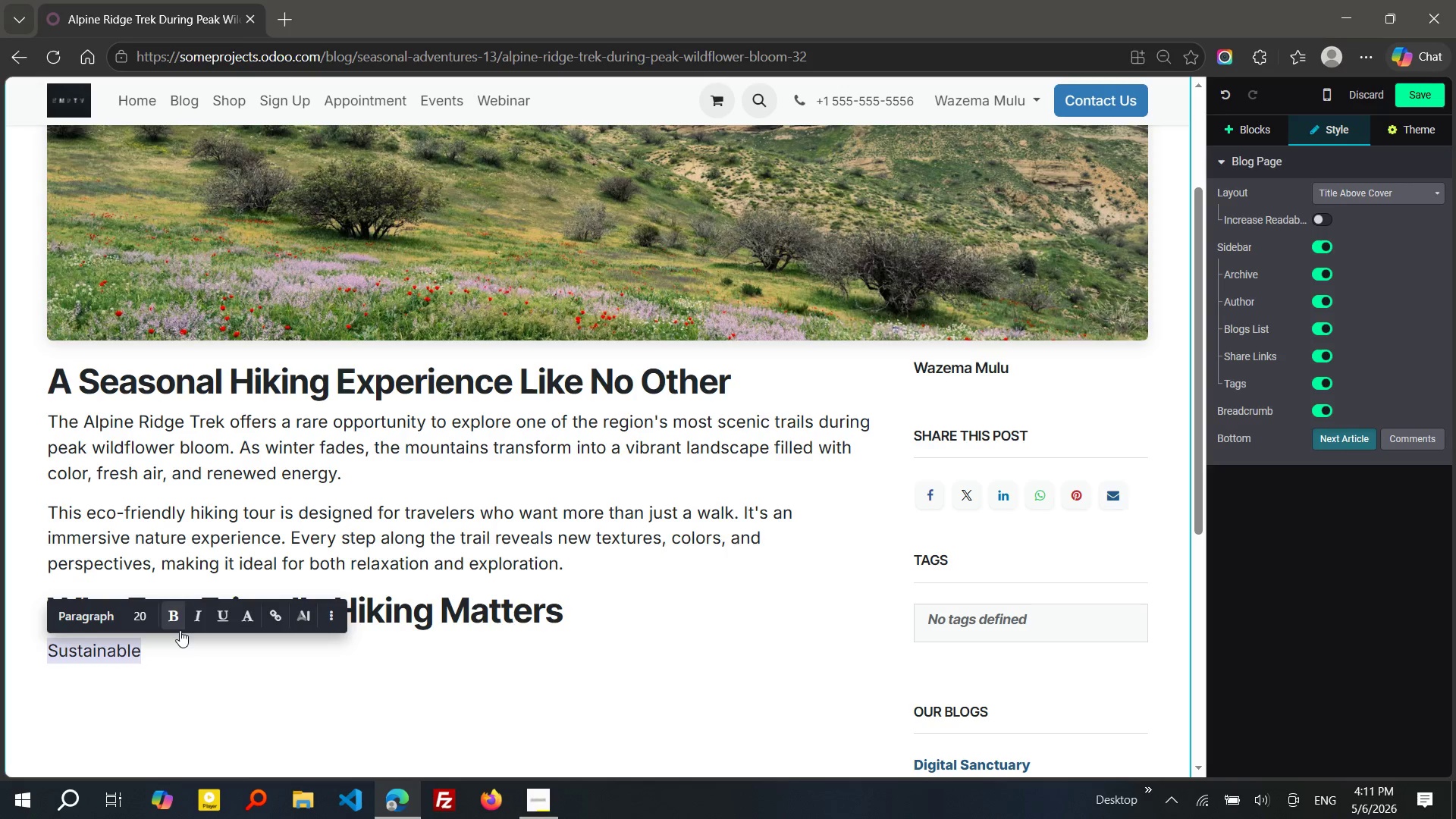 
left_click([178, 648])
 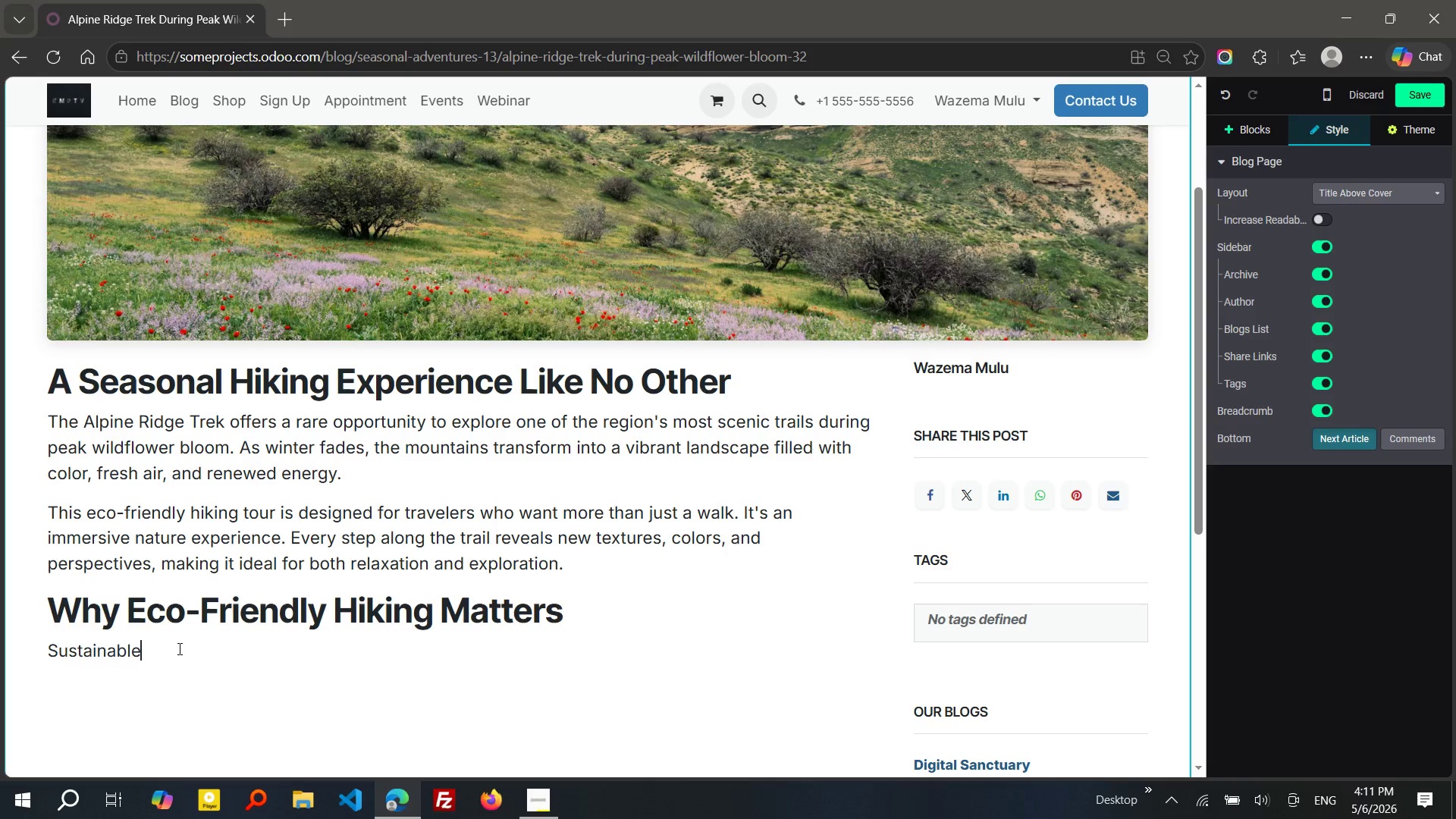 
type( travel isa )
key(Backspace)
key(Backspace)
type( at the hear )
key(Backspace)
type(t of)
 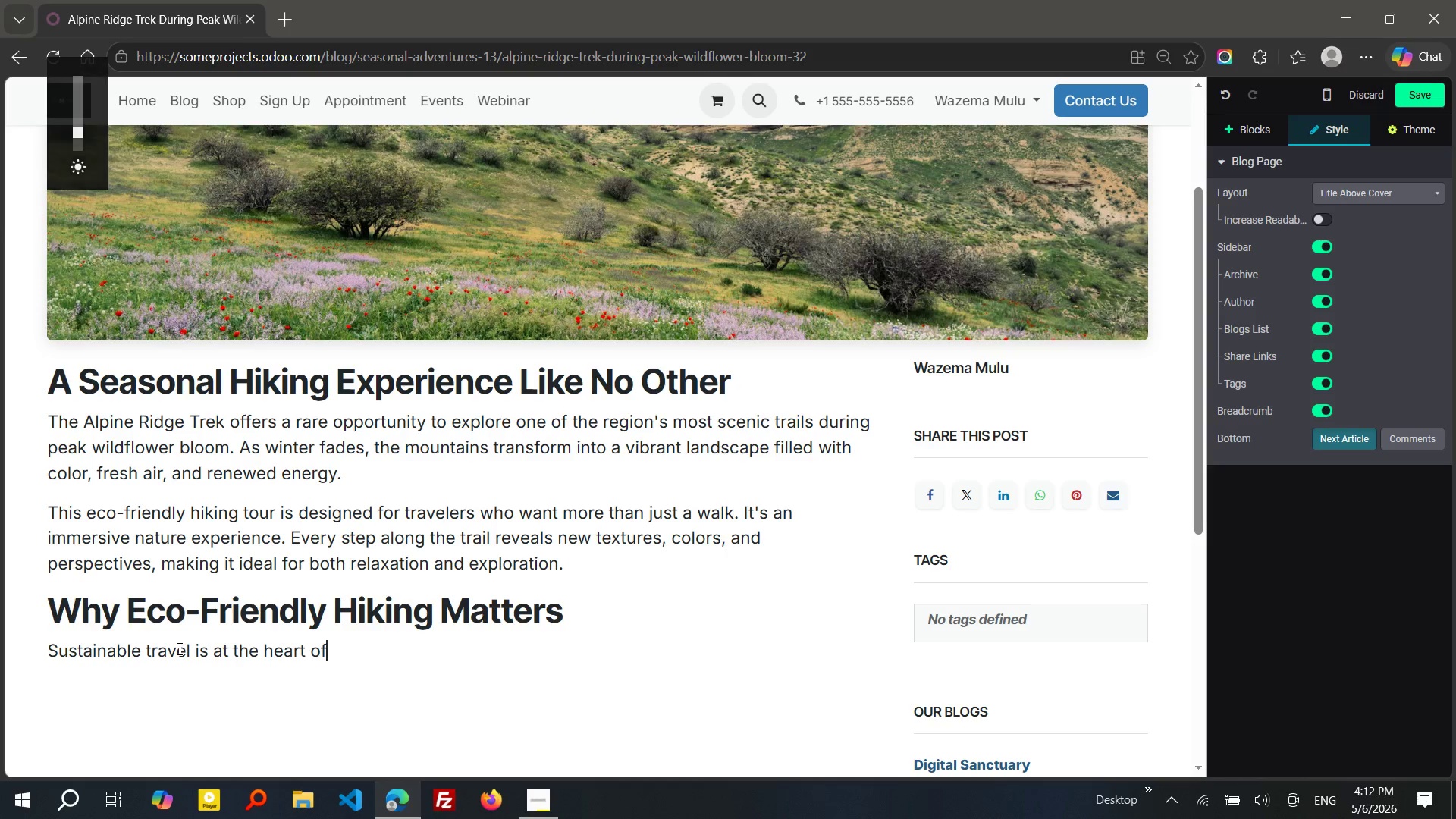 
type( the )
 